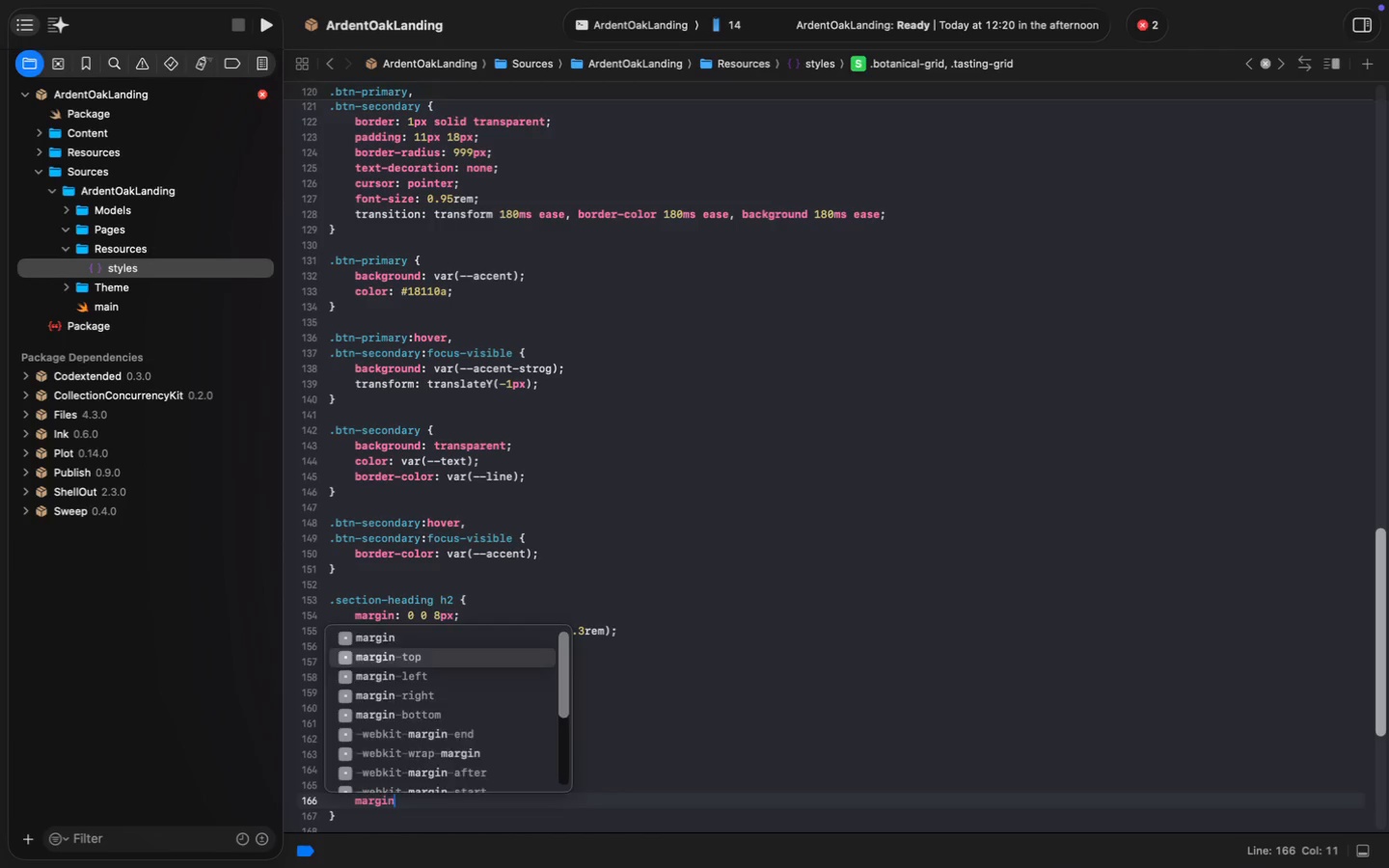 
key(Enter)
 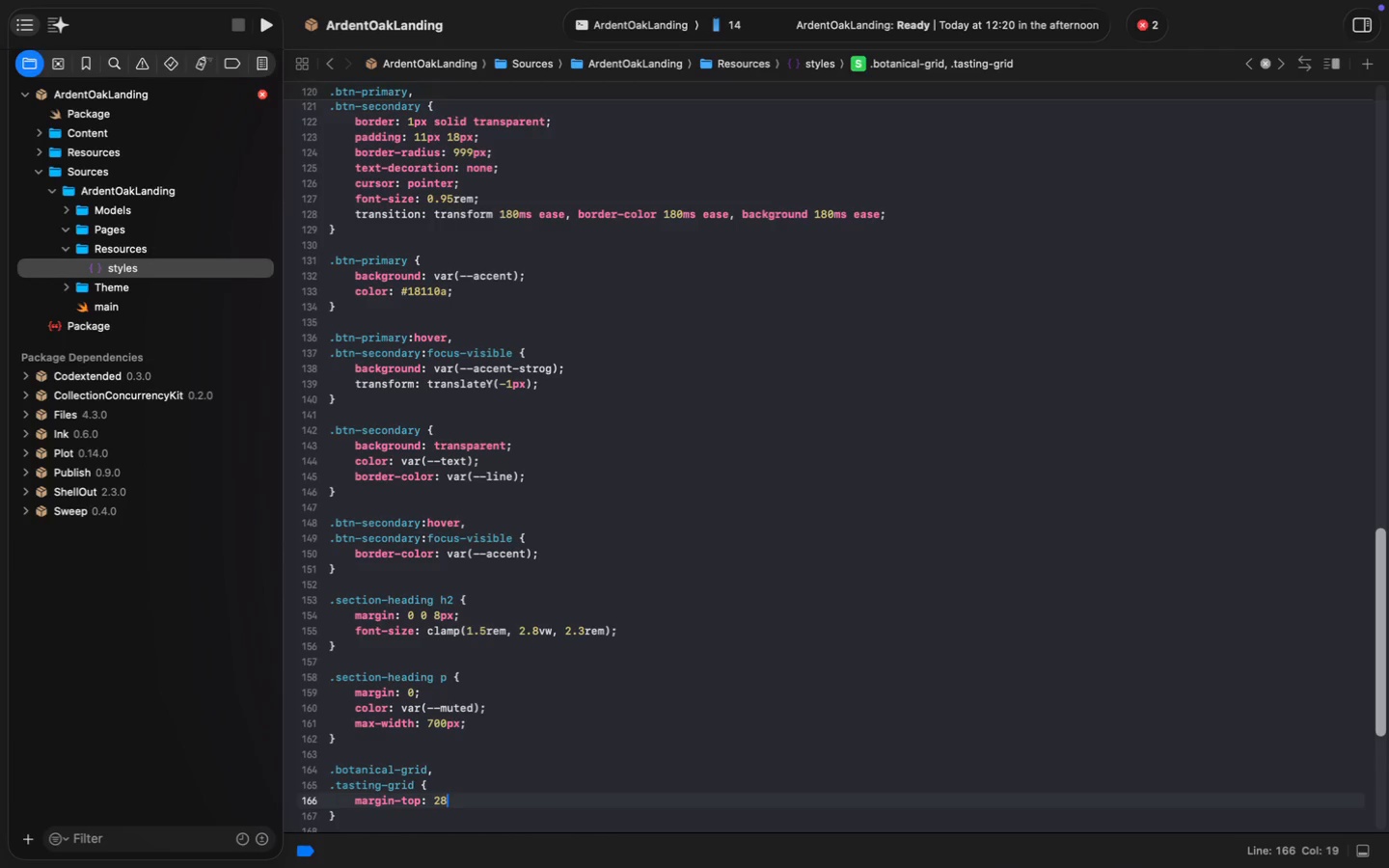 
type(: 28px;)
 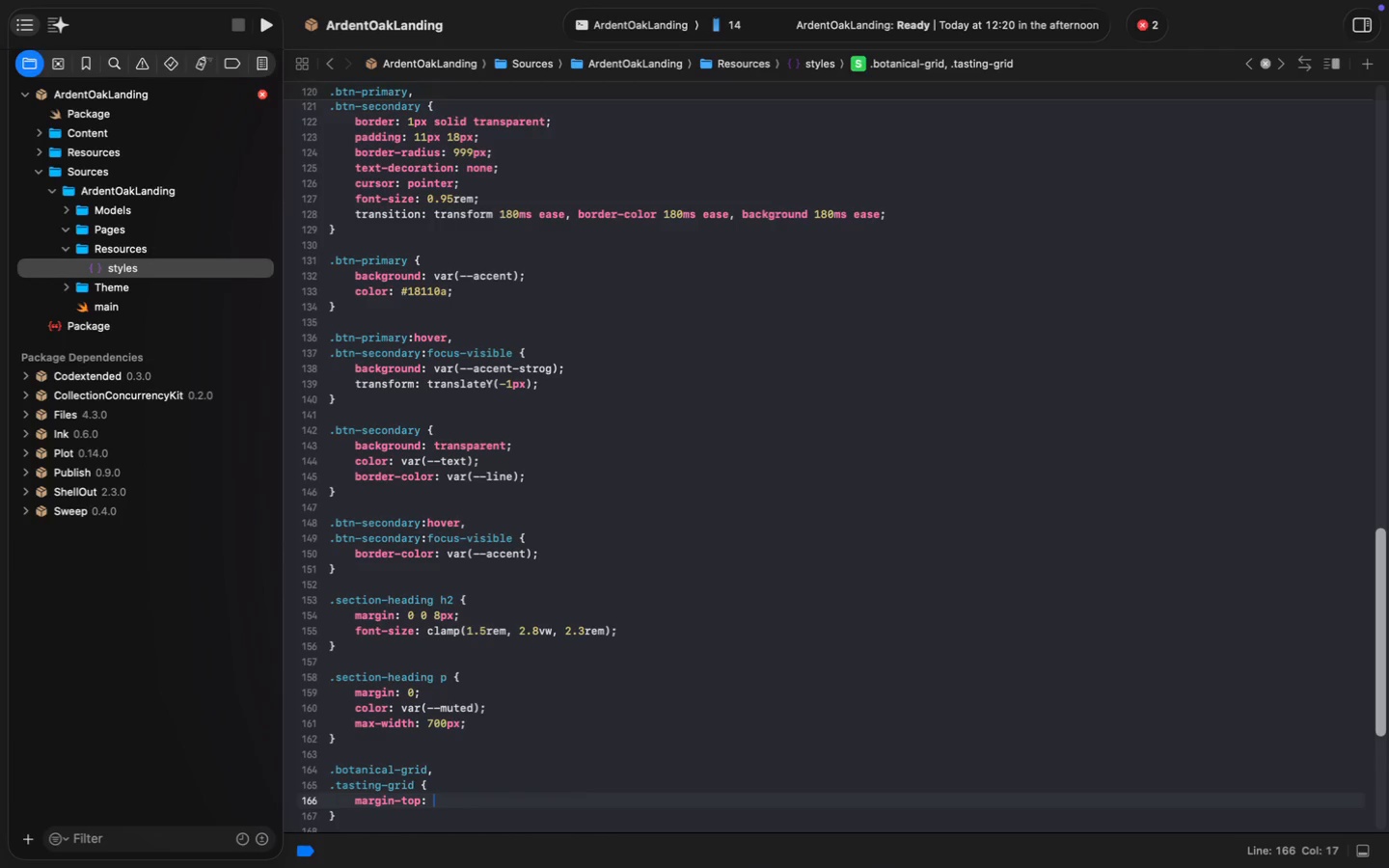 
key(Enter)
 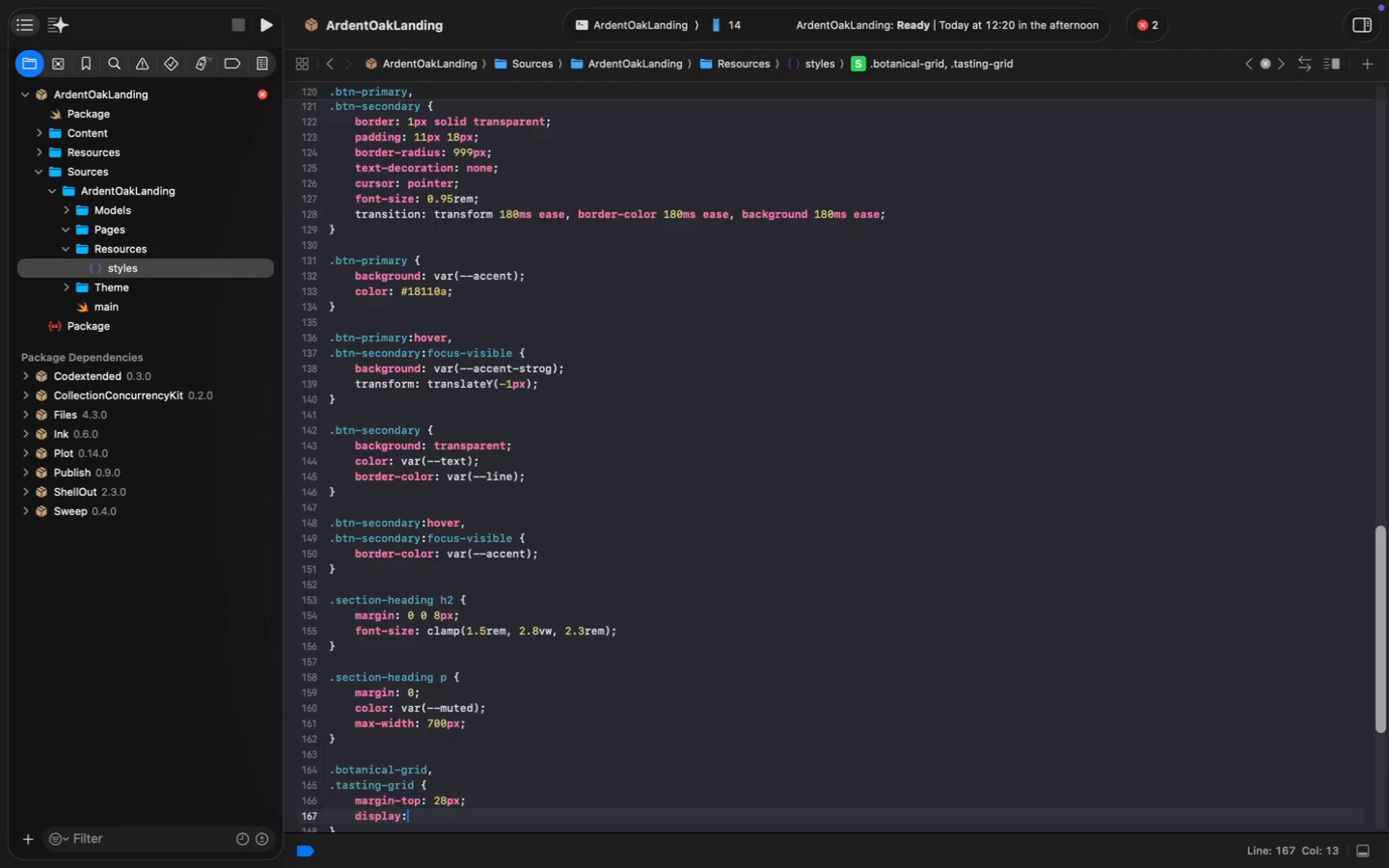 
type(display: grid;)
 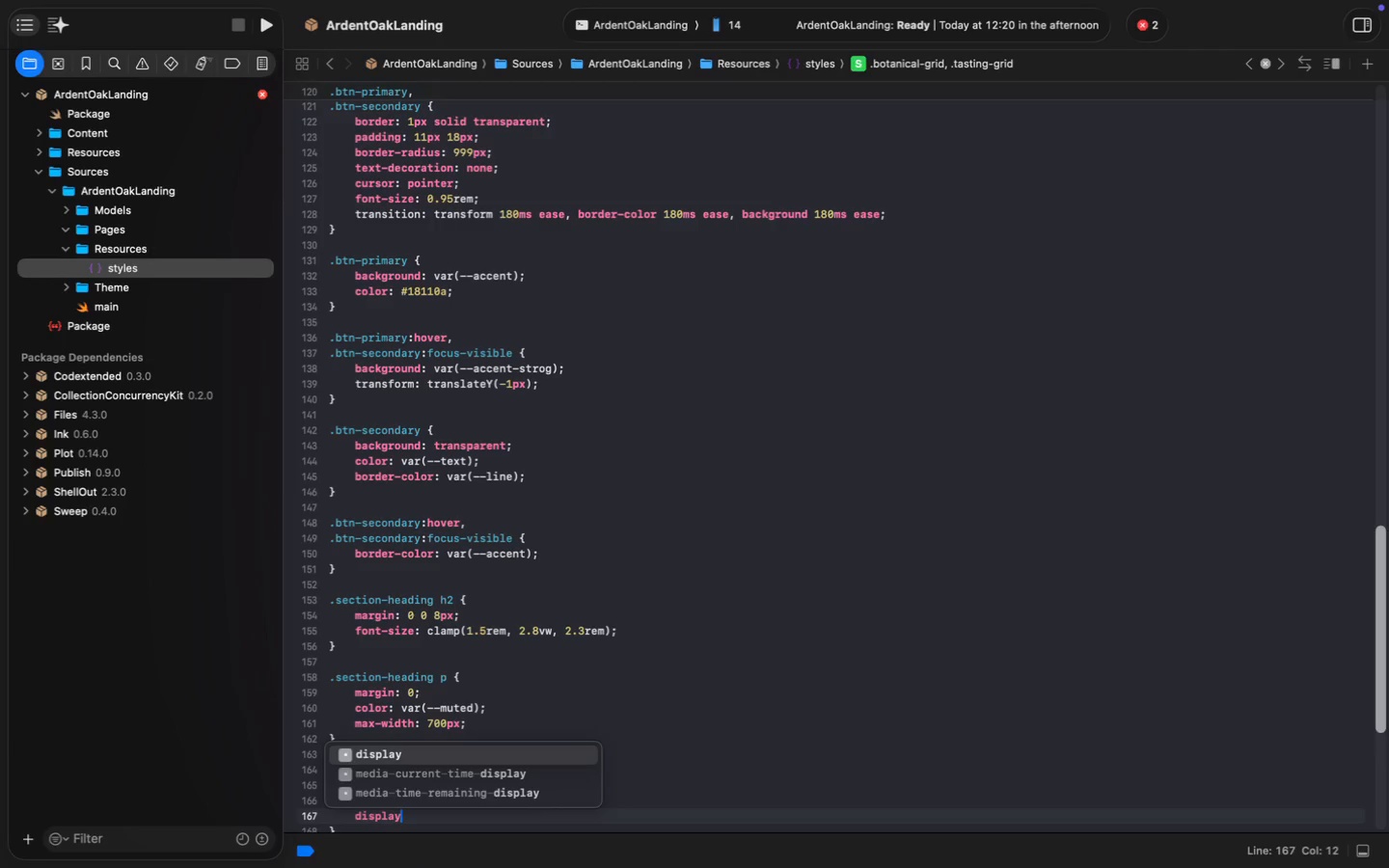 
key(Enter)
 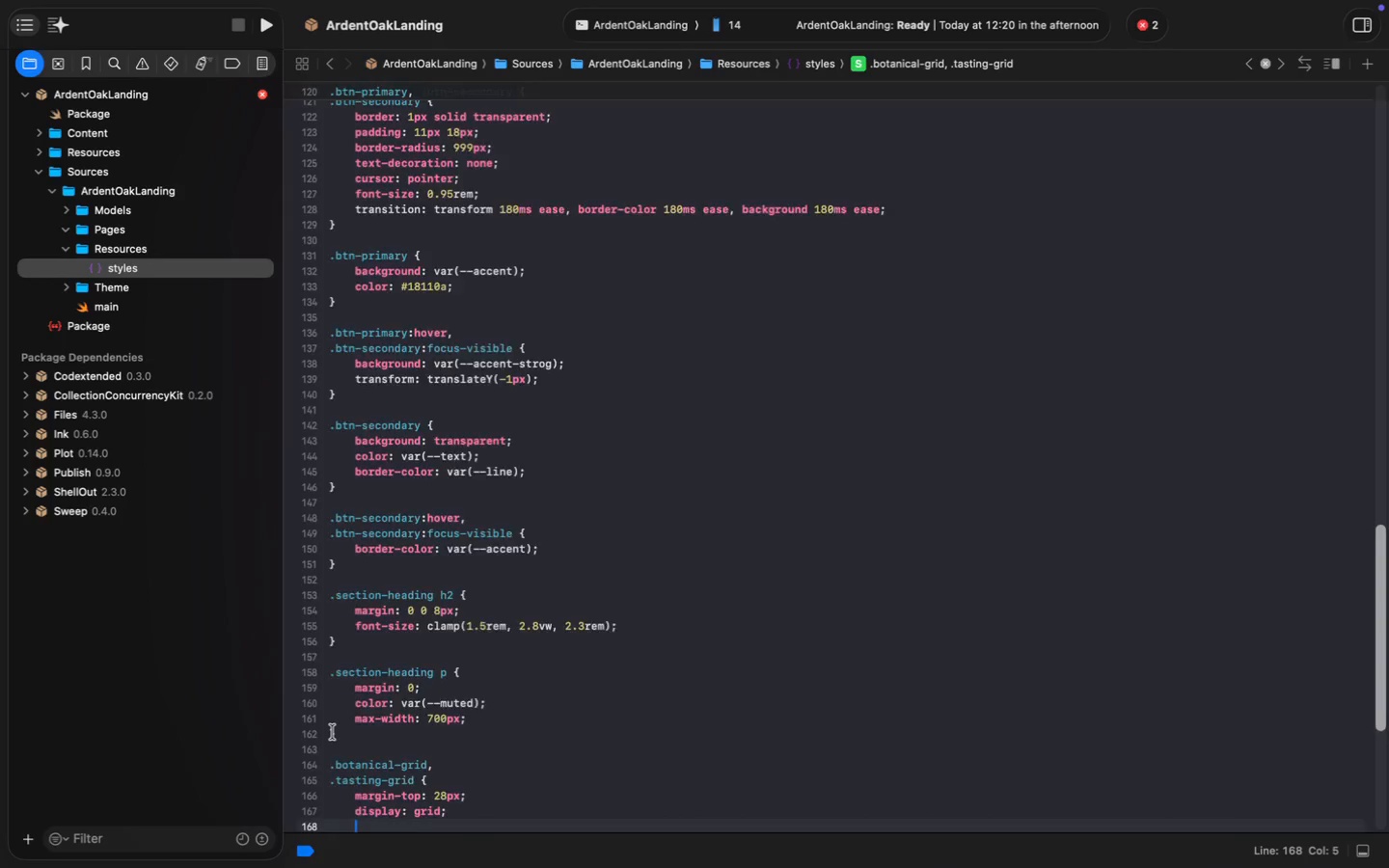 
scroll: coordinate [333, 732], scroll_direction: down, amount: 72.0
 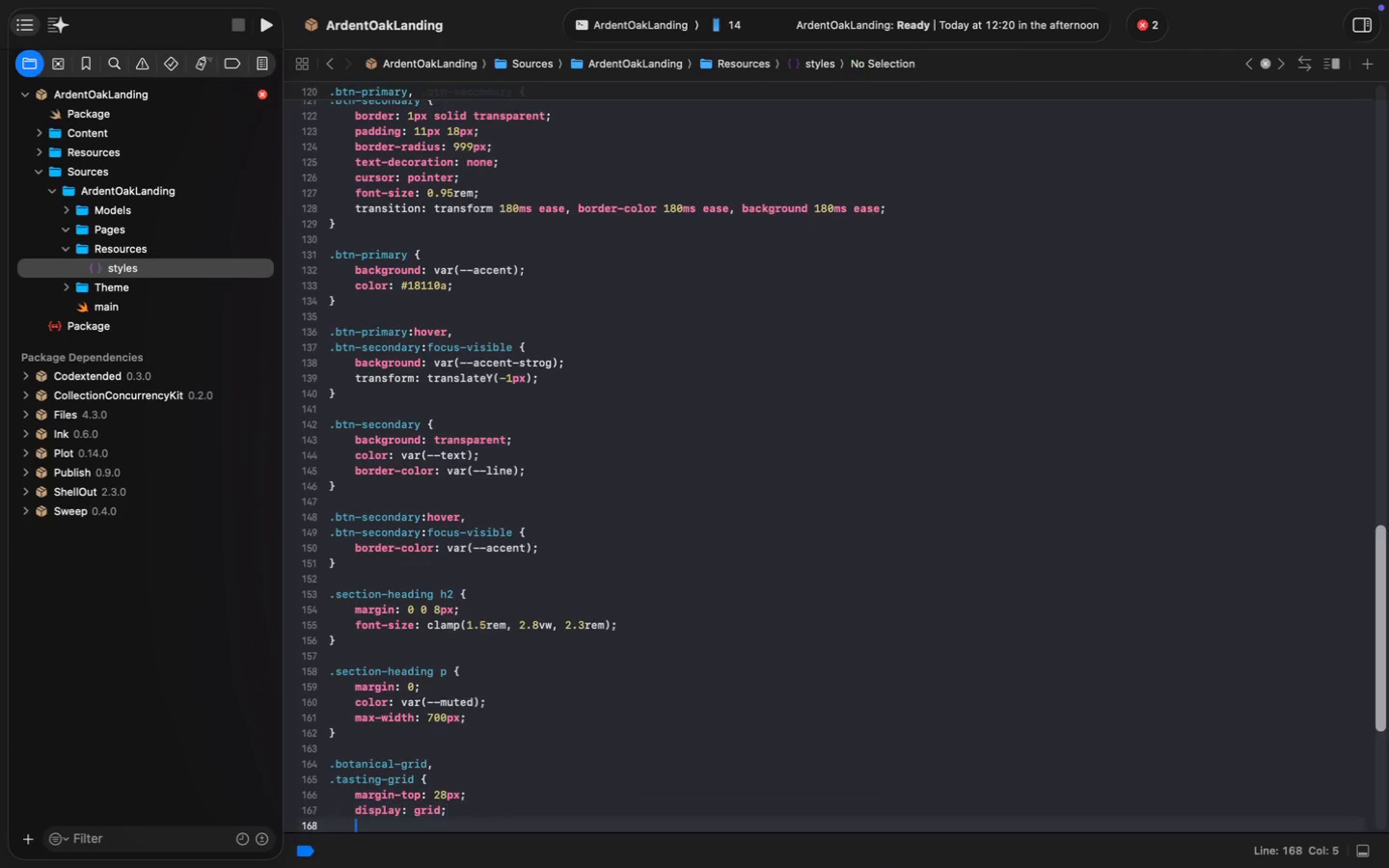 
type(grid-template-columns: repea)
key(Tab)
type((autofit)
 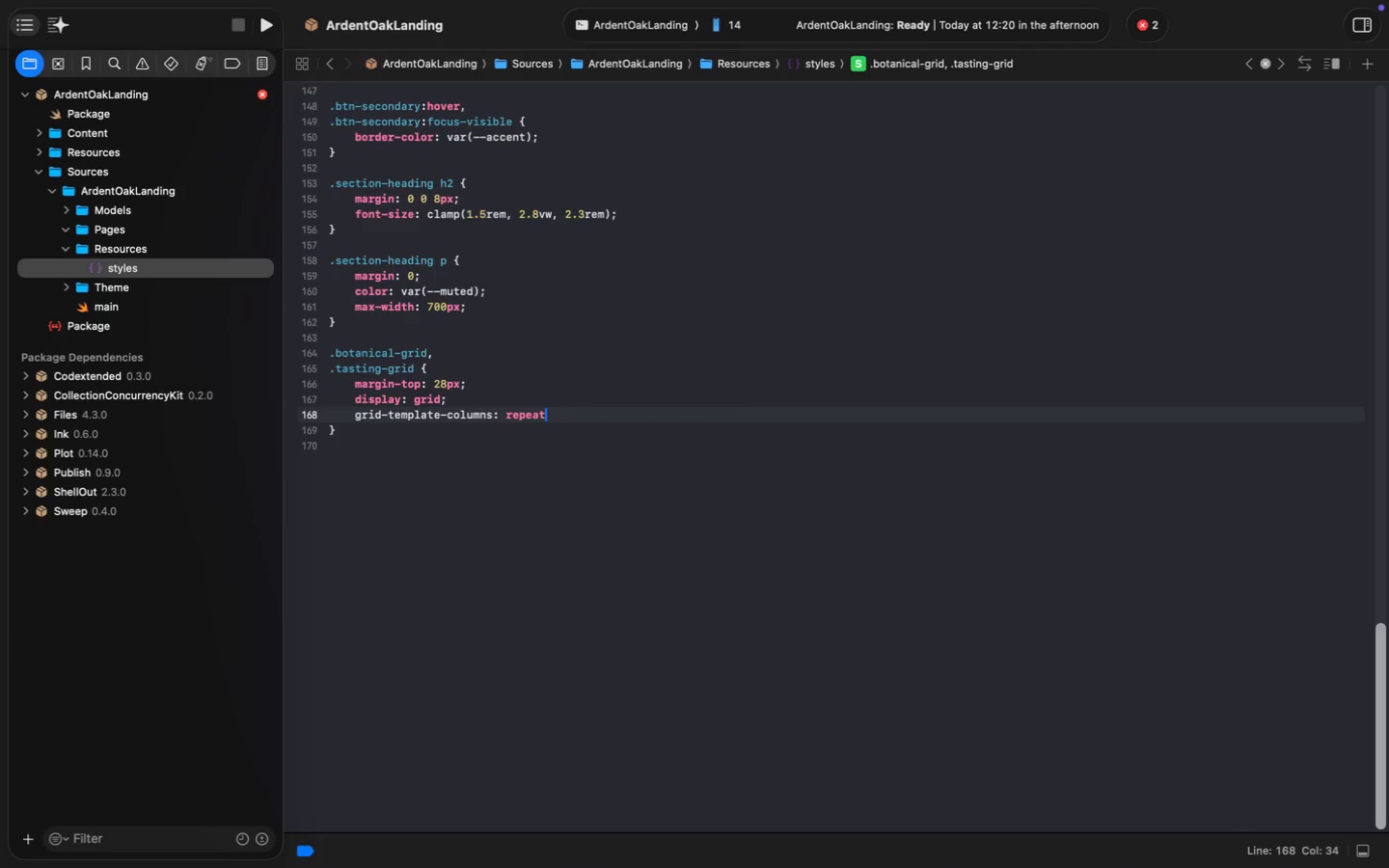 
key(ArrowLeft)
 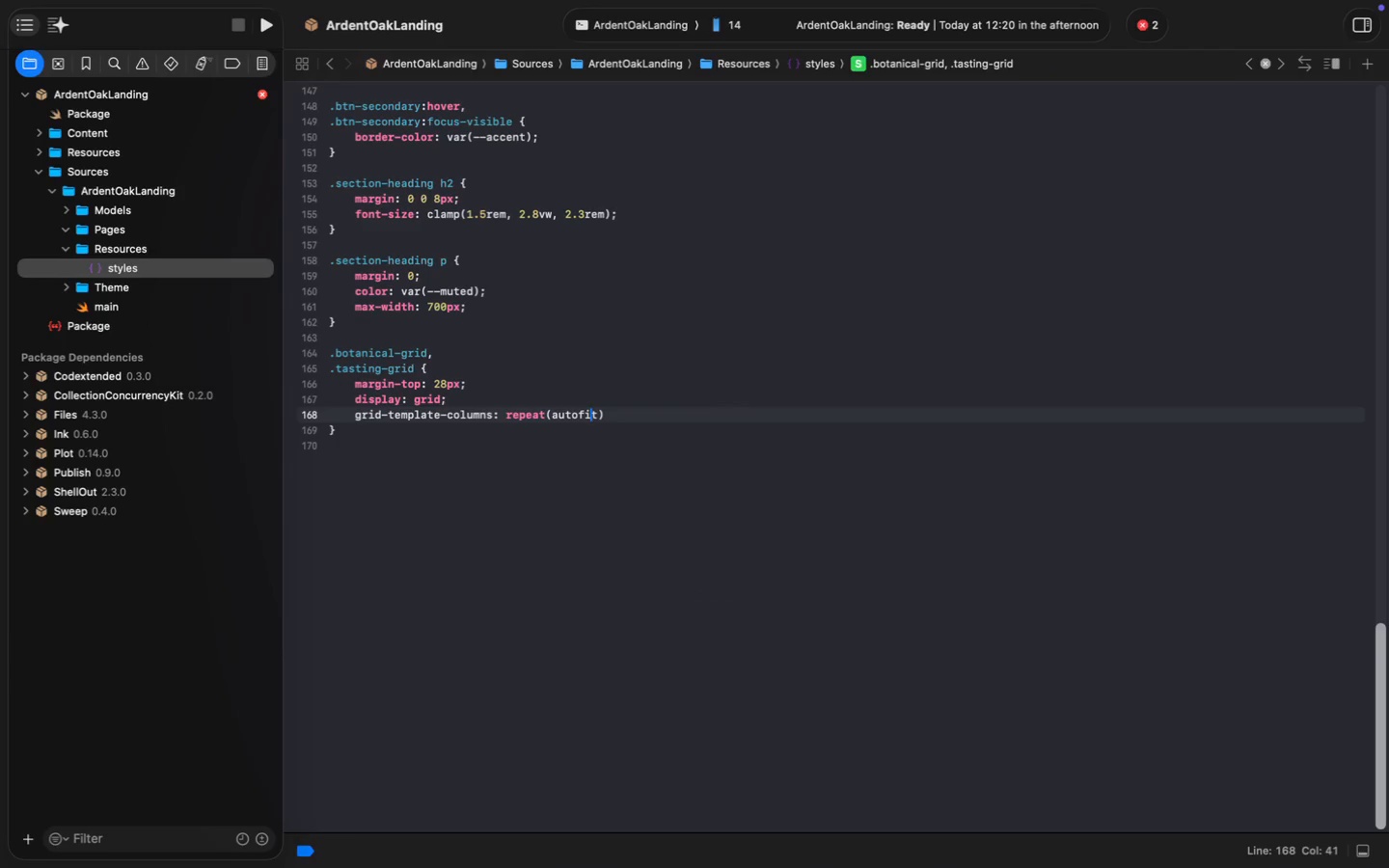 
key(ArrowLeft)
 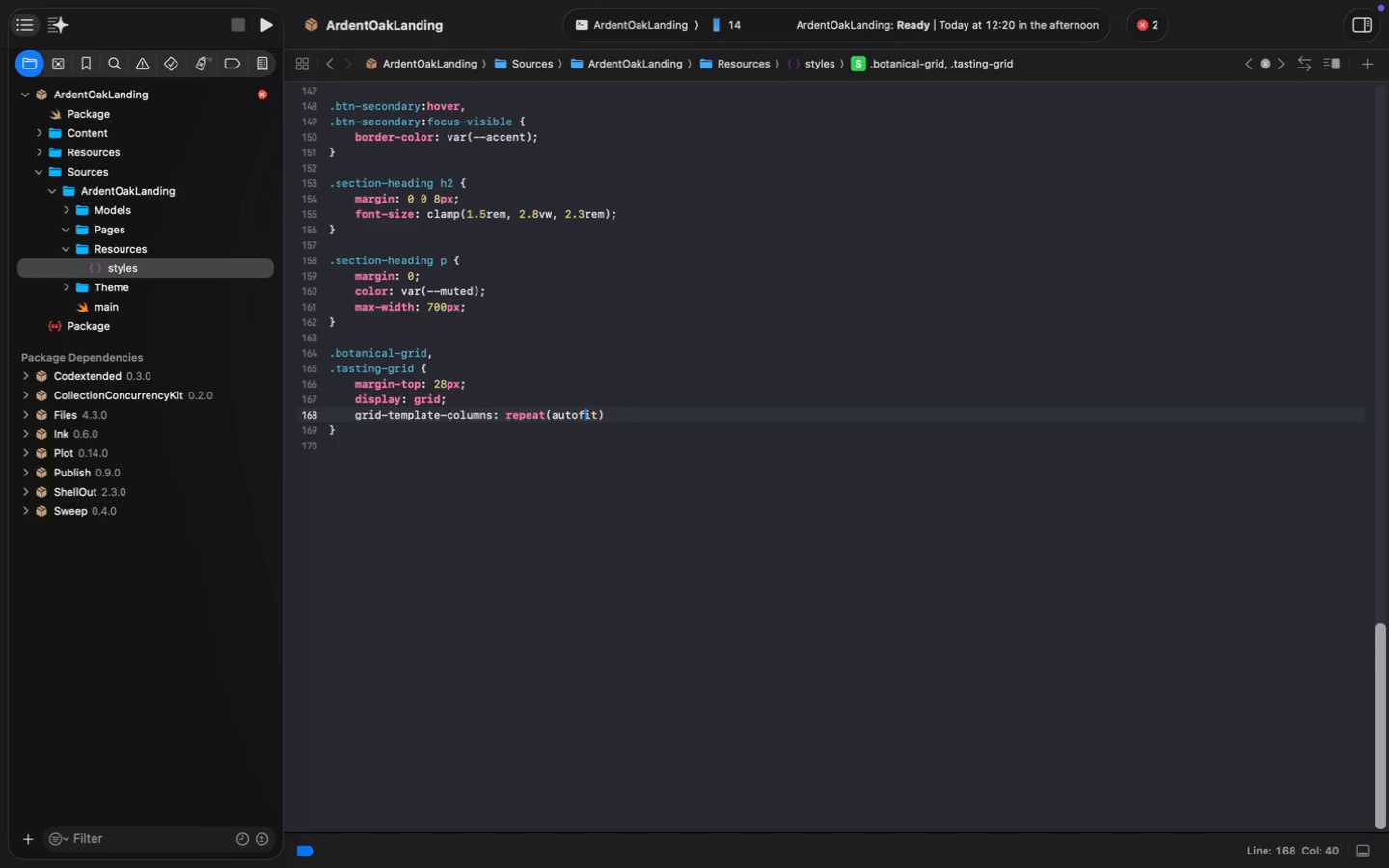 
key(ArrowLeft)
 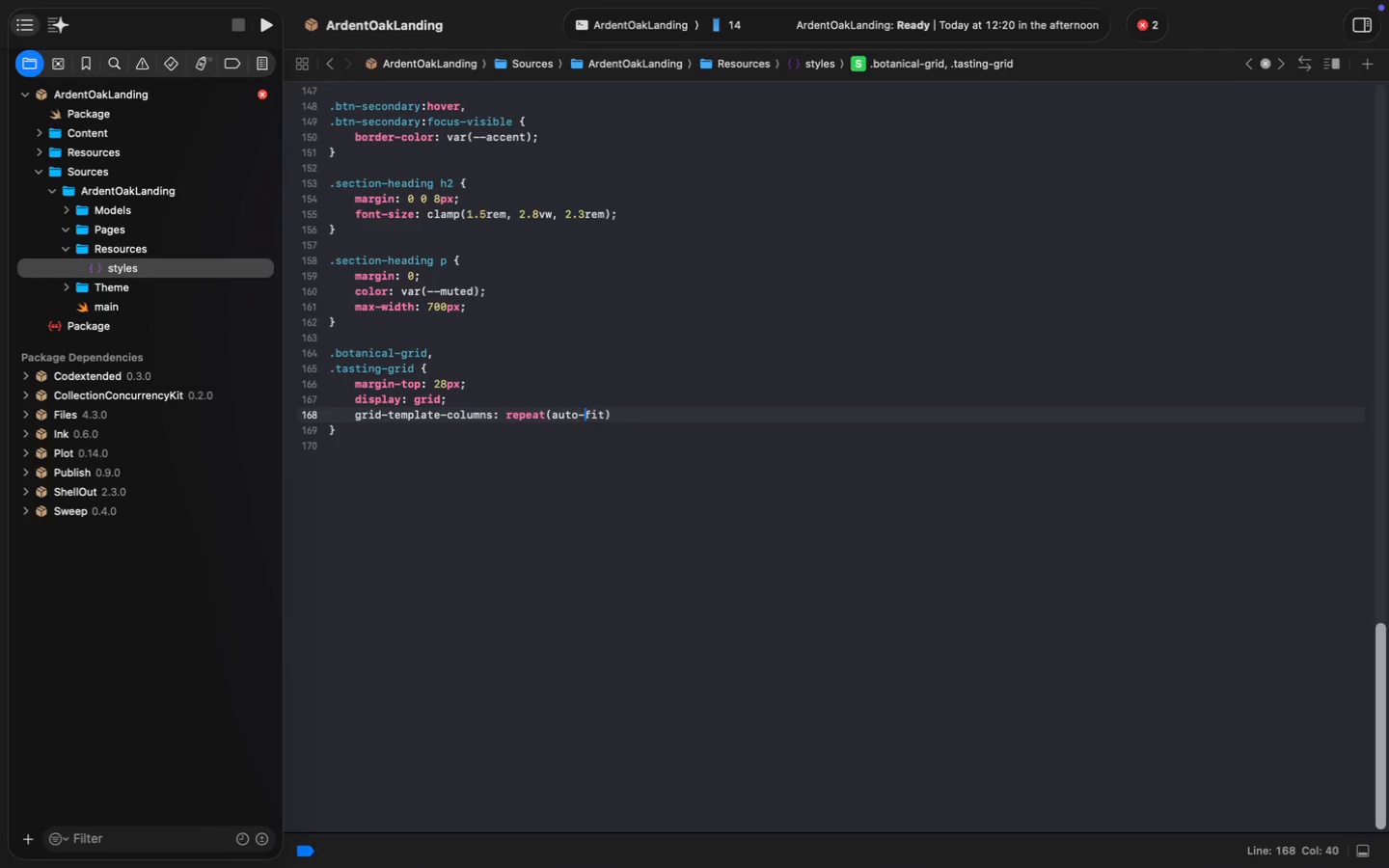 
key(Minus)
 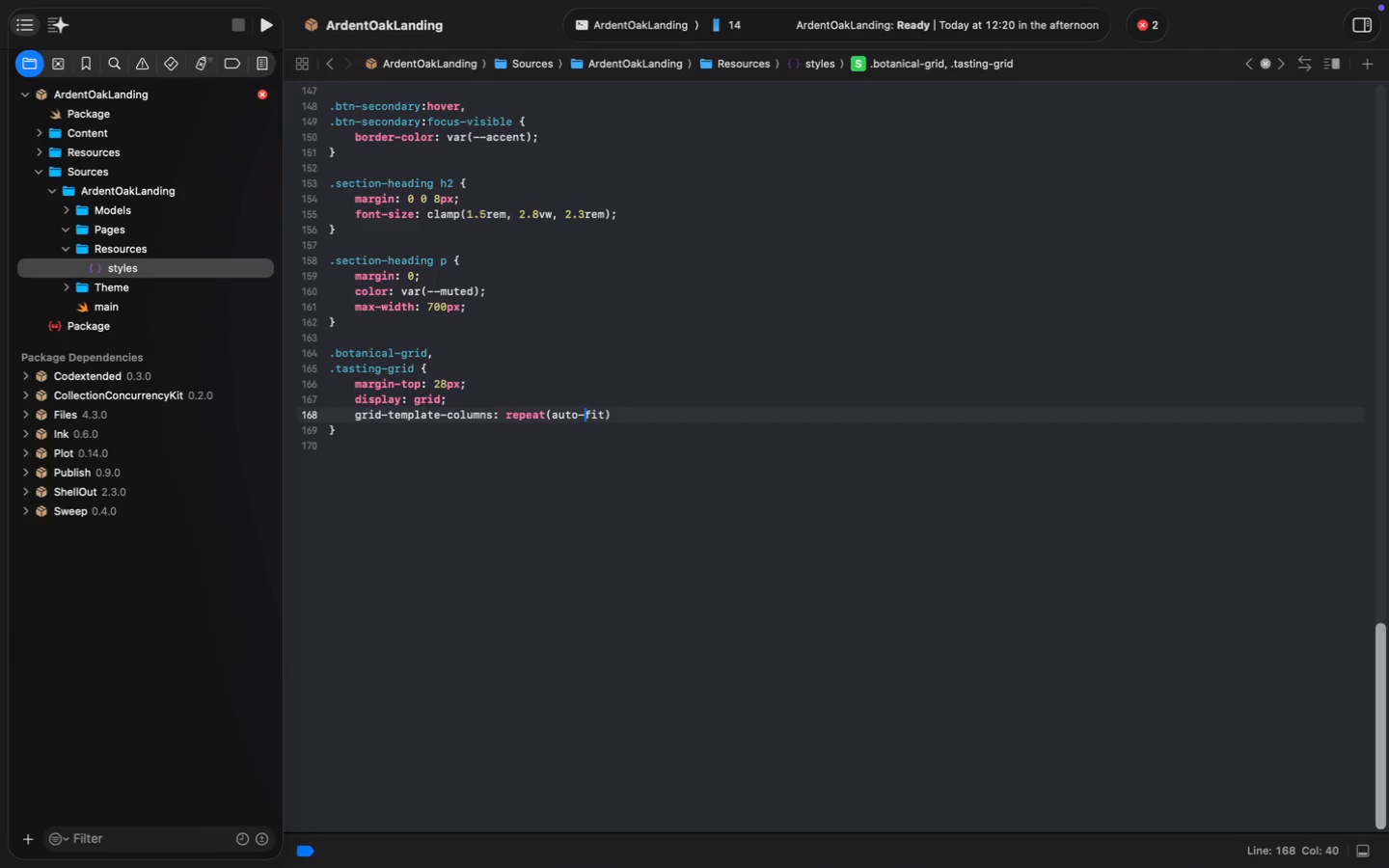 
key(ArrowLeft)
 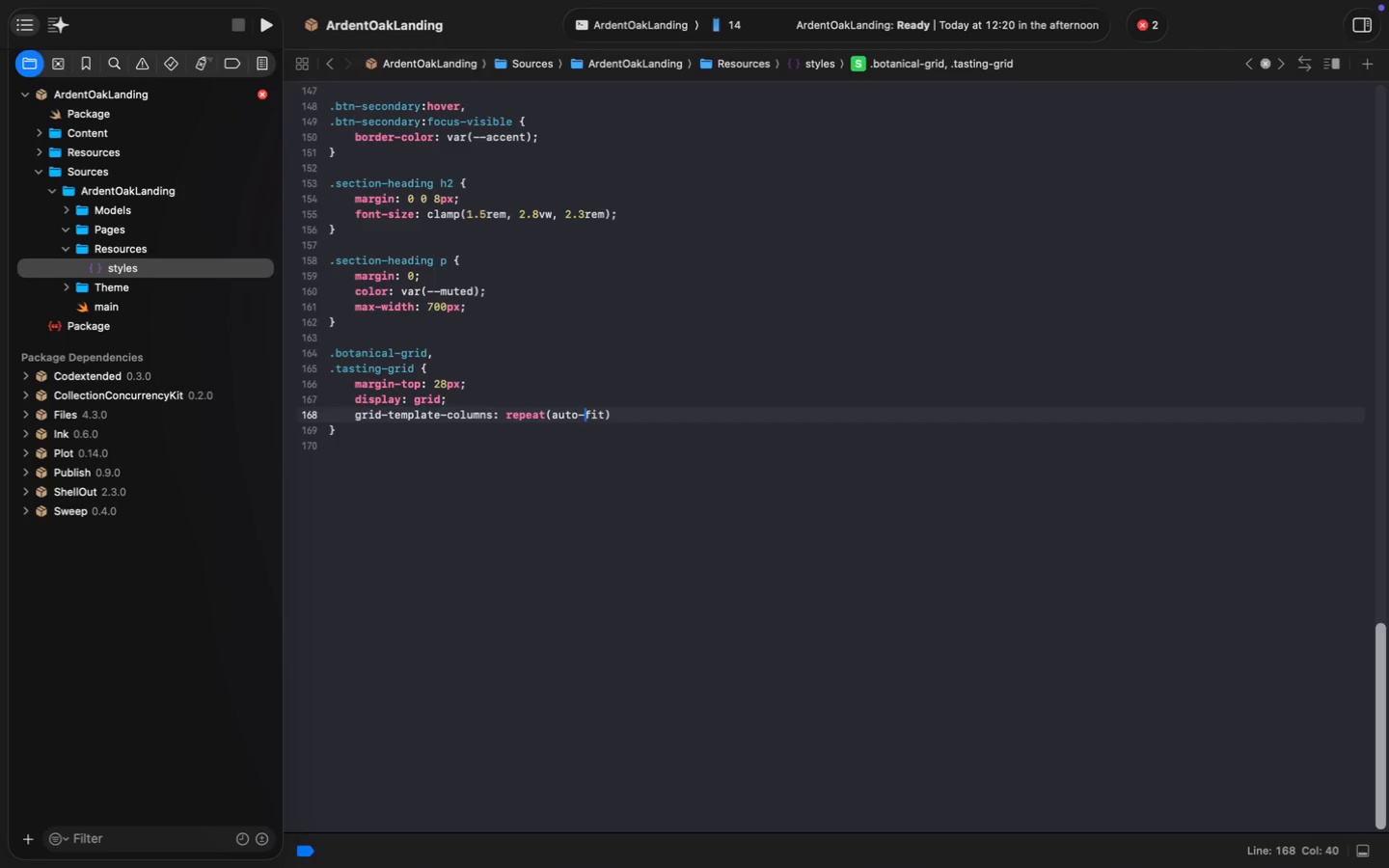 
key(ArrowRight)
 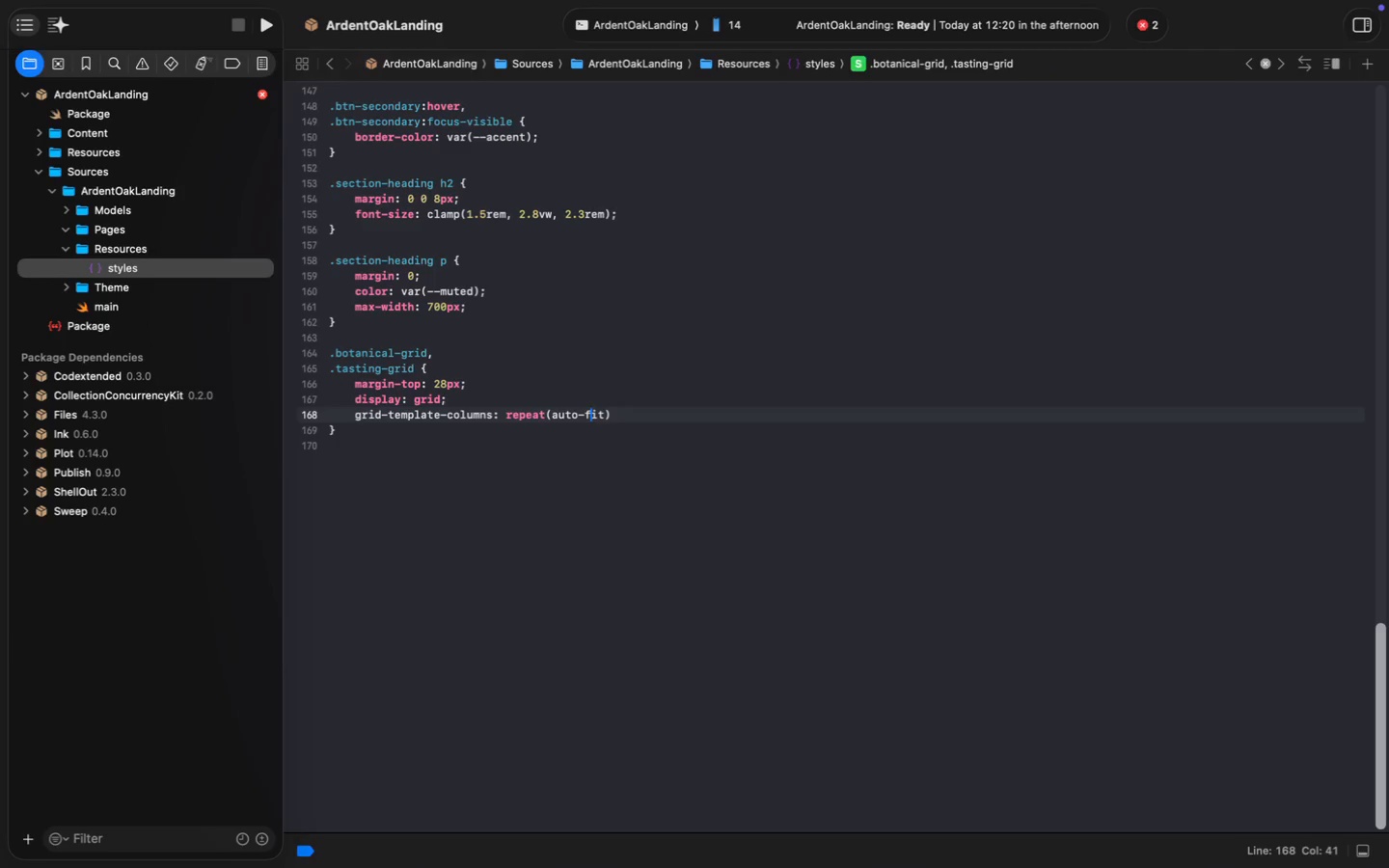 
key(ArrowRight)
 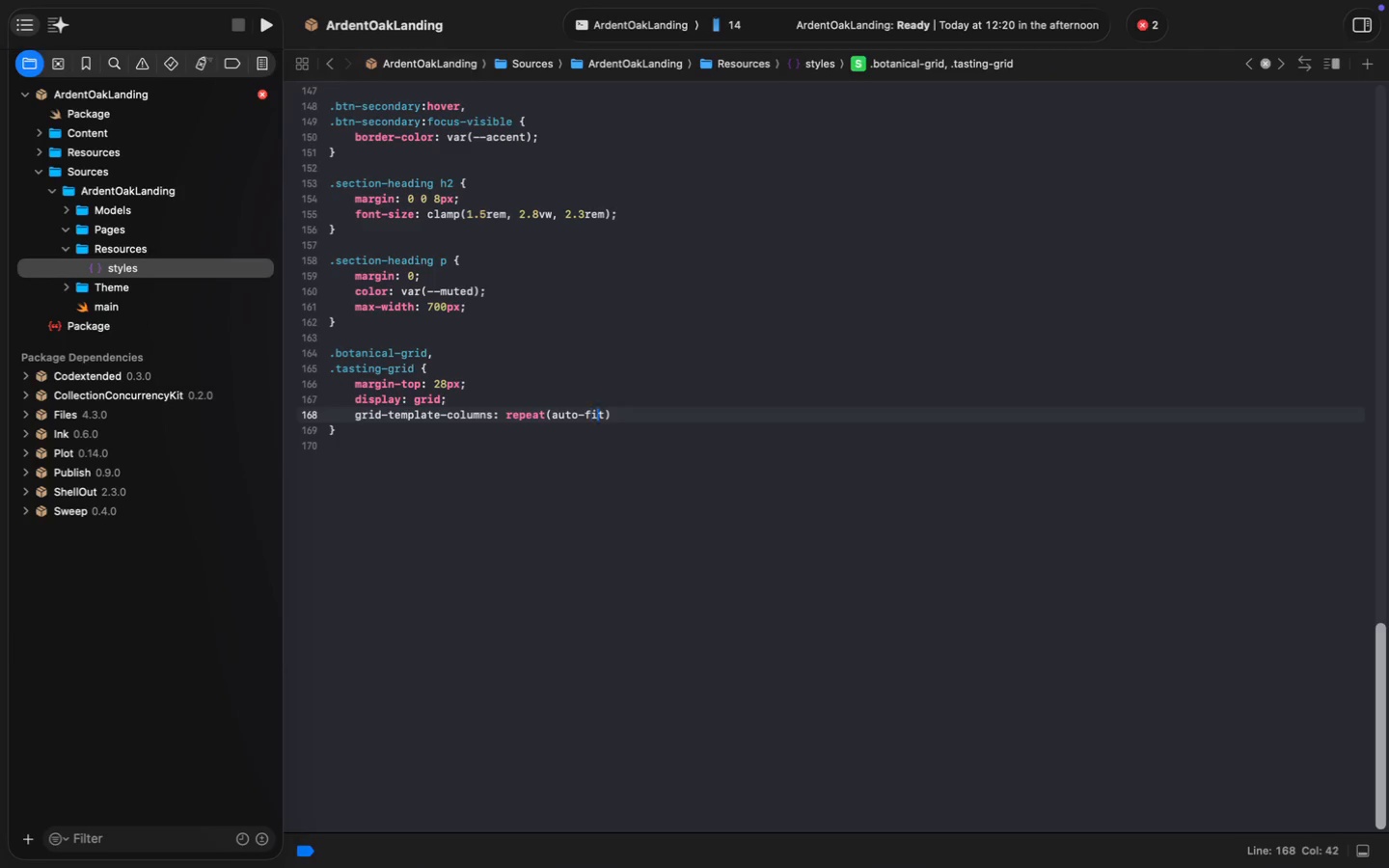 
key(ArrowRight)
 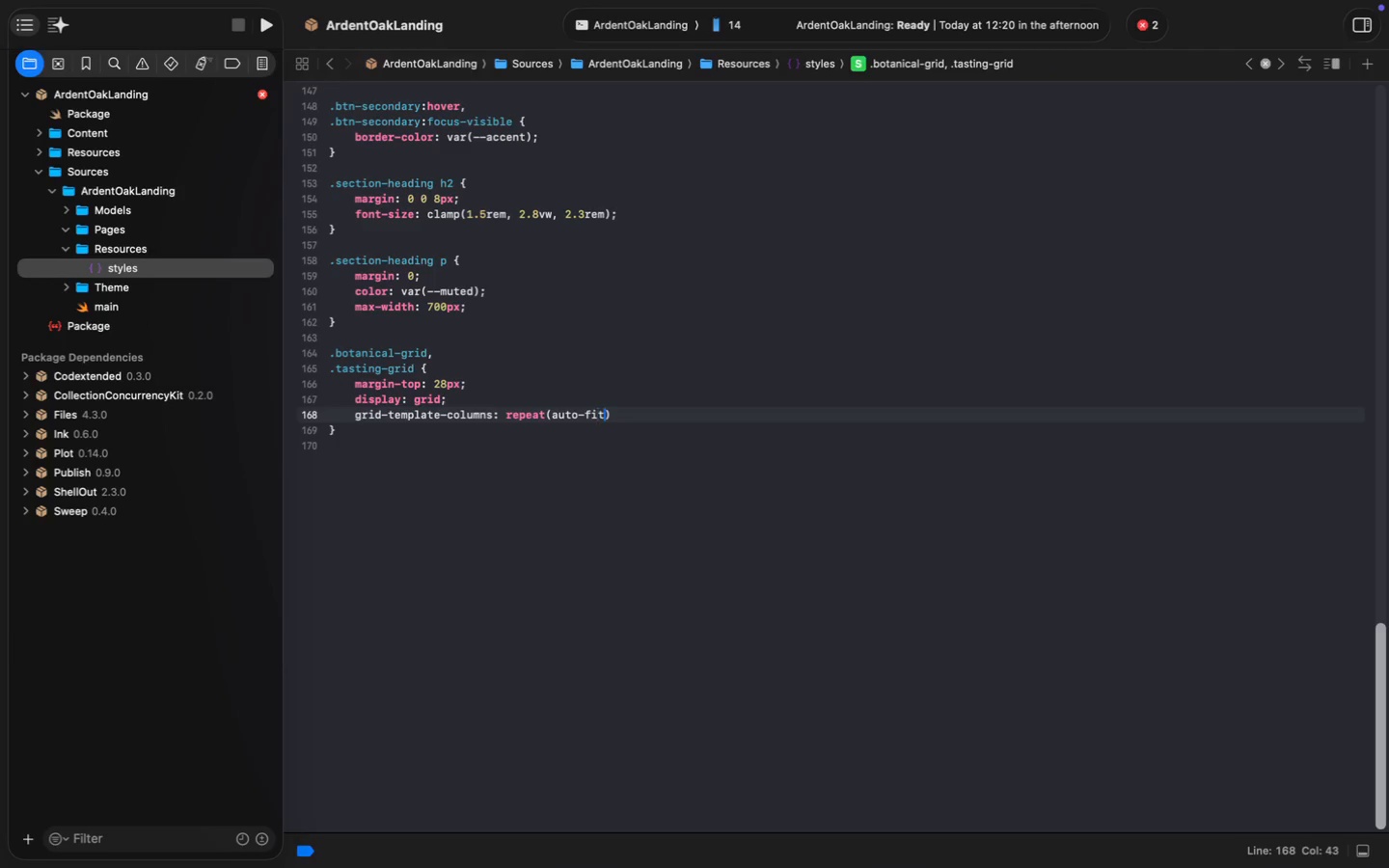 
key(ArrowRight)
 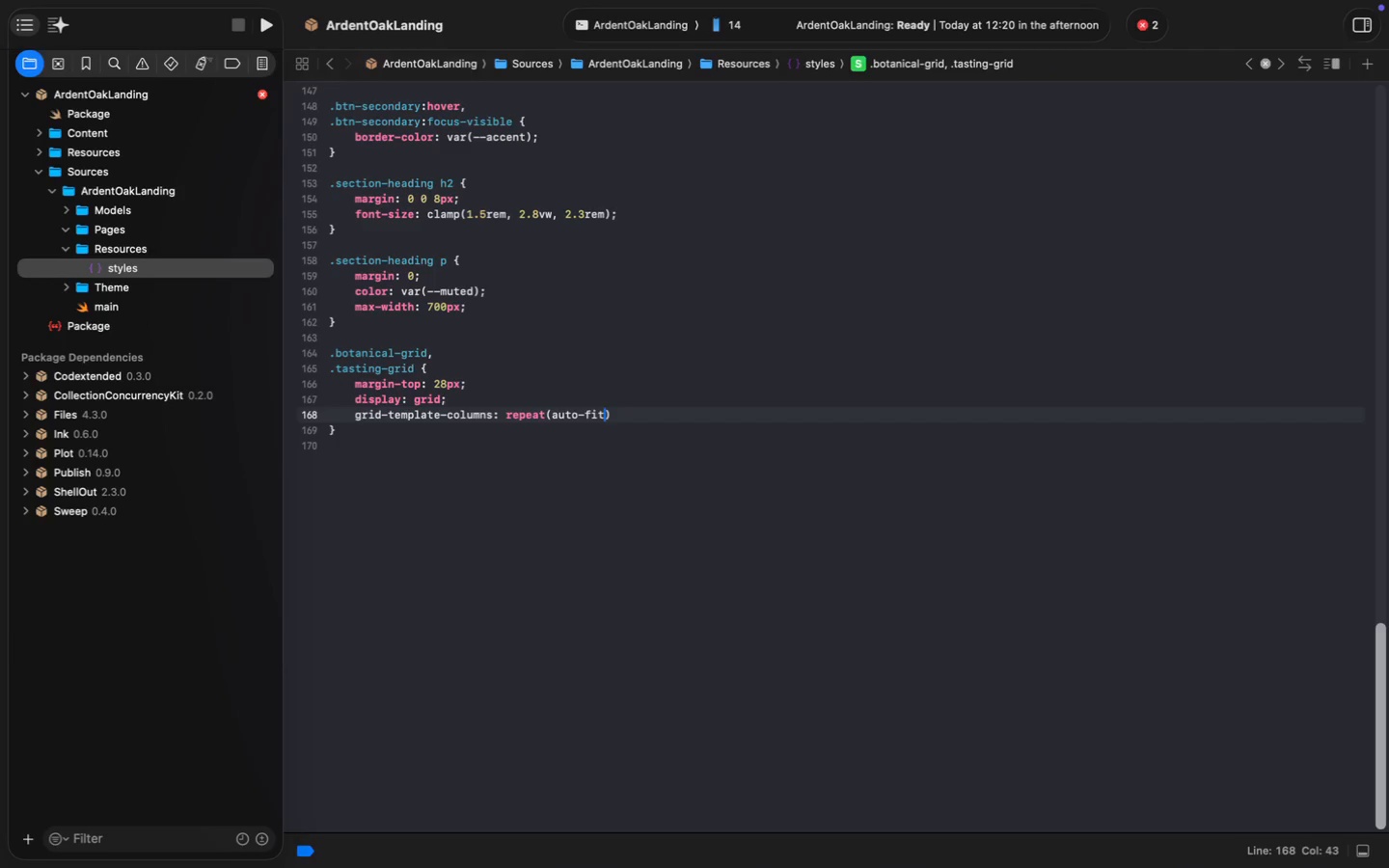 
type(, minmax())
 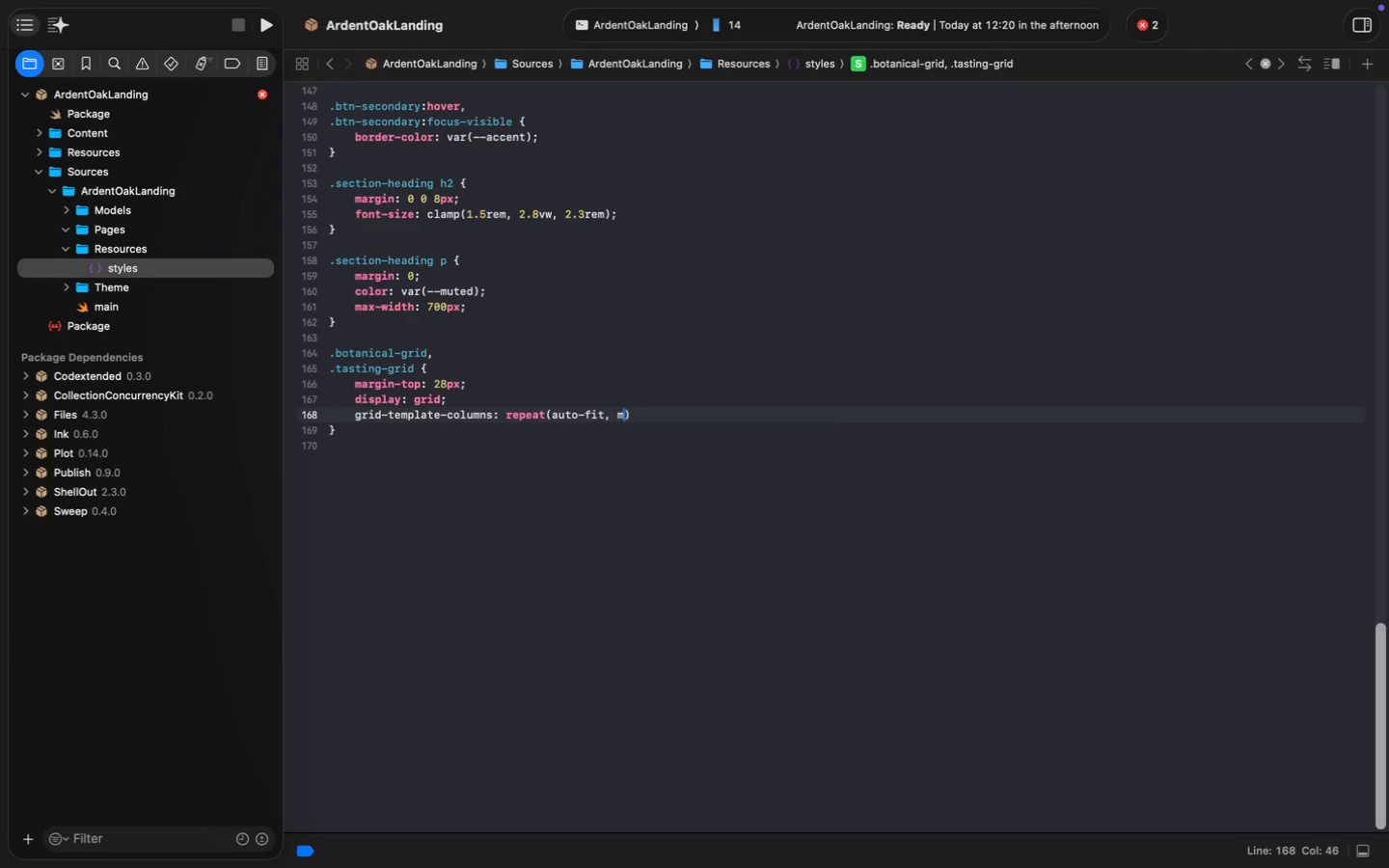 
key(ArrowLeft)
 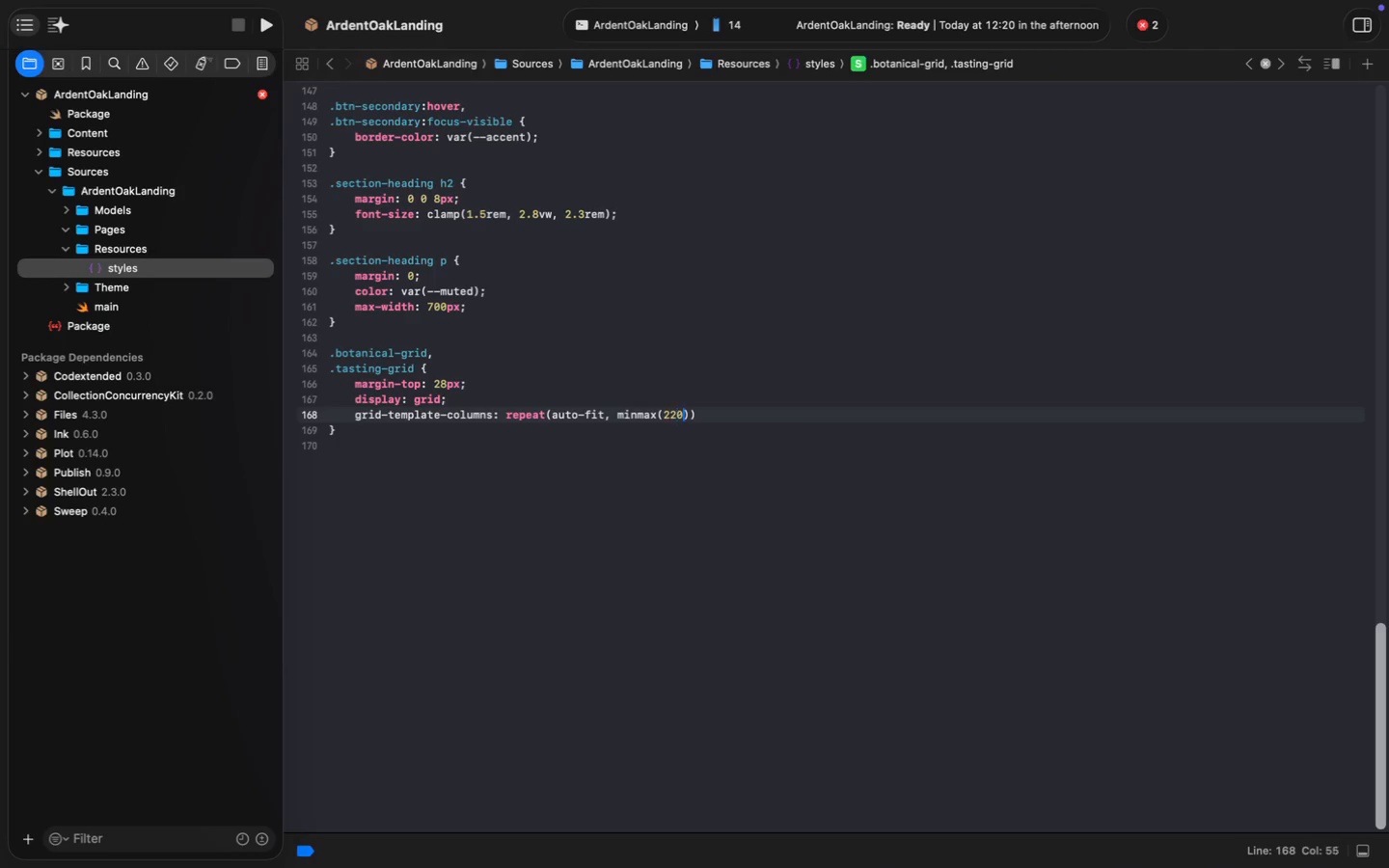 
type(220px, 1fr)
 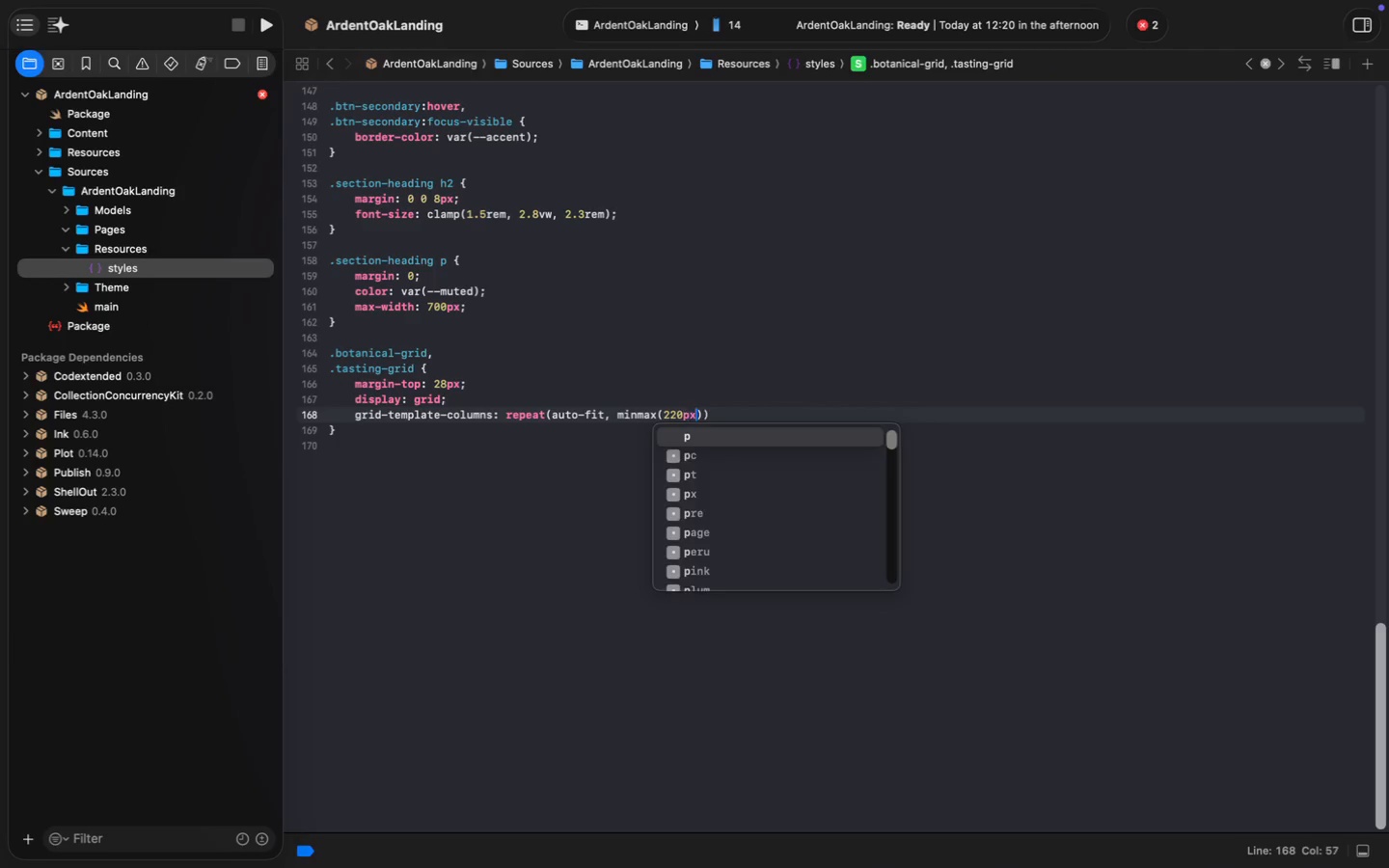 
key(Meta+ArrowRight)
 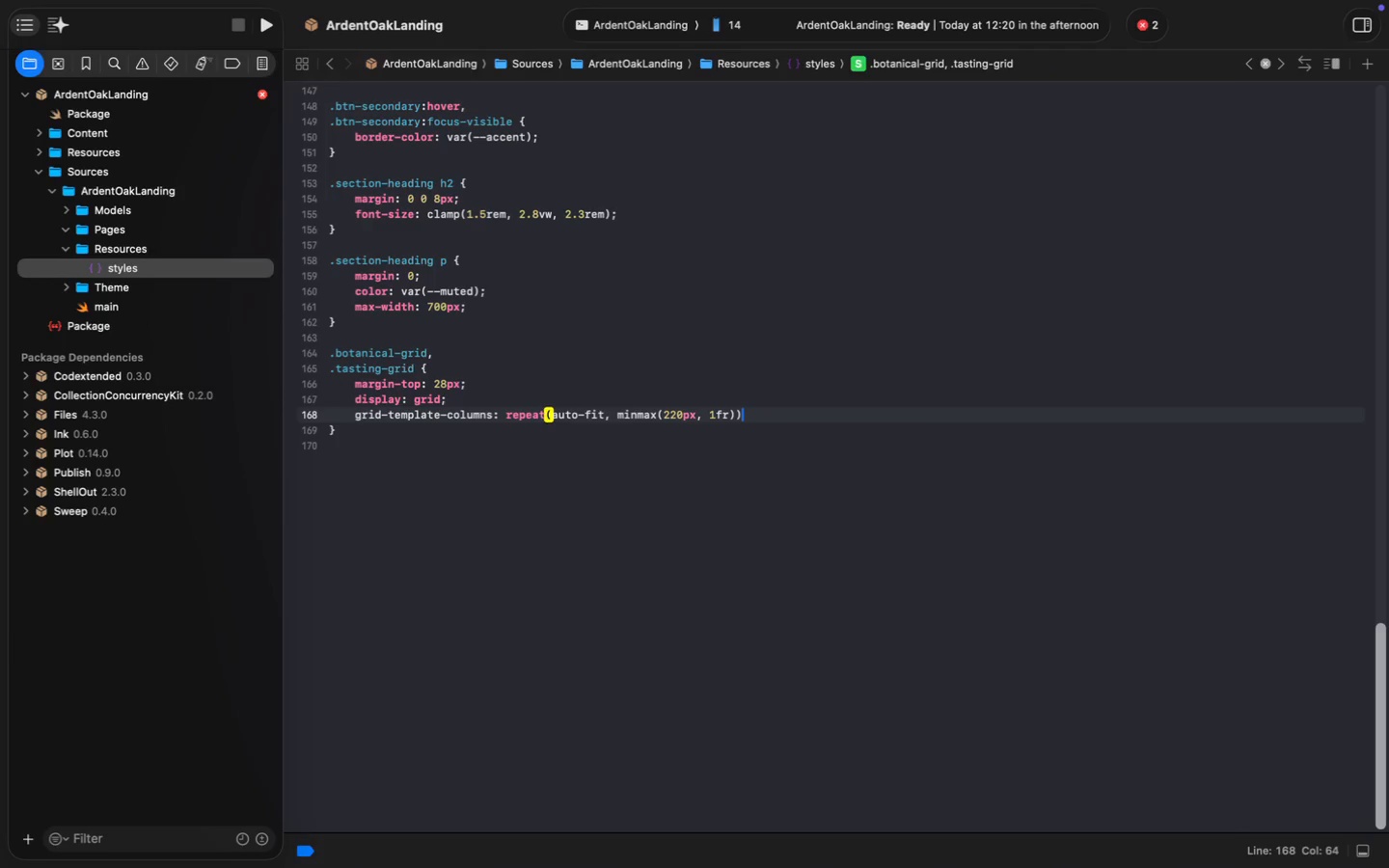 
key(Semicolon)
 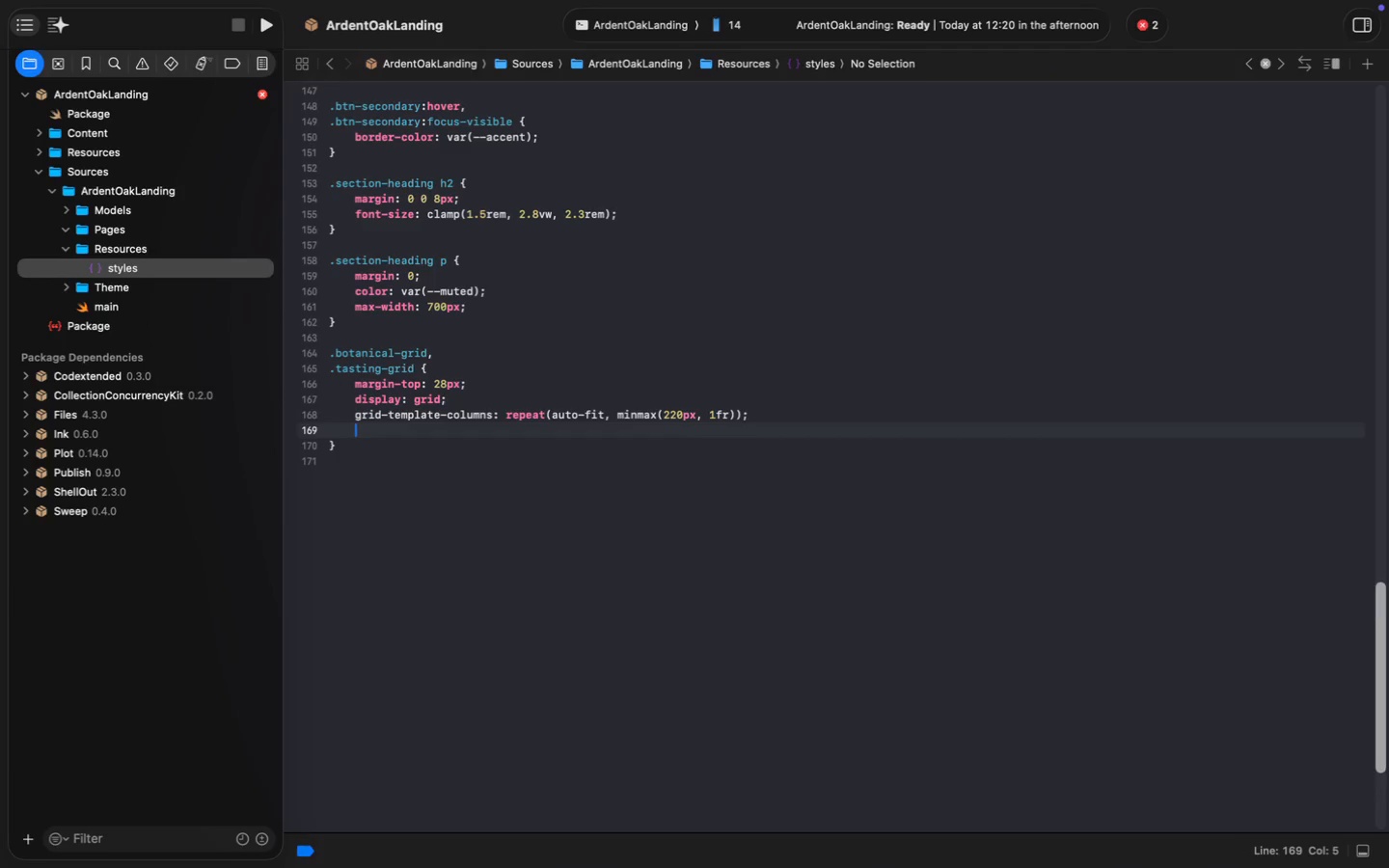 
key(Enter)
 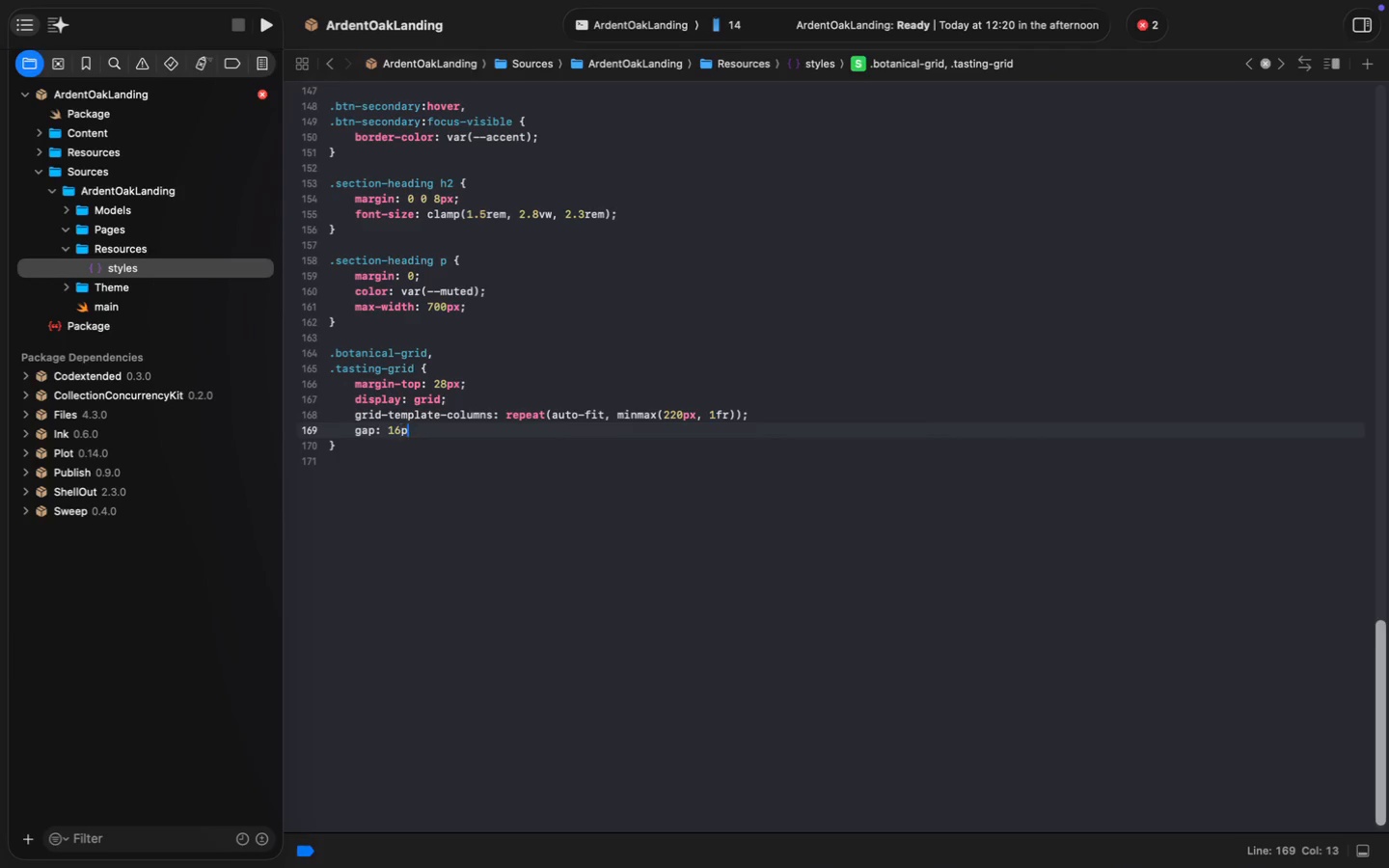 
type(gap: 16px;)
 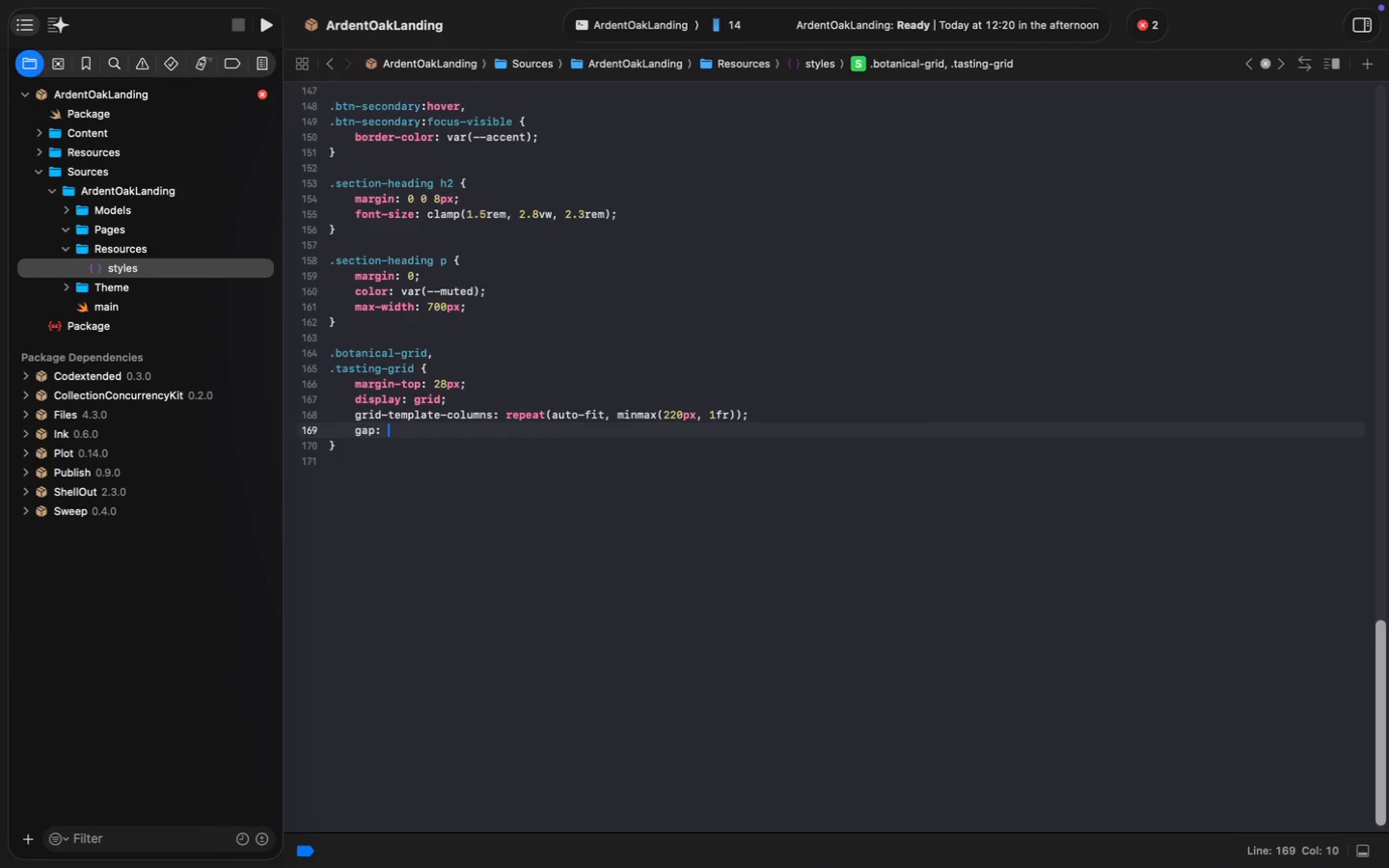 
key(ArrowDown)
 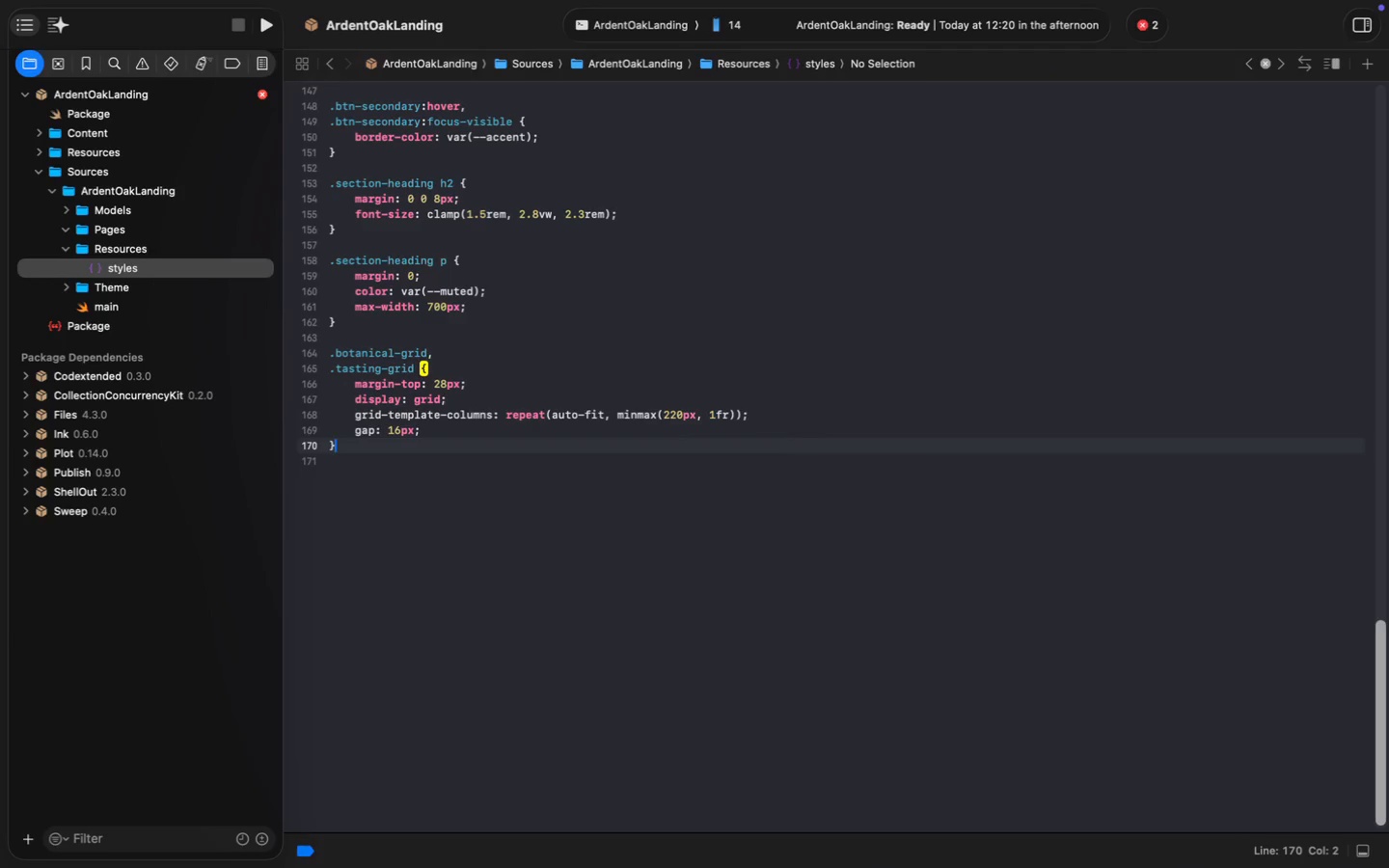 
key(Enter)
 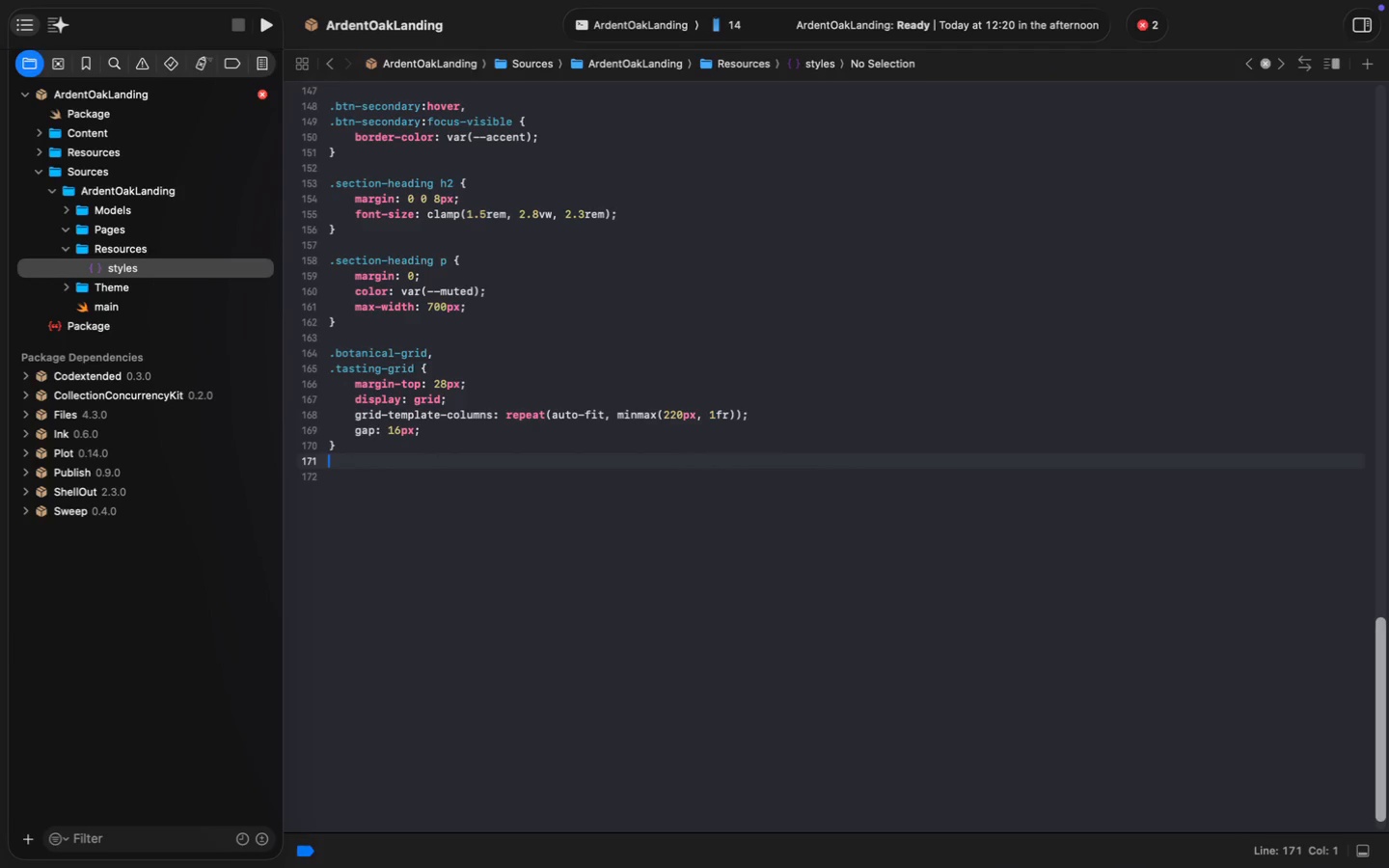 
key(Enter)
 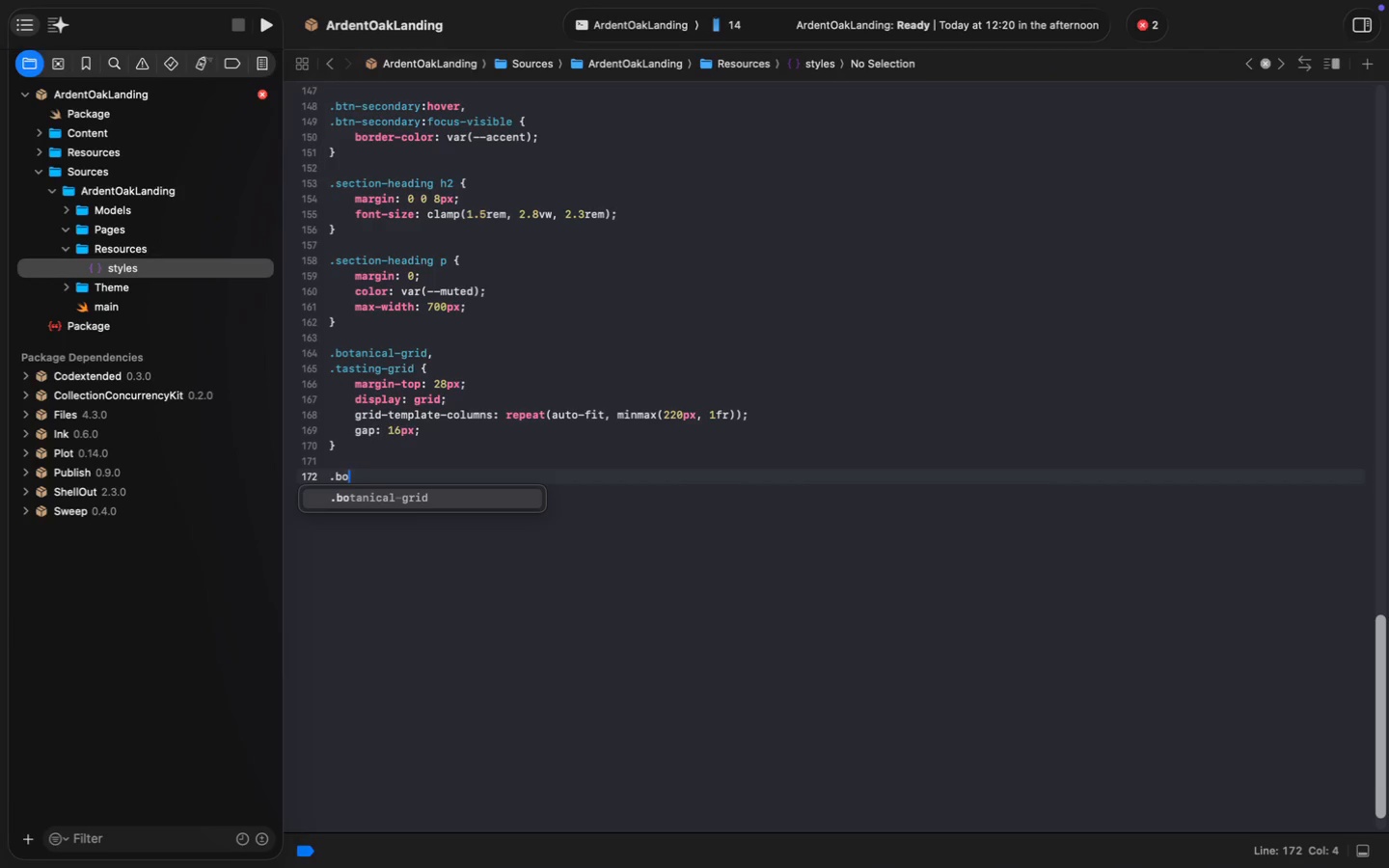 
type(.bota)
 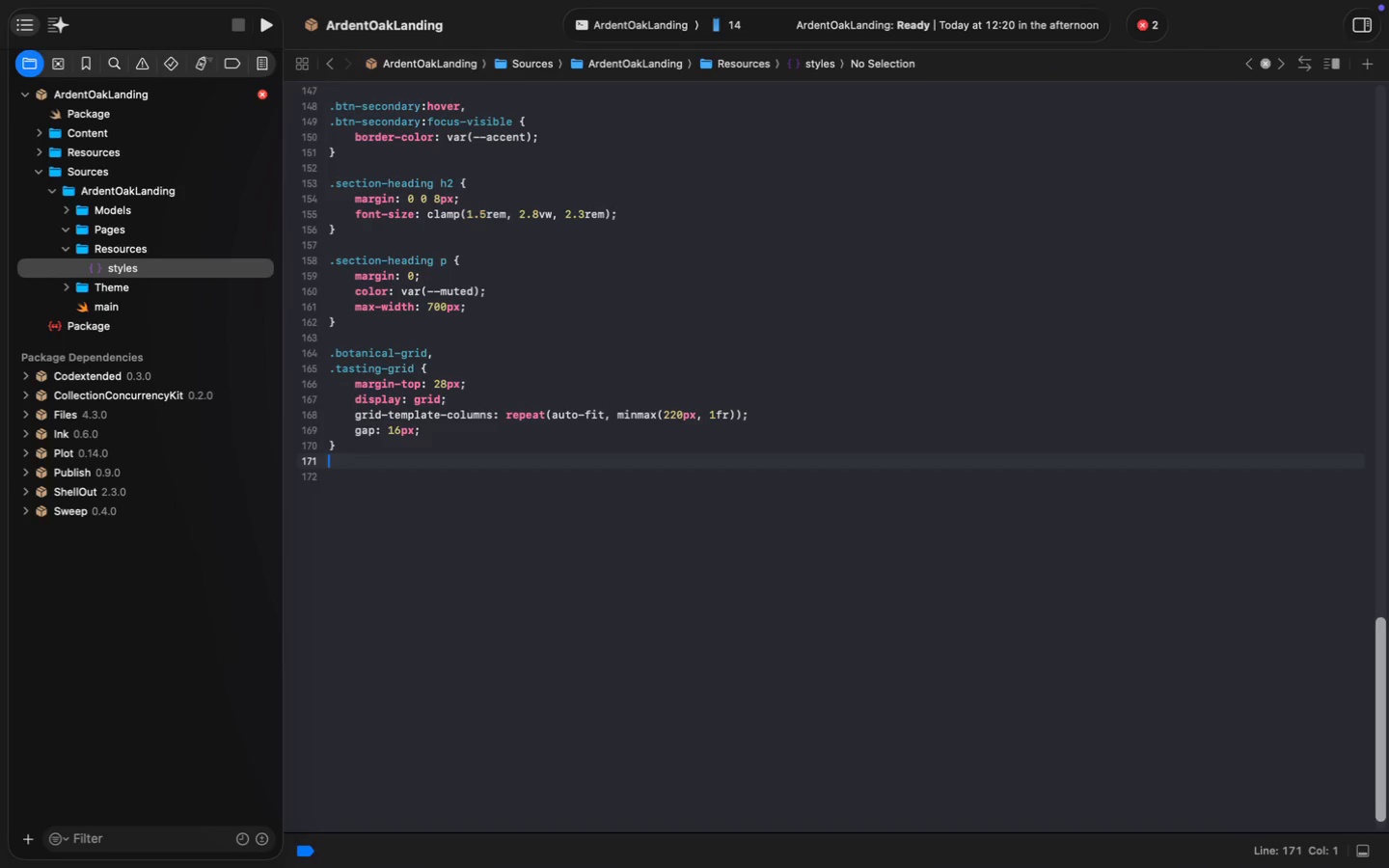 
key(Enter)
 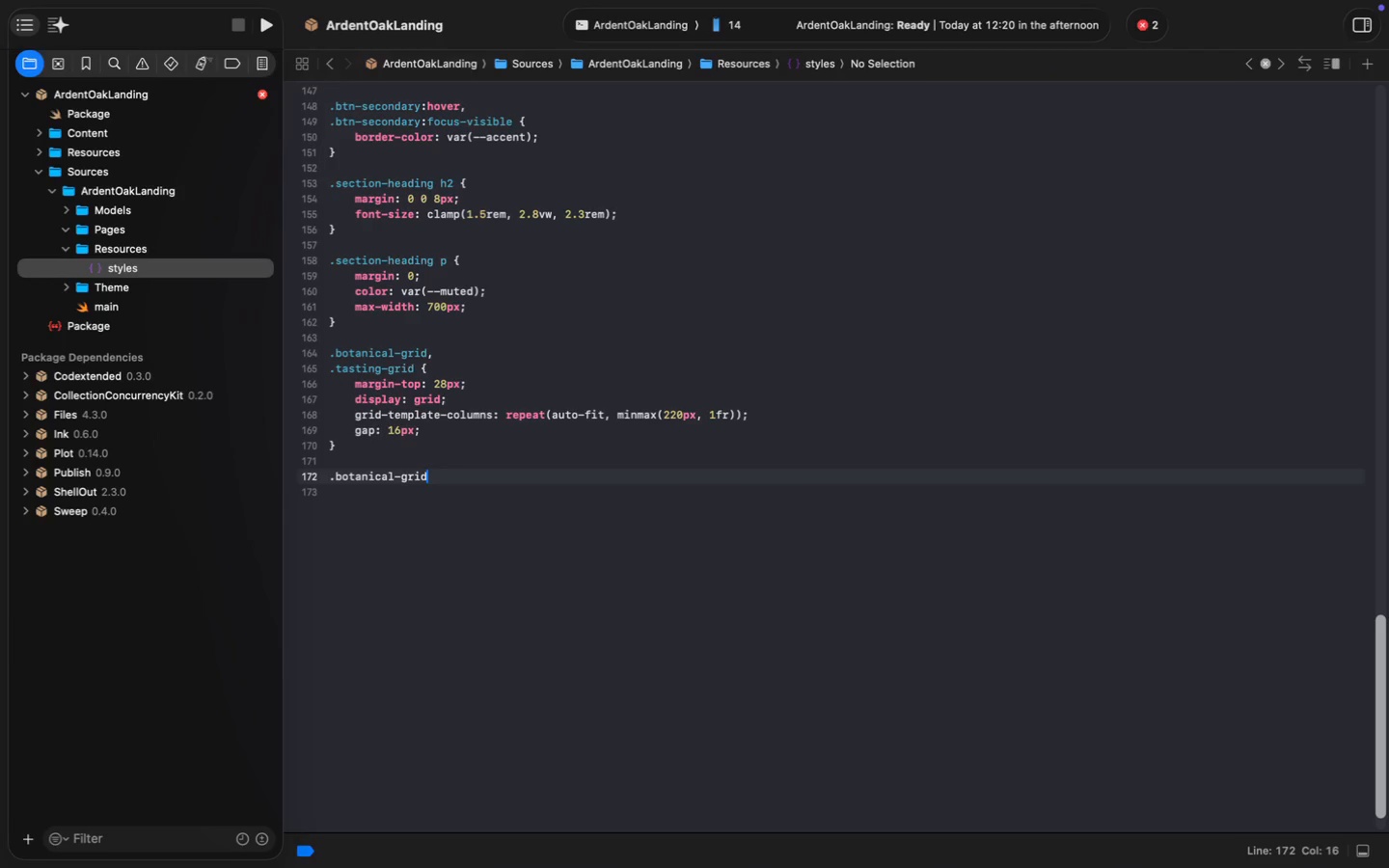 
key(Backspace)
key(Backspace)
key(Backspace)
key(Backspace)
type(card,)
 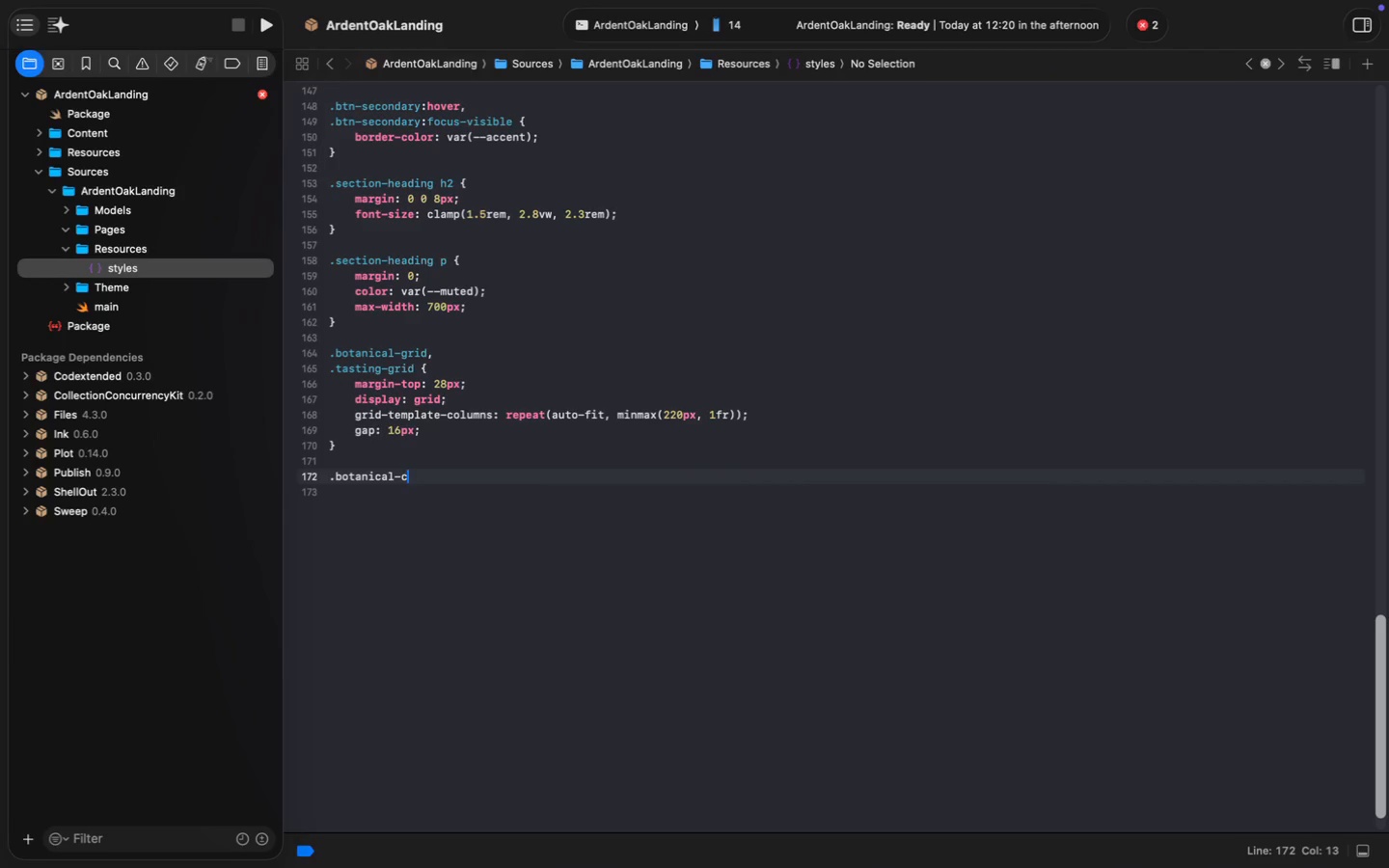 
key(Enter)
 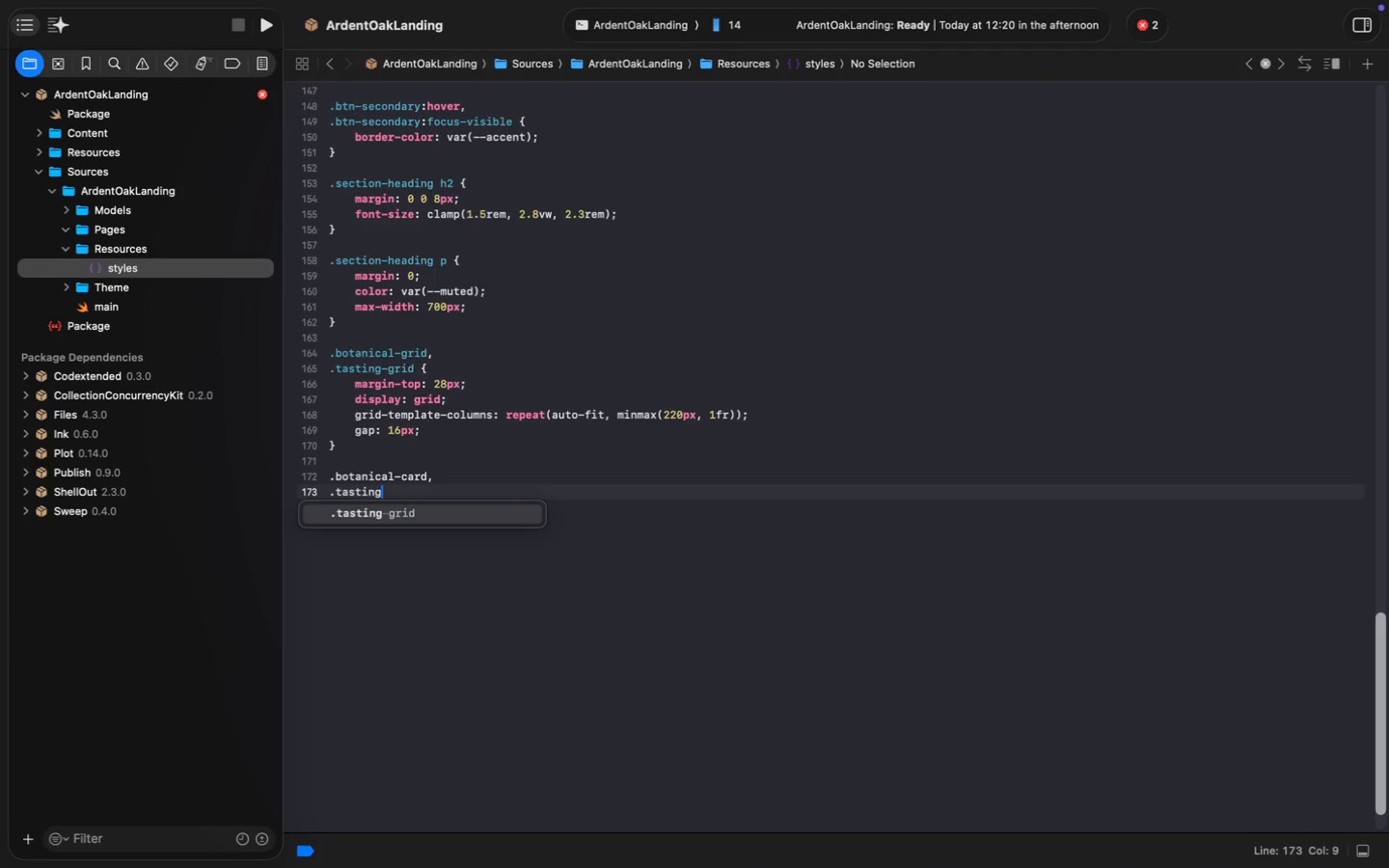 
type(.tasting-note {)
 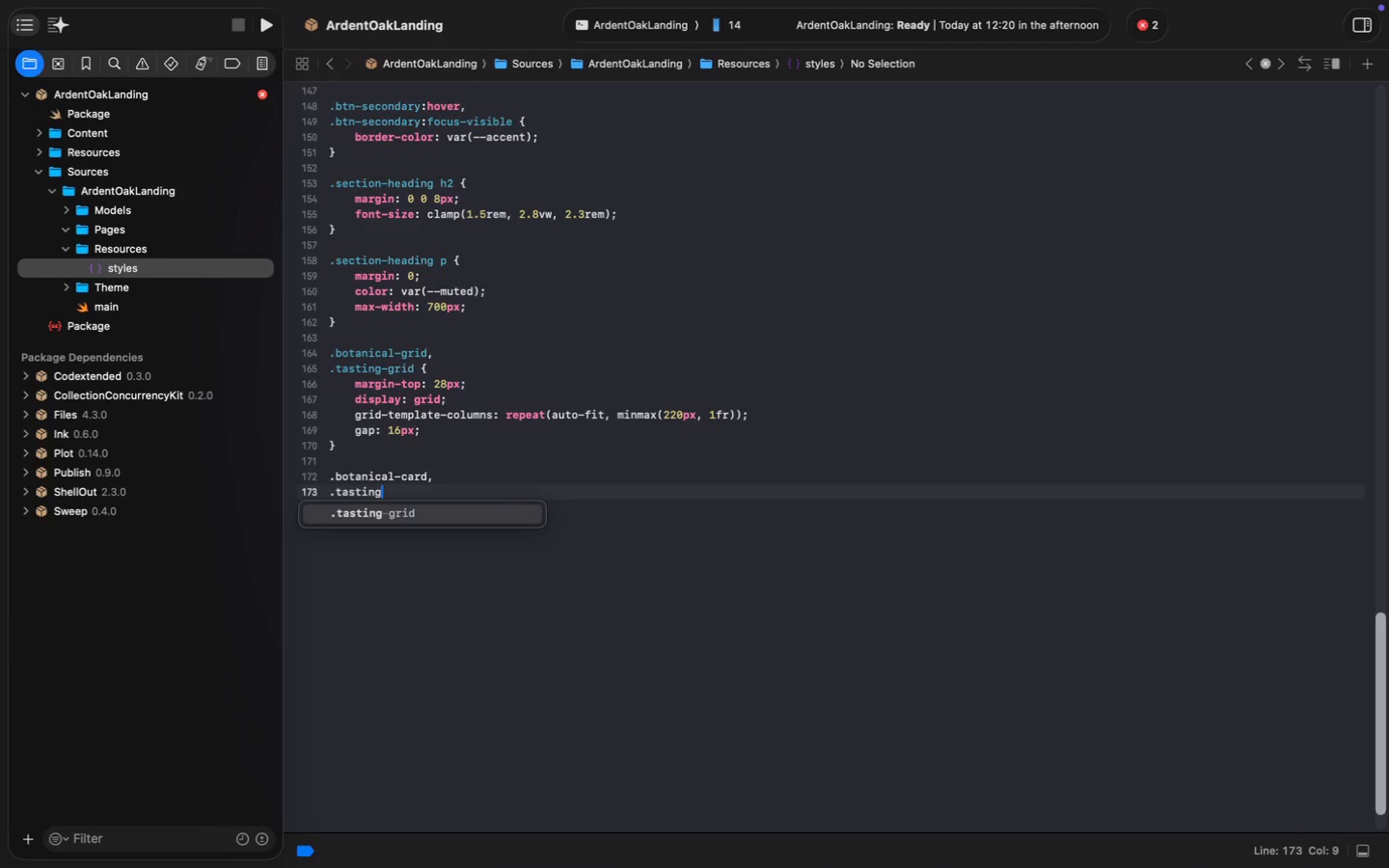 
key(Enter)
 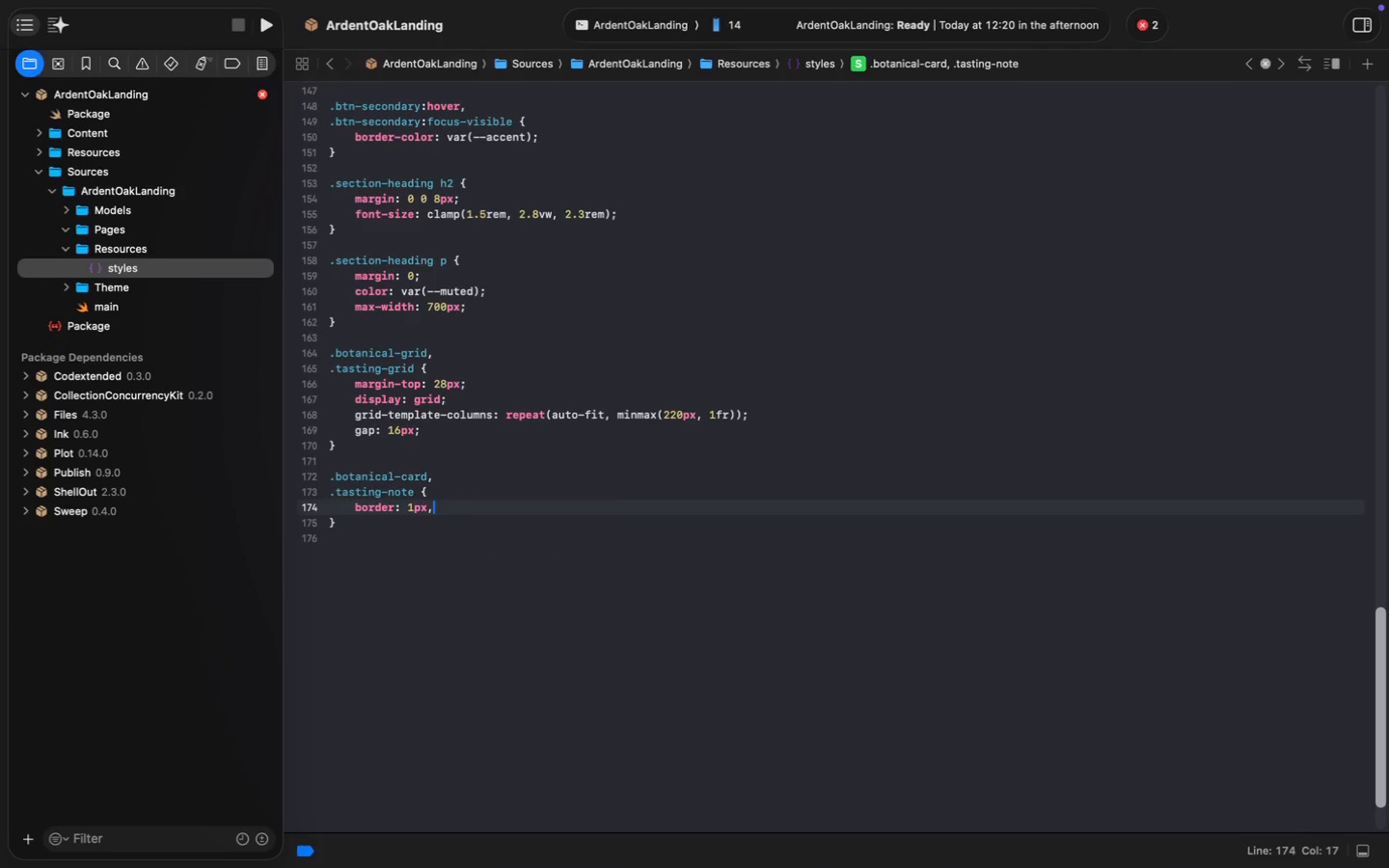 
type(border: 1px, )
key(Backspace)
key(Backspace)
type( solid c)
key(Backspace)
type(var(--li)
 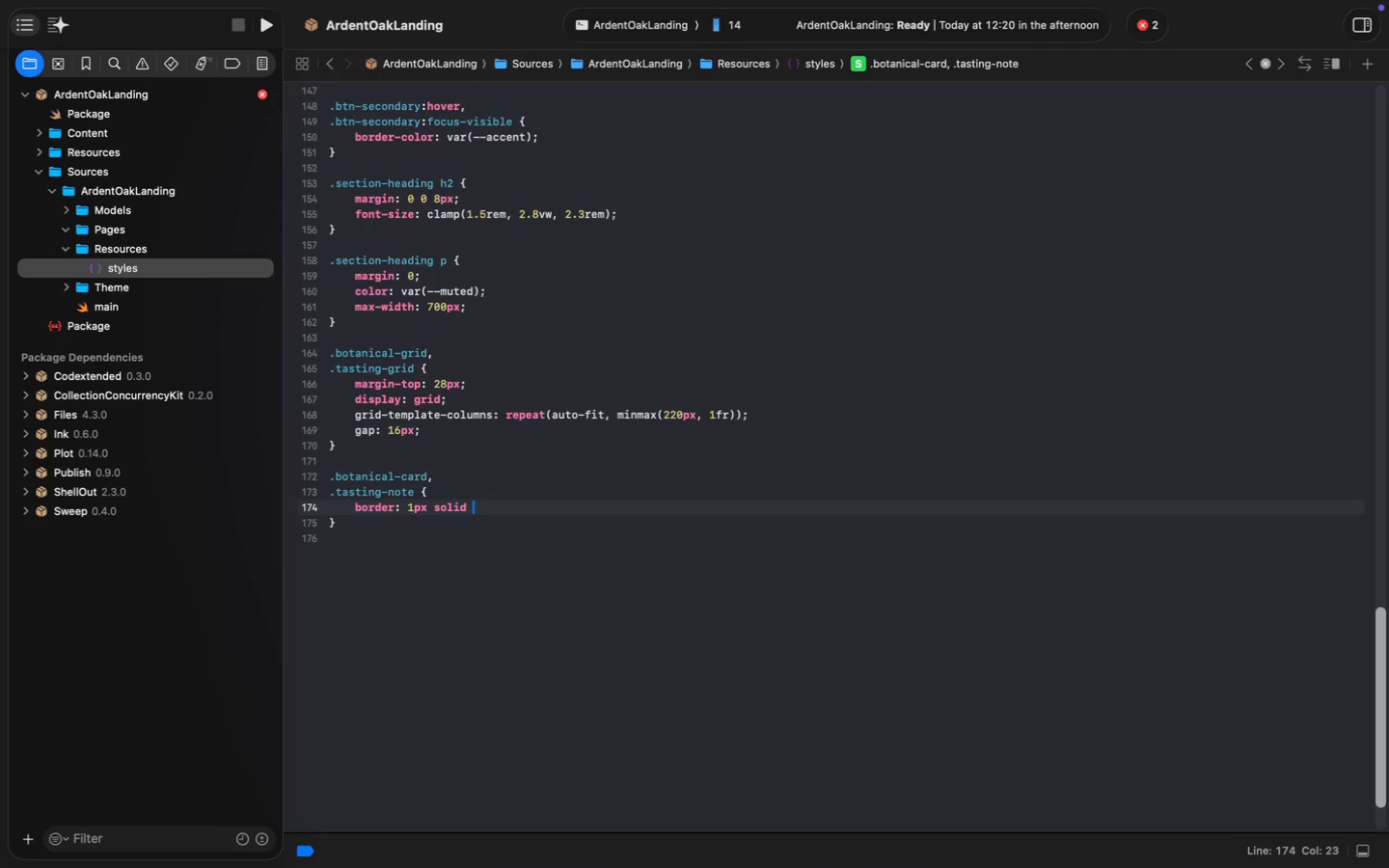 
 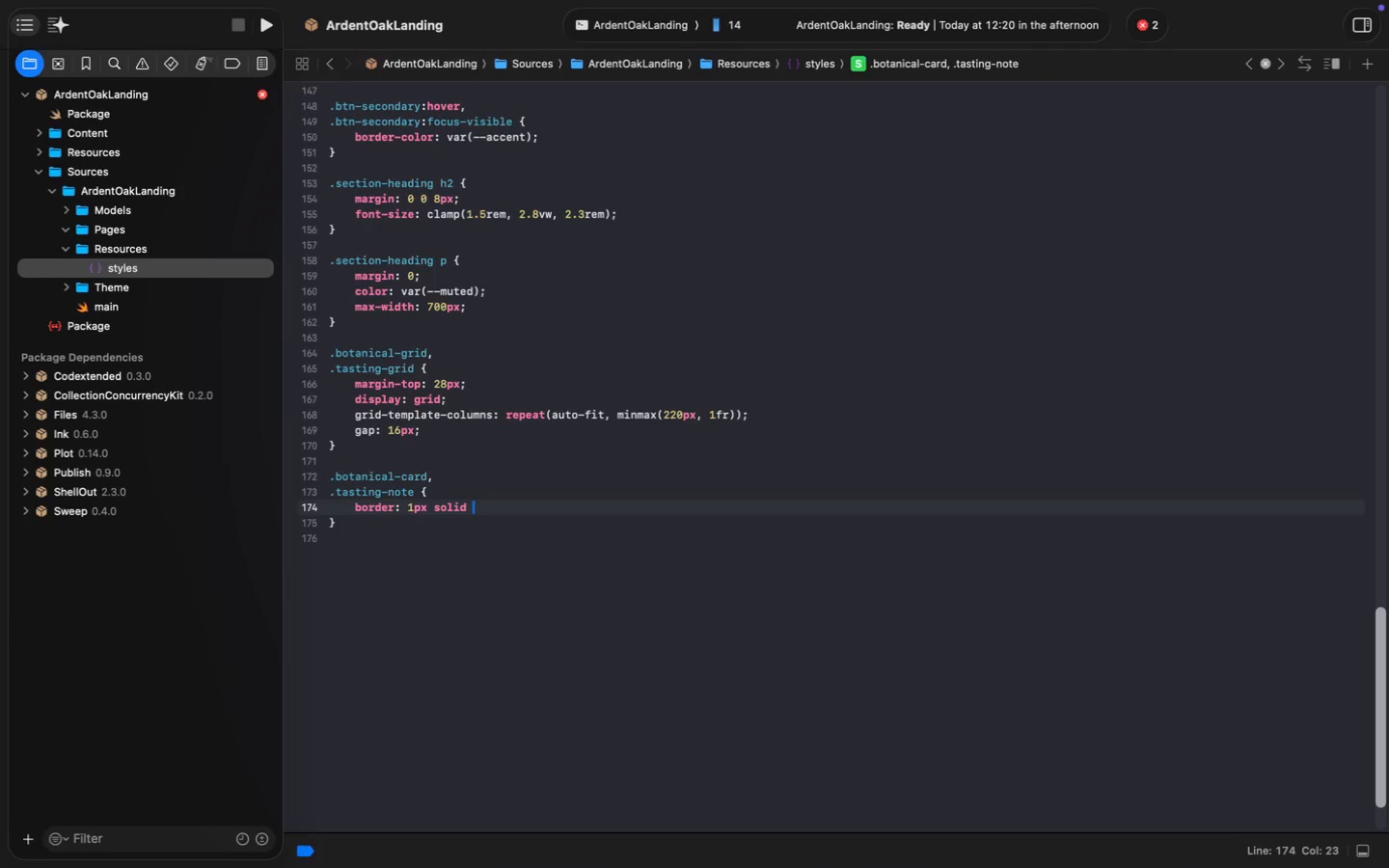 
key(Enter)
 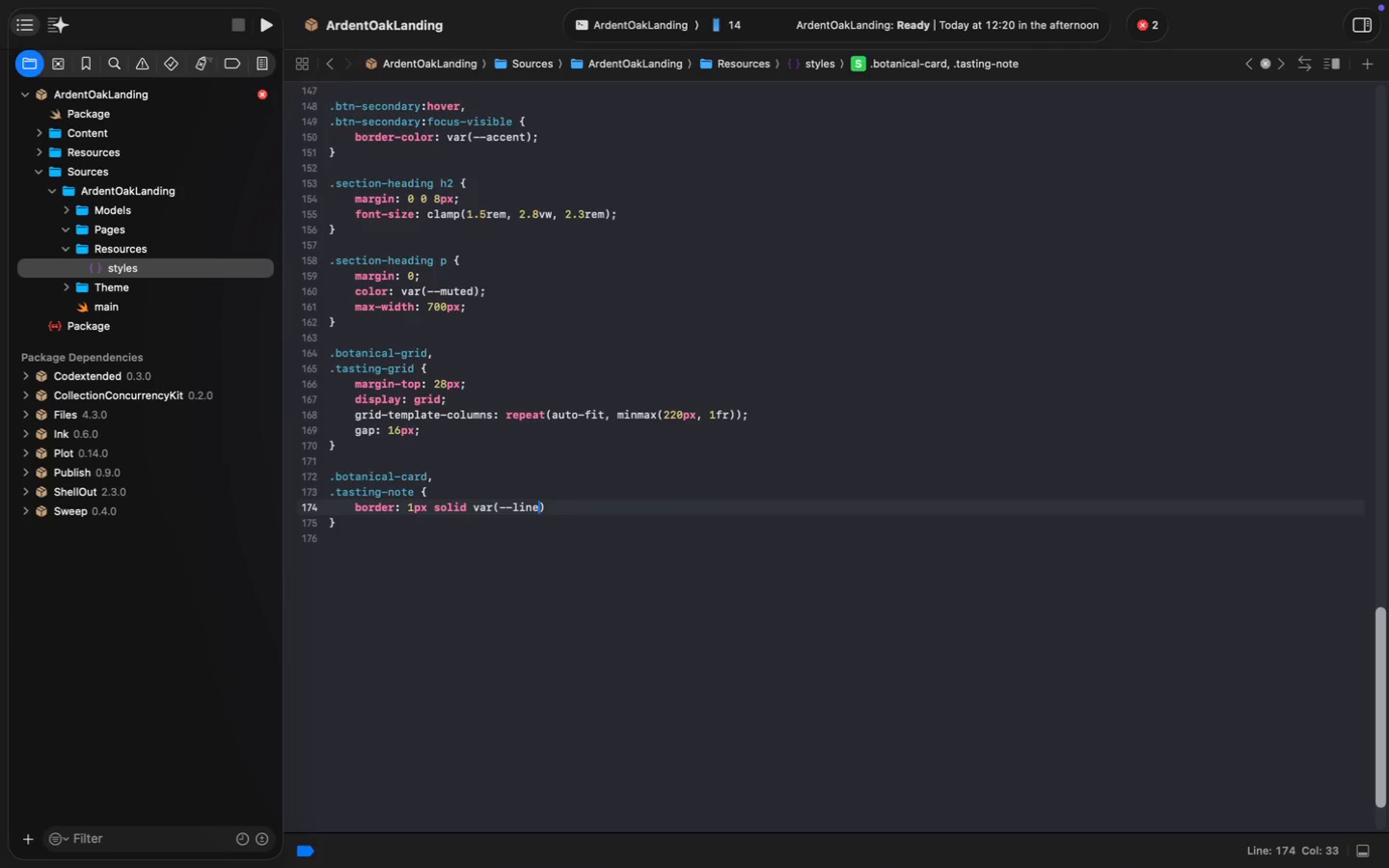 
key(Meta+ArrowRight)
 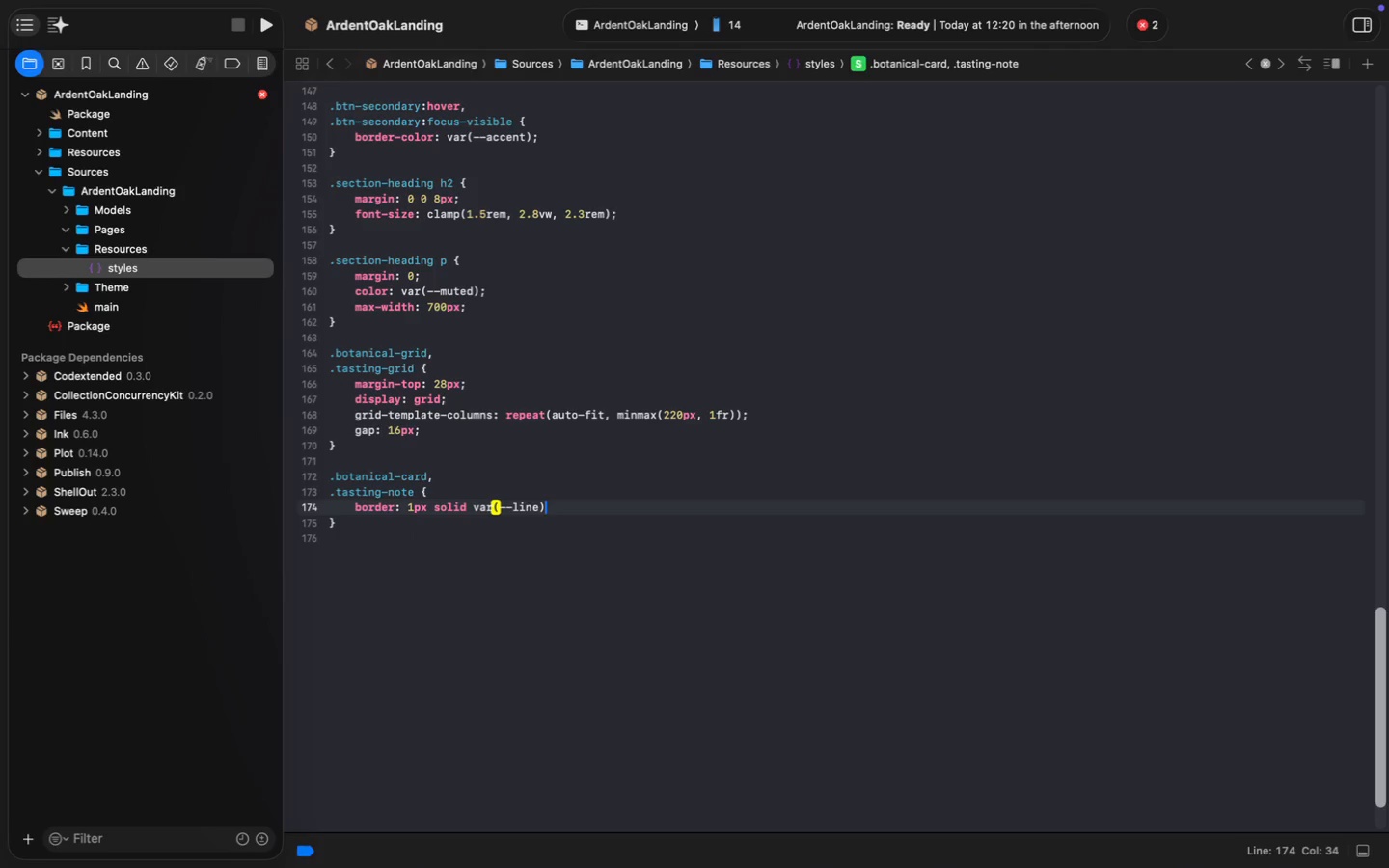 
key(Semicolon)
 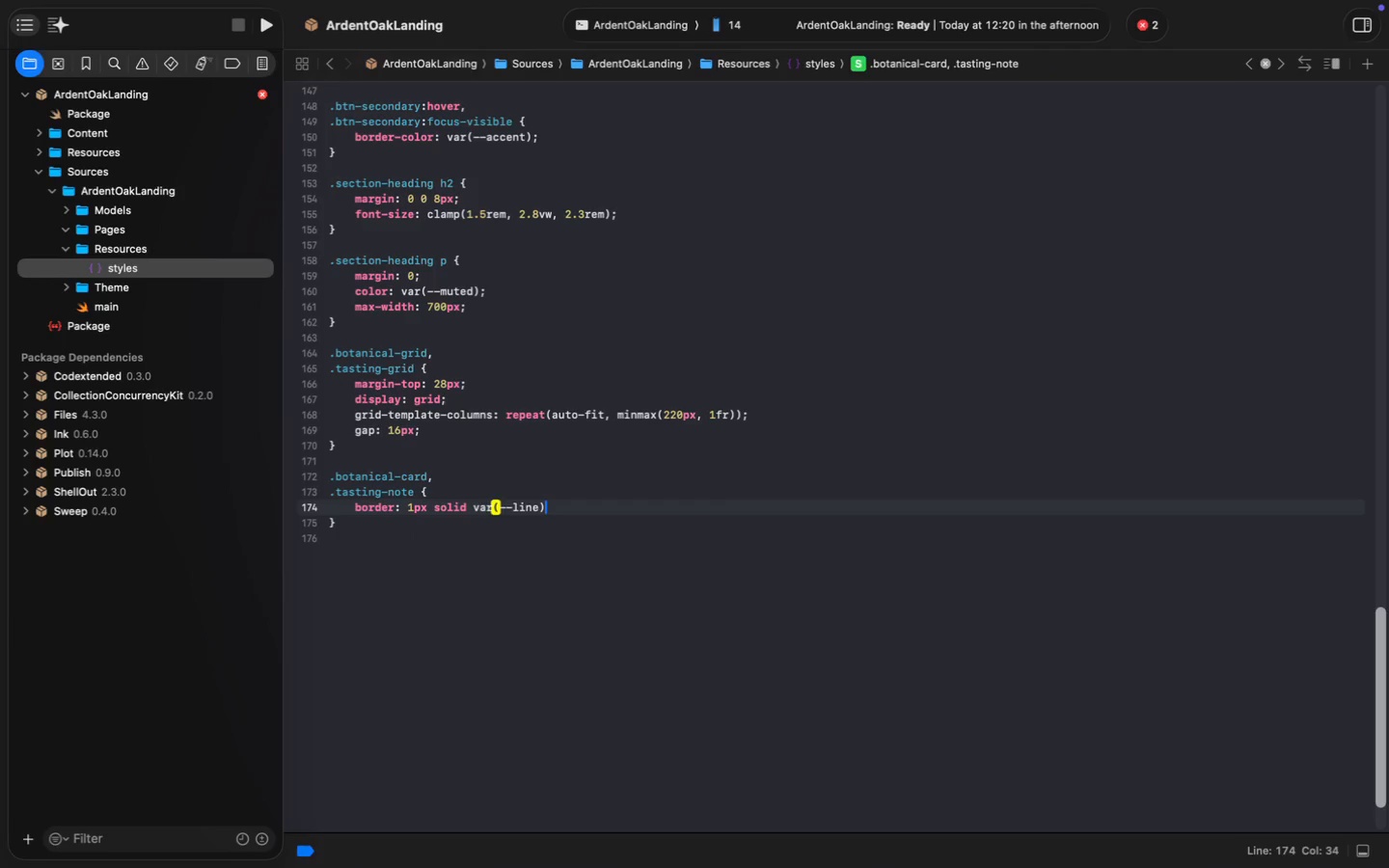 
key(Enter)
 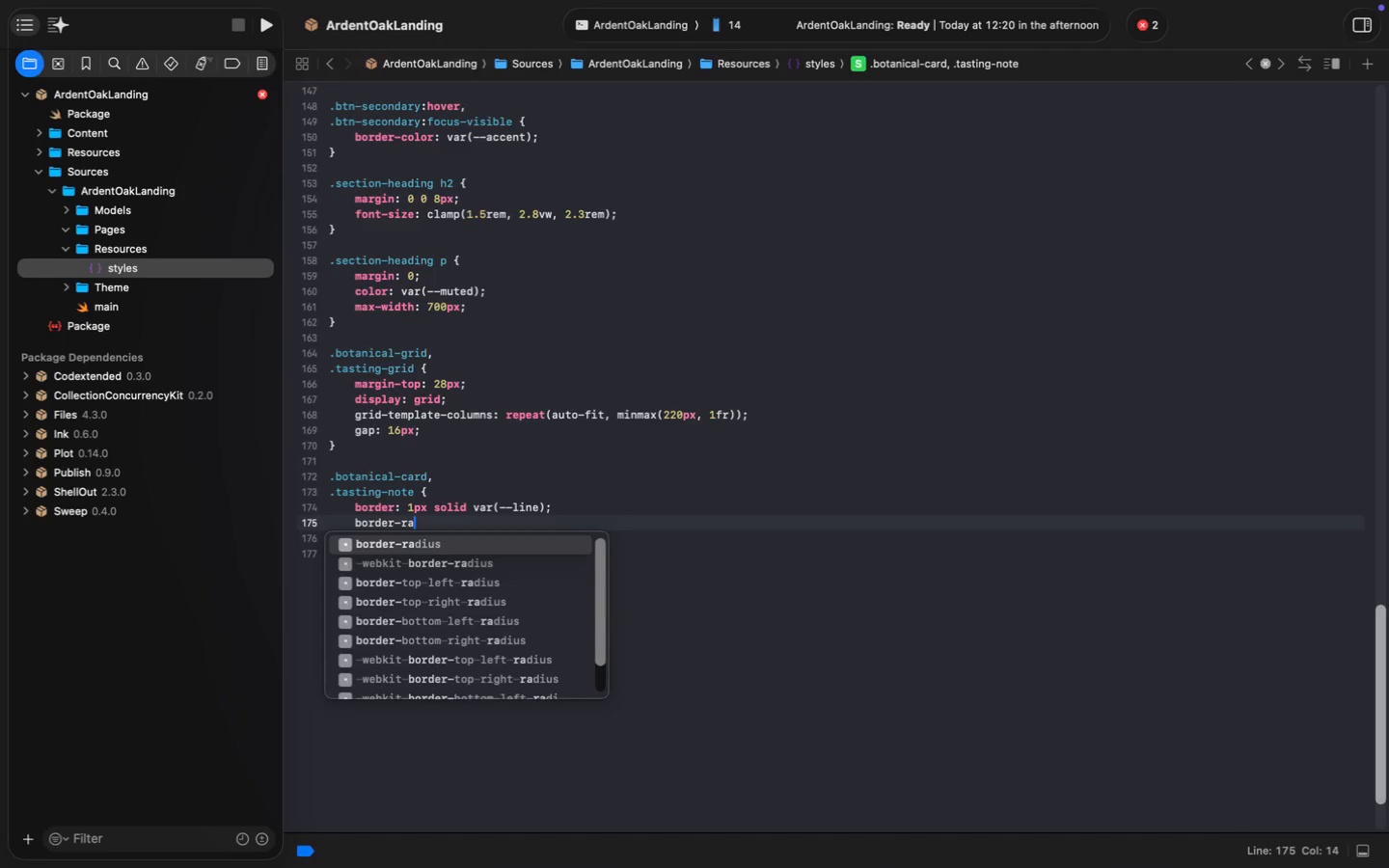 
type(borderr)
key(Tab)
key(Backspace)
key(Backspace)
key(Backspace)
key(Backspace)
type(ad)
key(Tab)
type(: car(--l)
key(Backspace)
type(ra)
 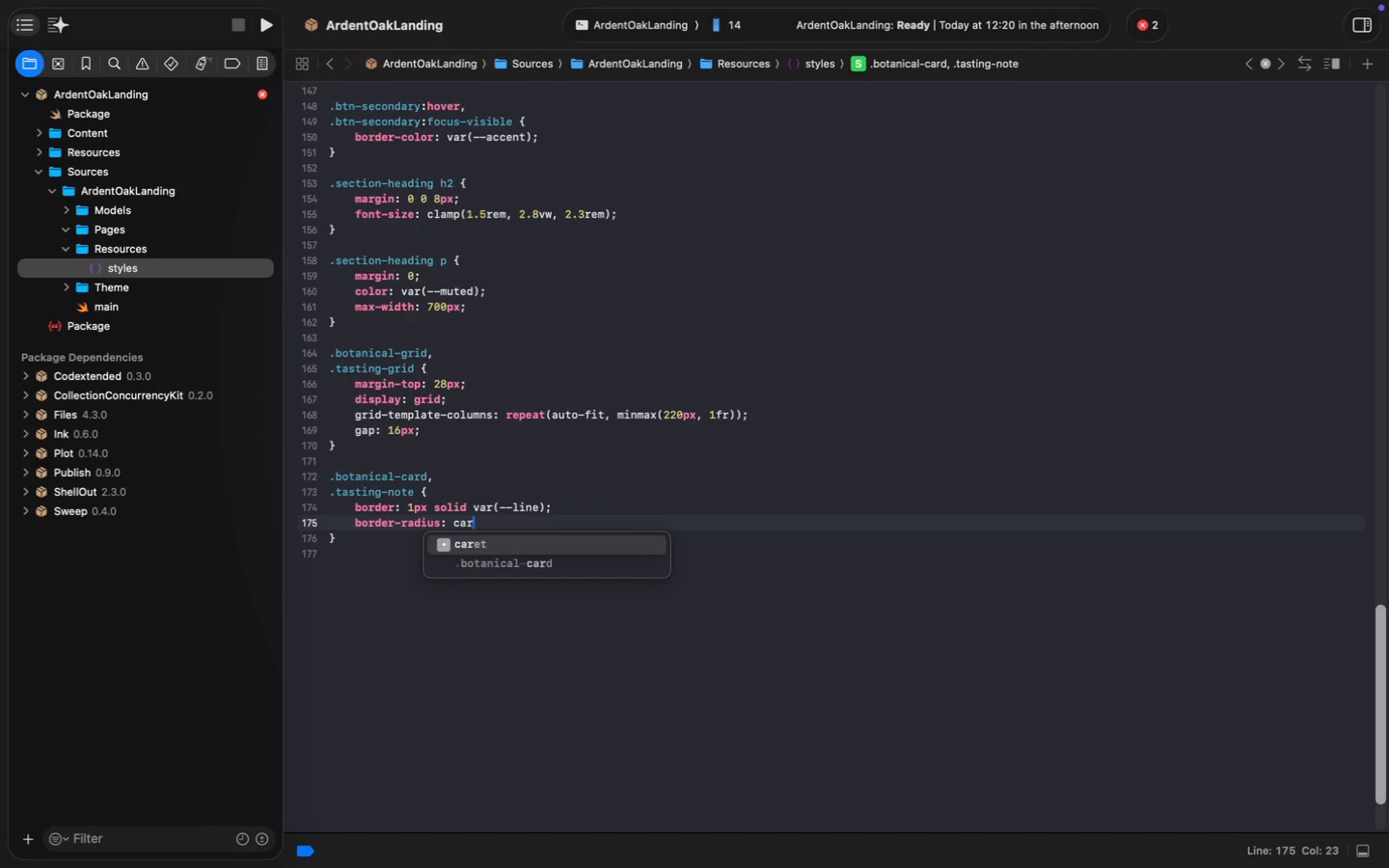 
 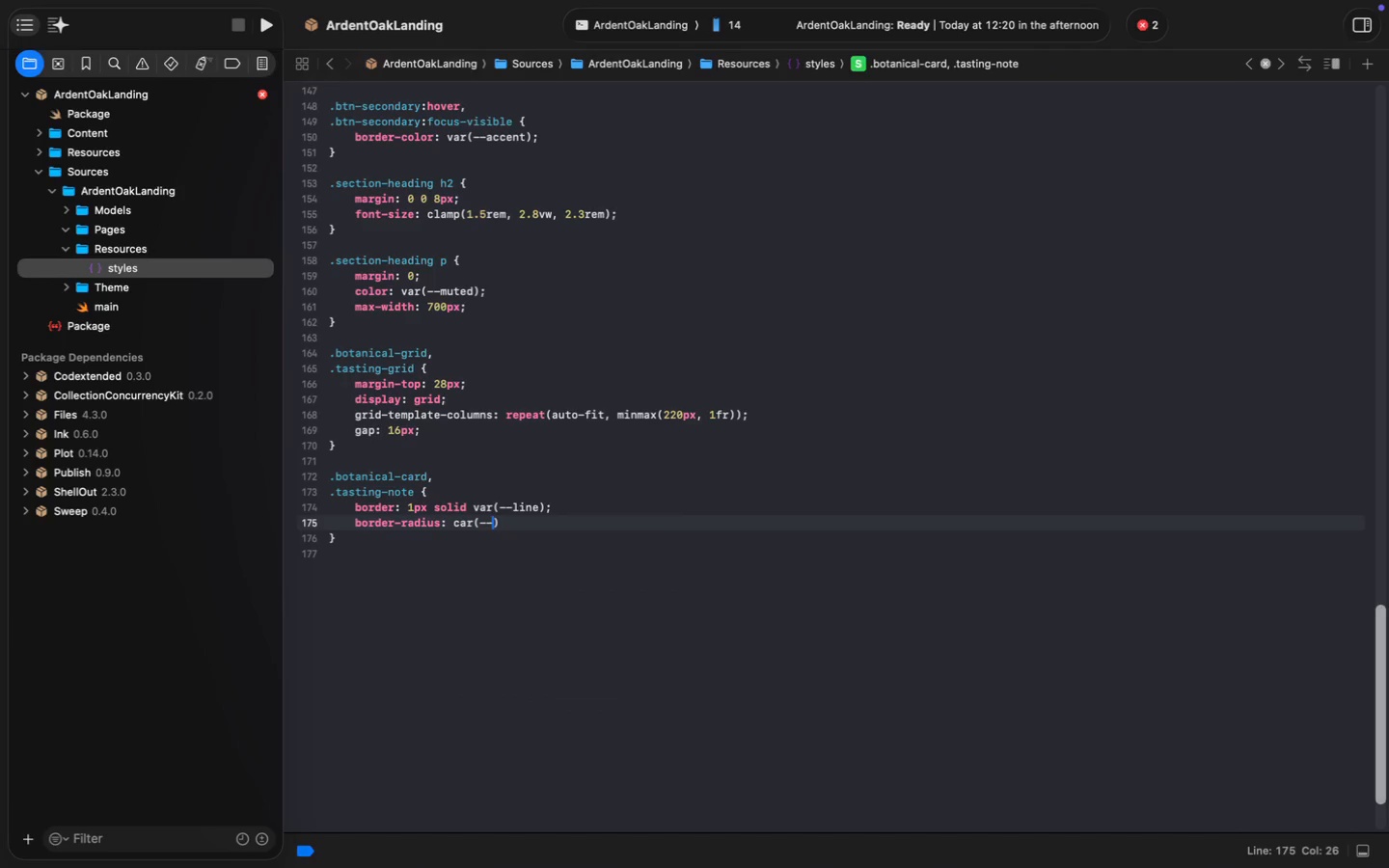 
key(Enter)
 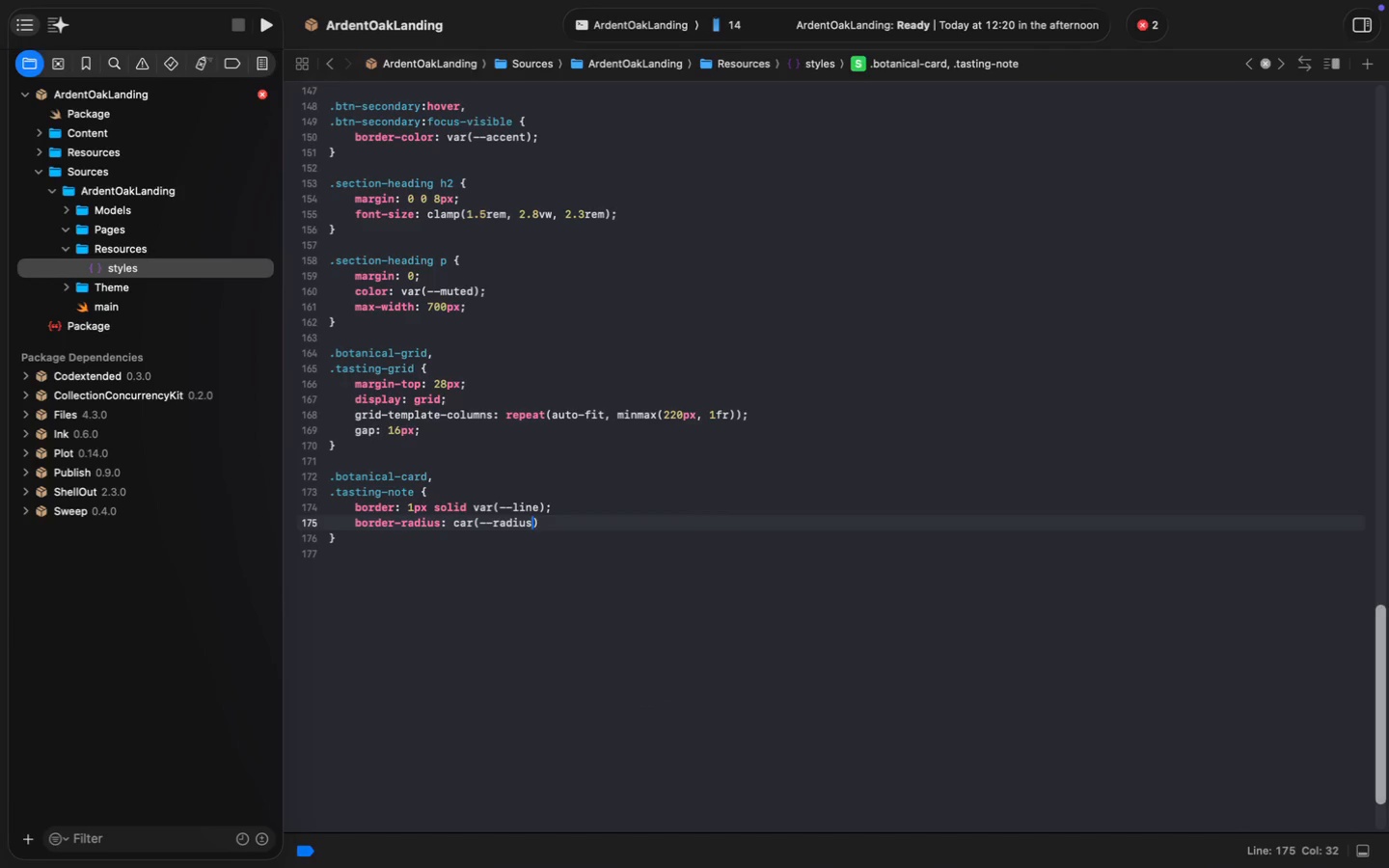 
key(Meta+MetaRight)
 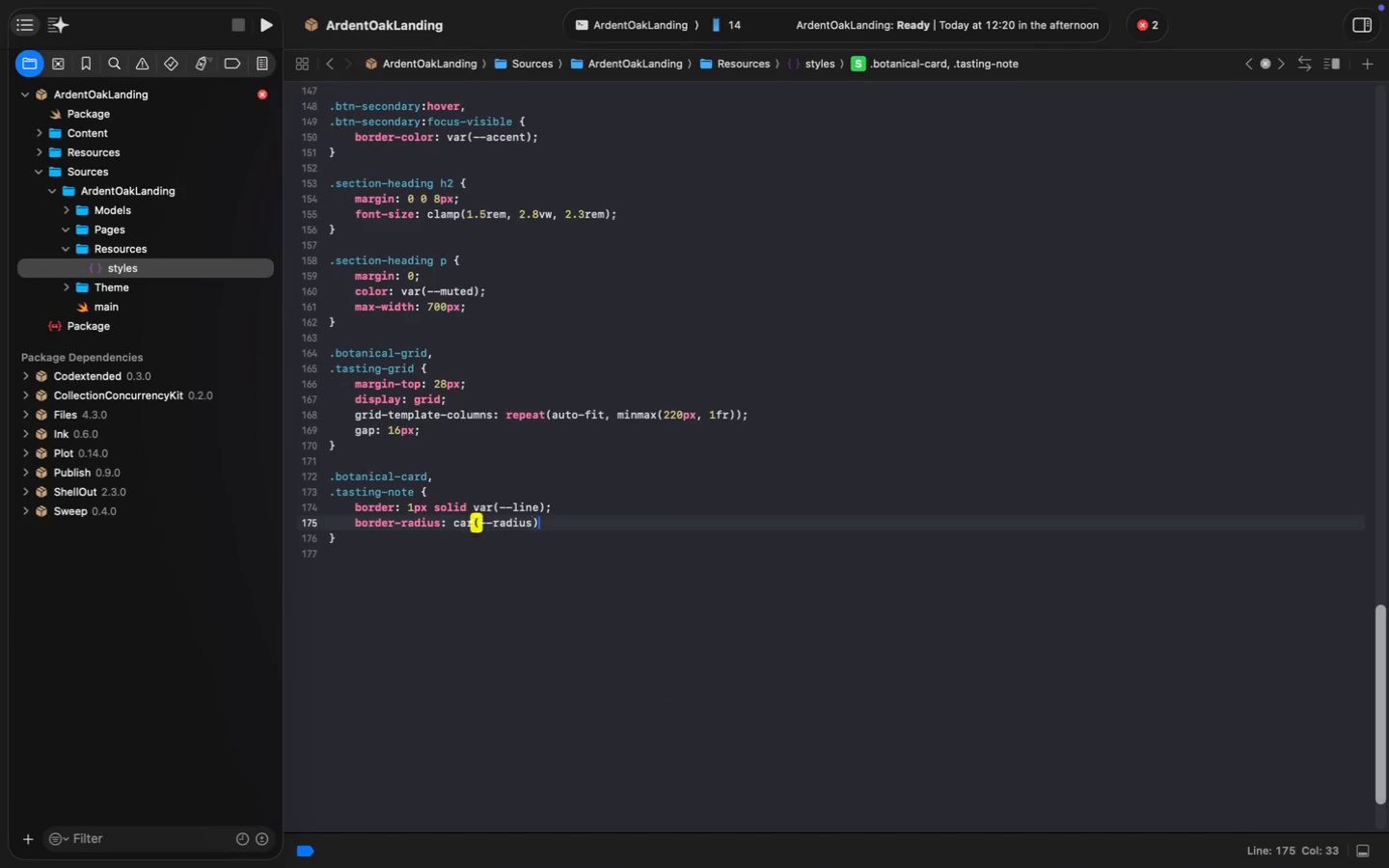 
key(Meta+ArrowRight)
 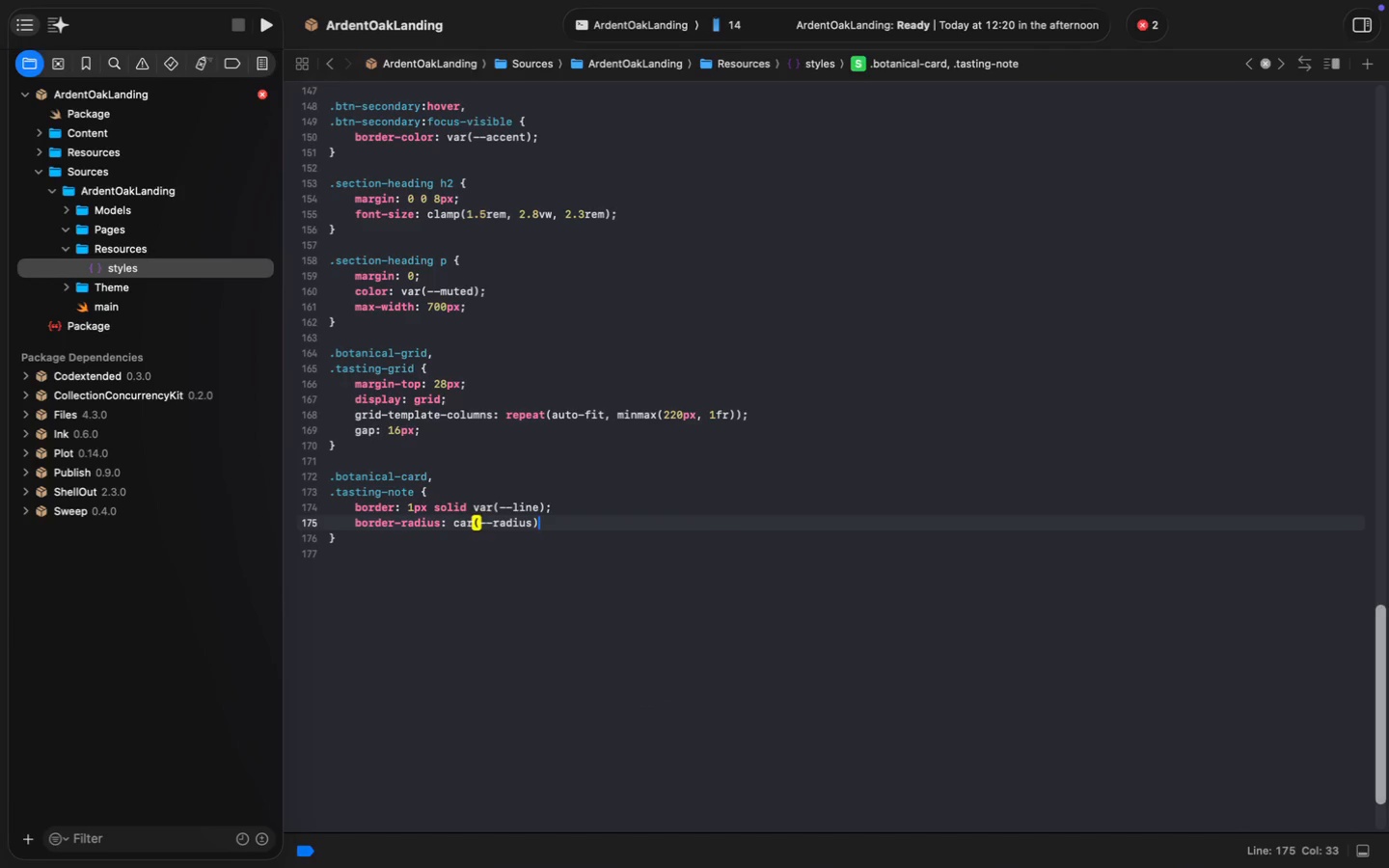 
key(Semicolon)
 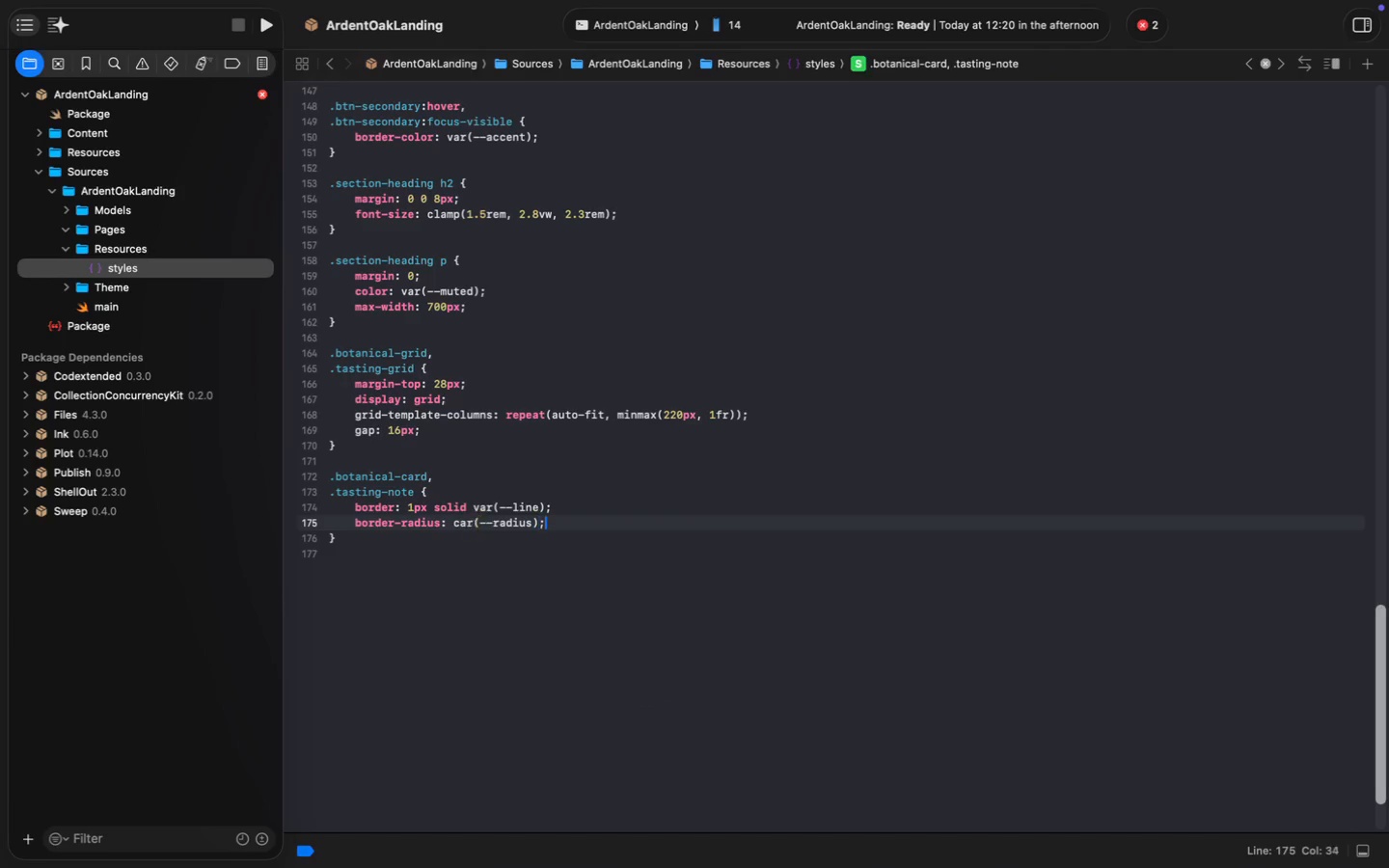 
key(Enter)
 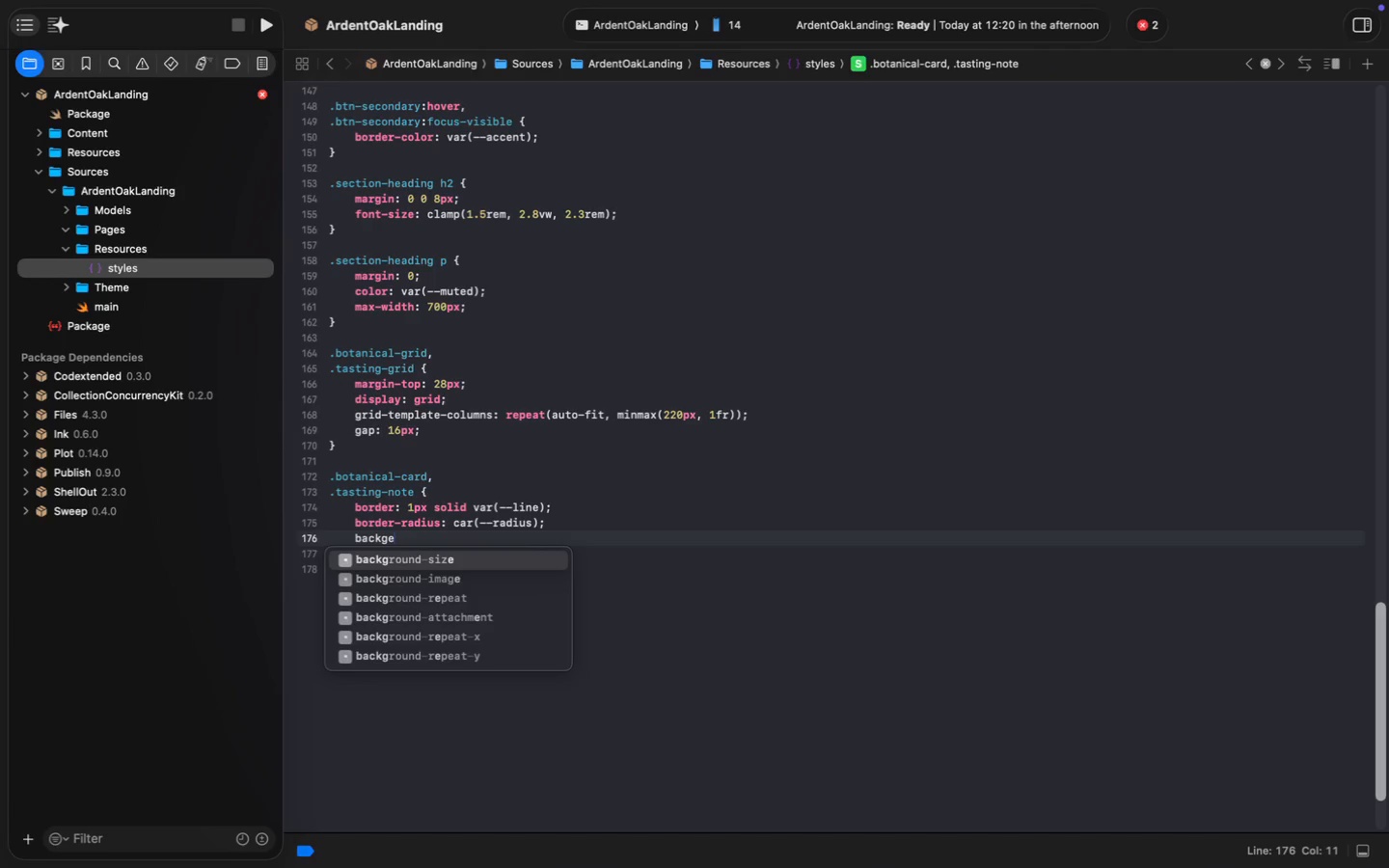 
type(backge)
 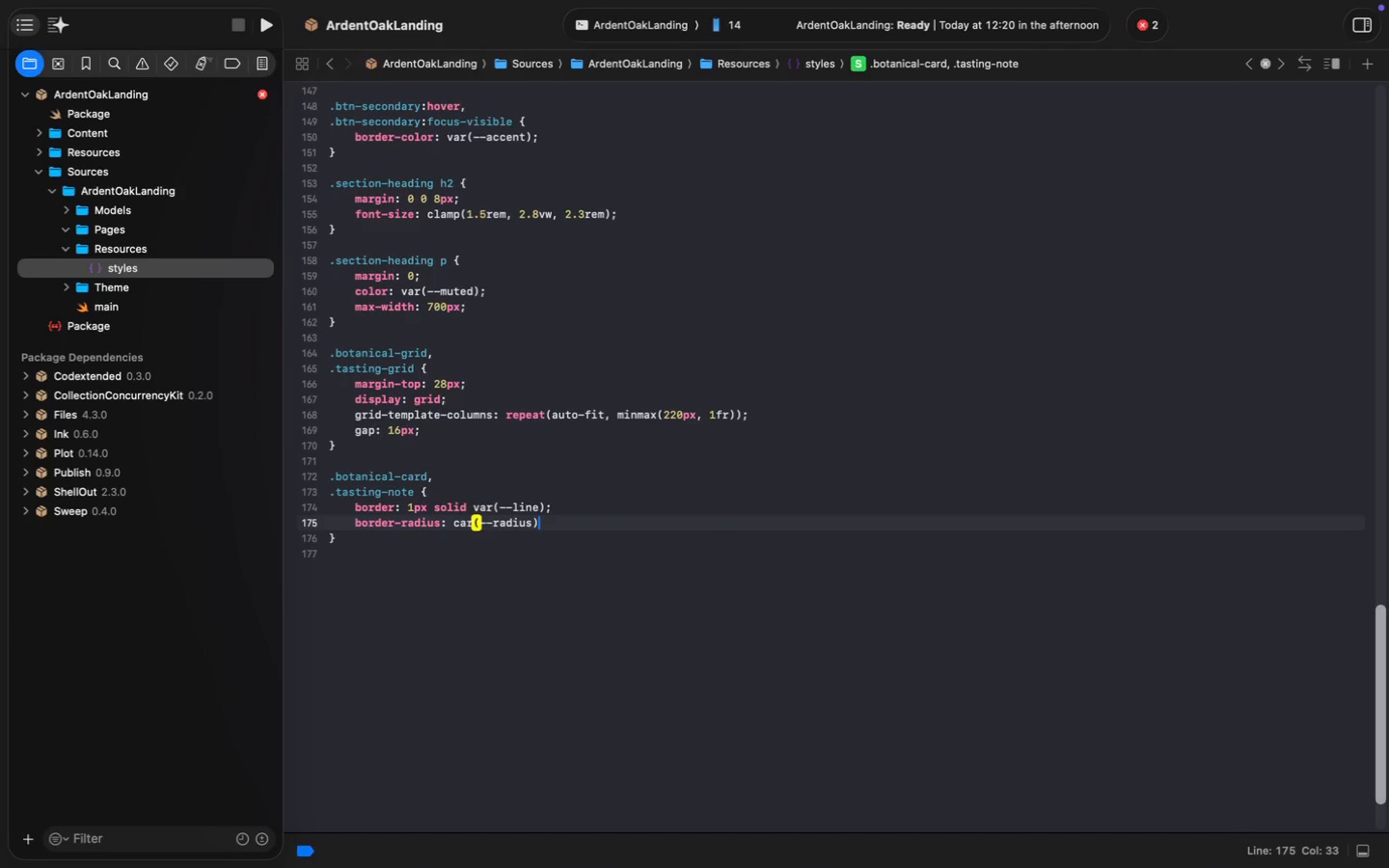 
key(Backspace)
 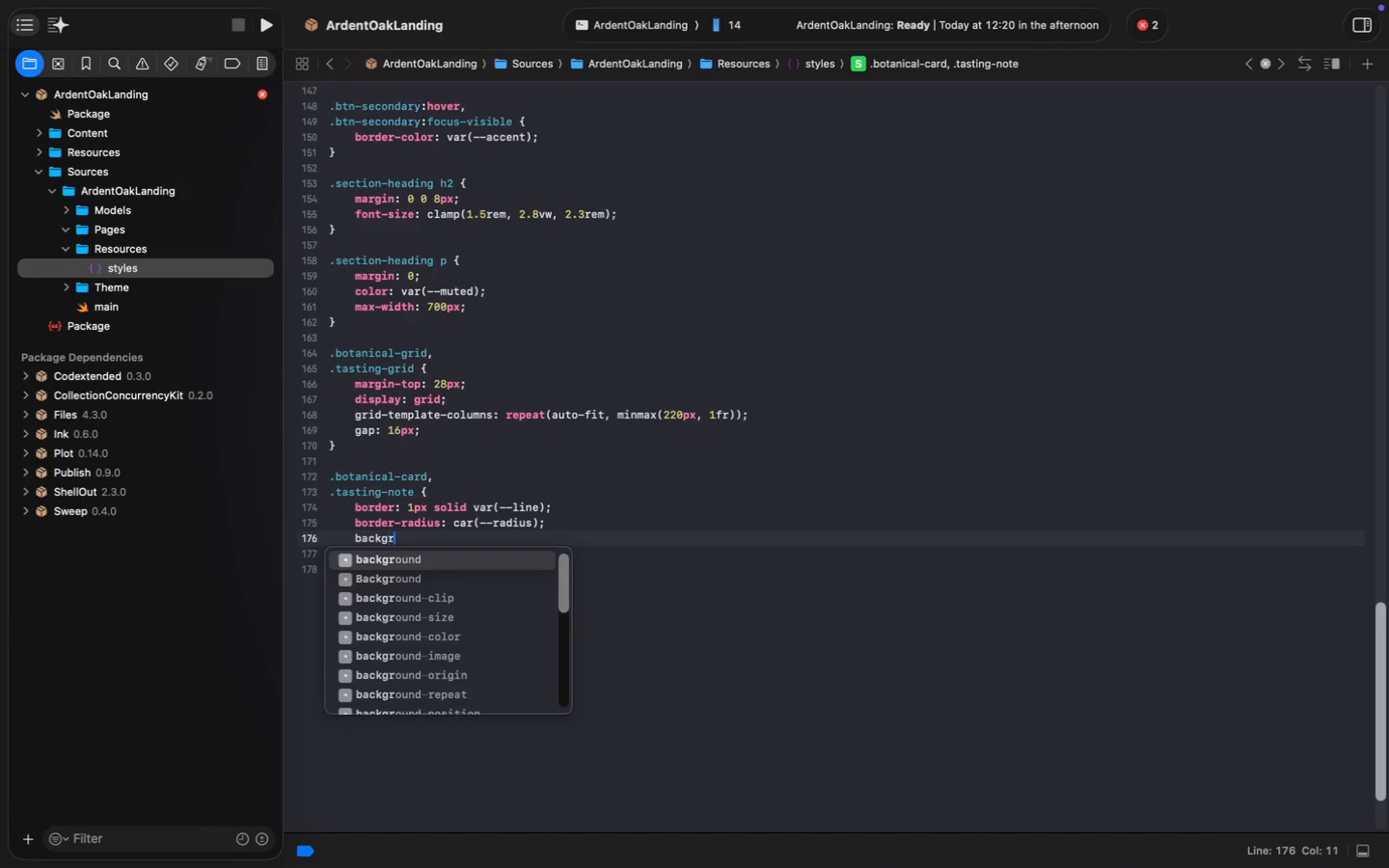 
key(R)
 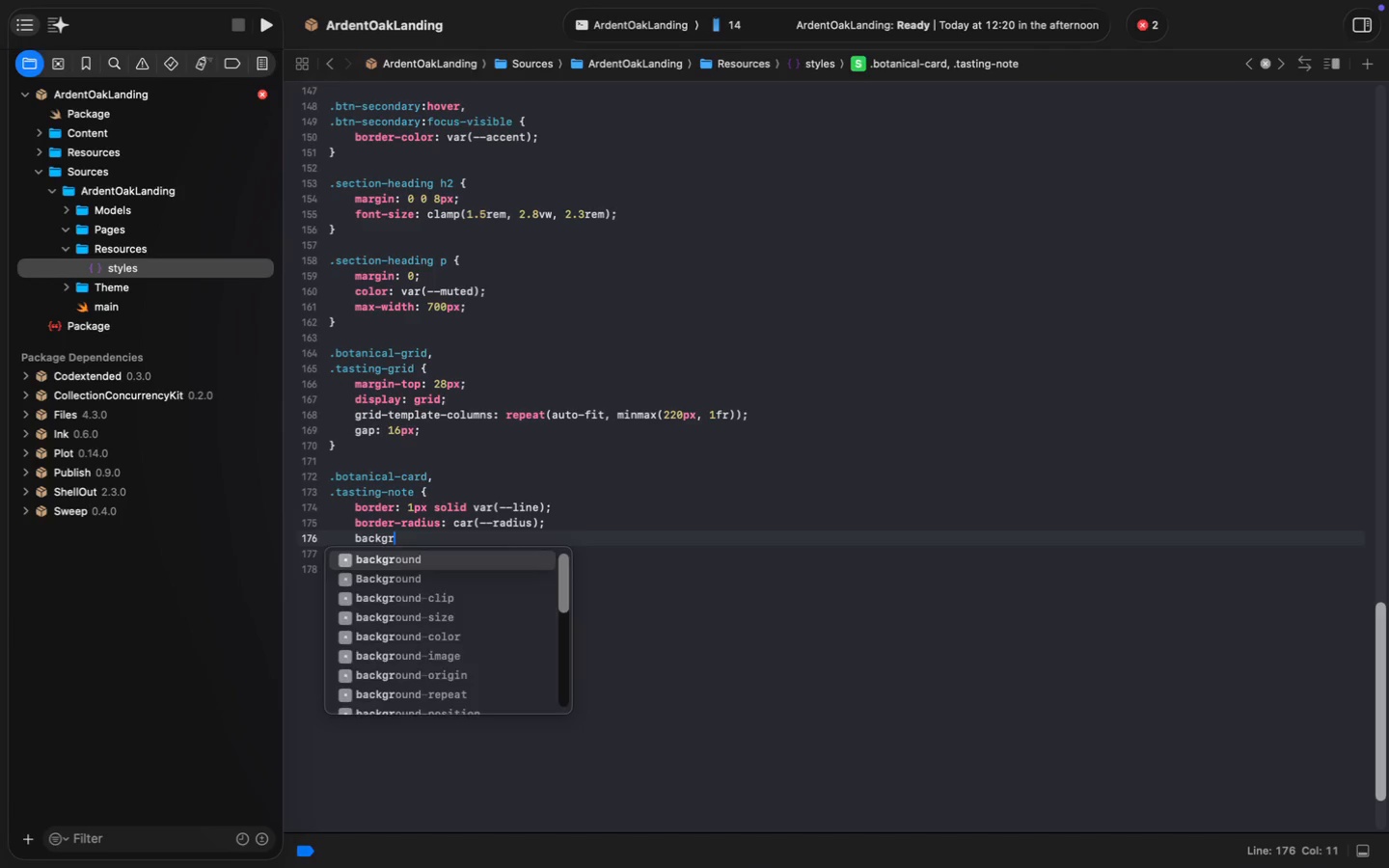 
key(Tab)
 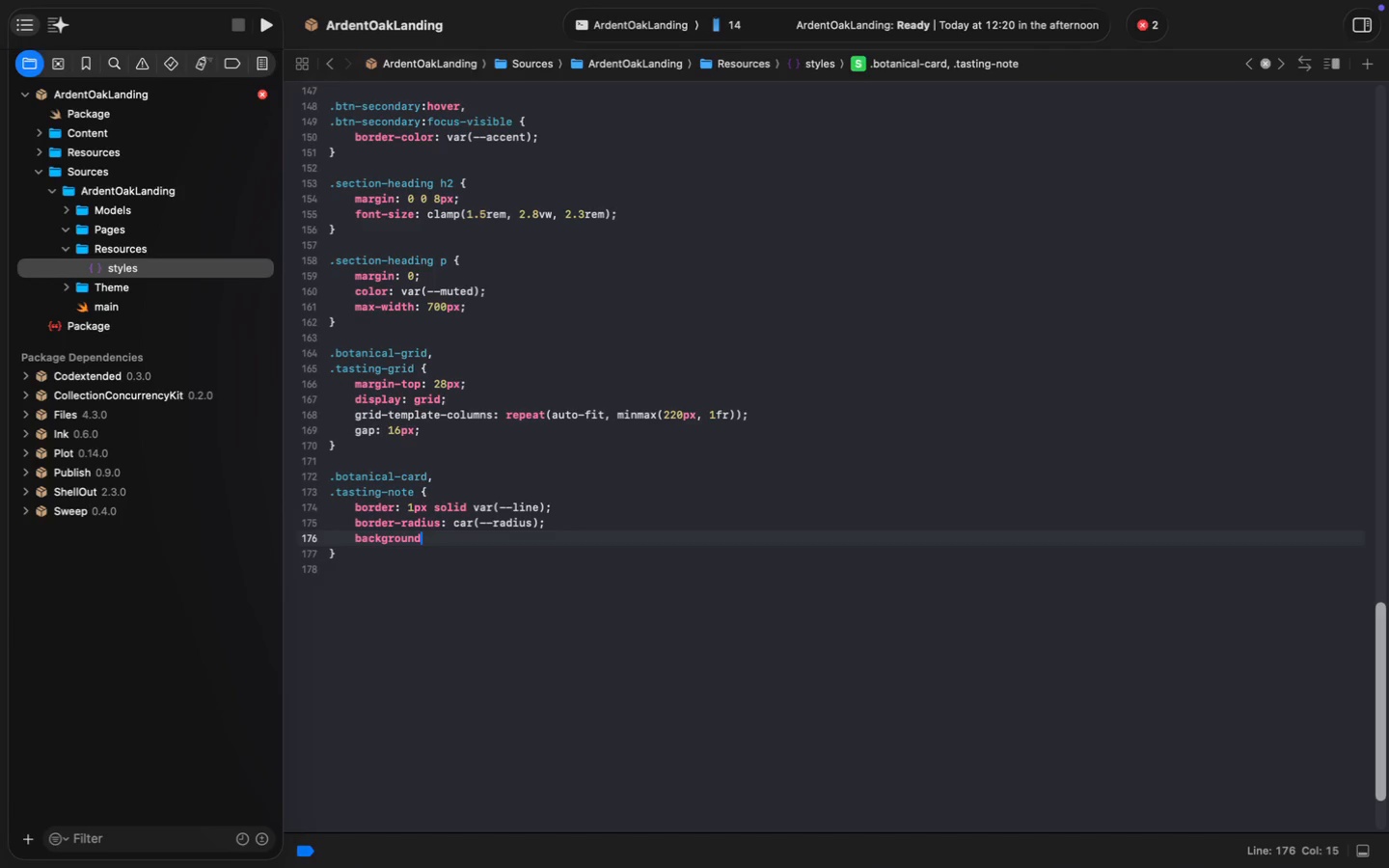 
key(Shift+Semicolon)
 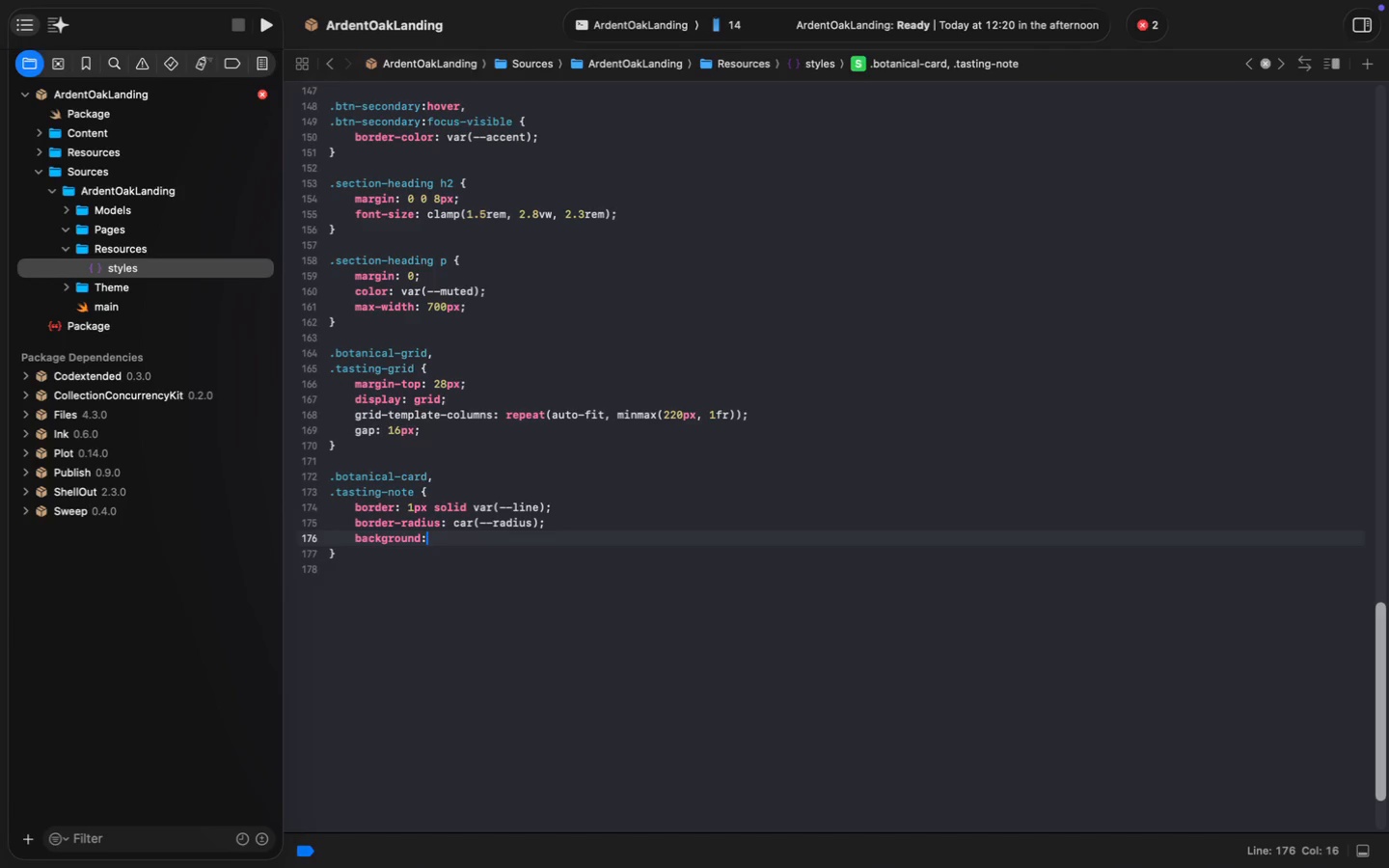 
key(Space)
 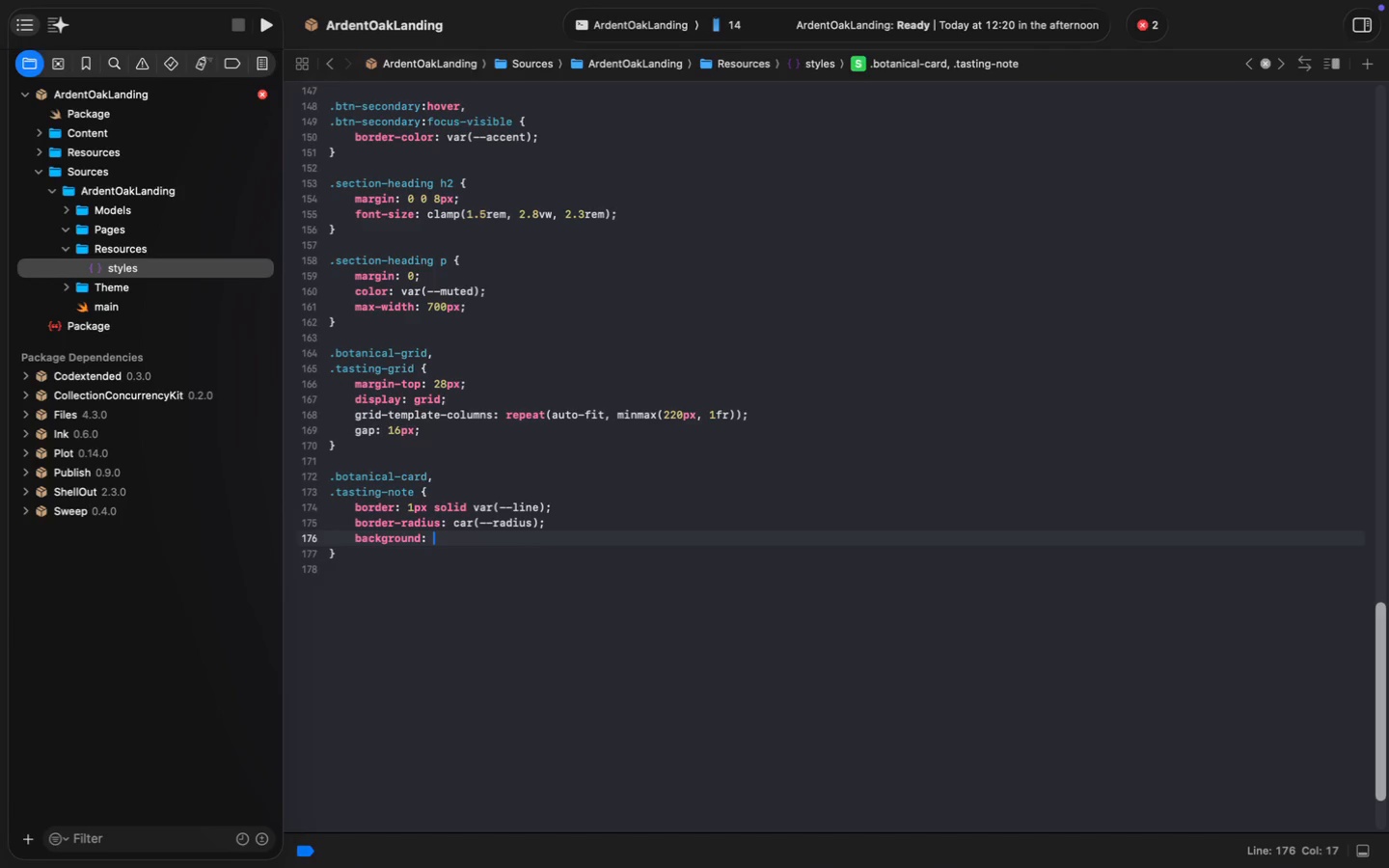 
type(Linear-gradient(160deg, rgba())
 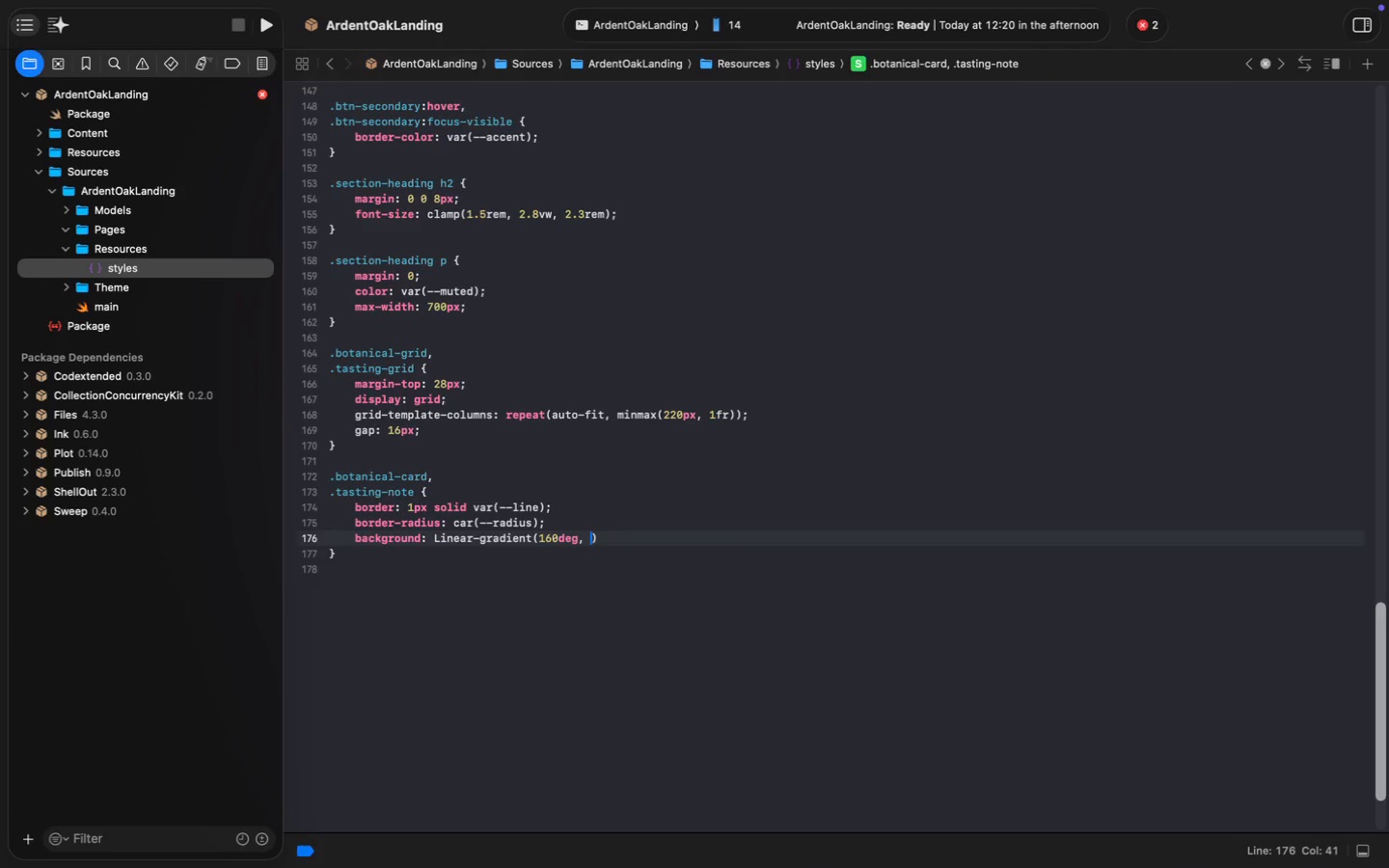 
 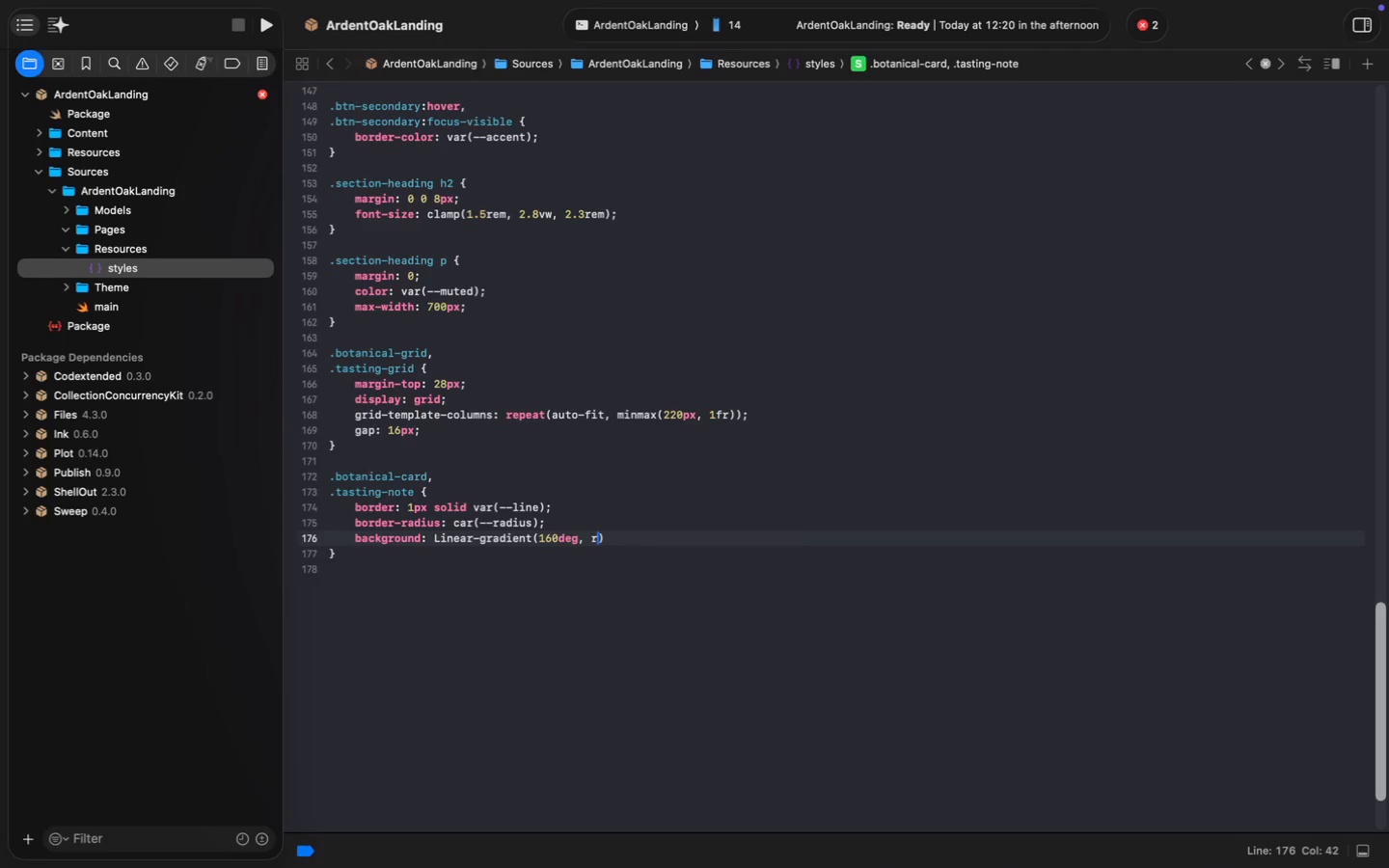 
key(ArrowLeft)
 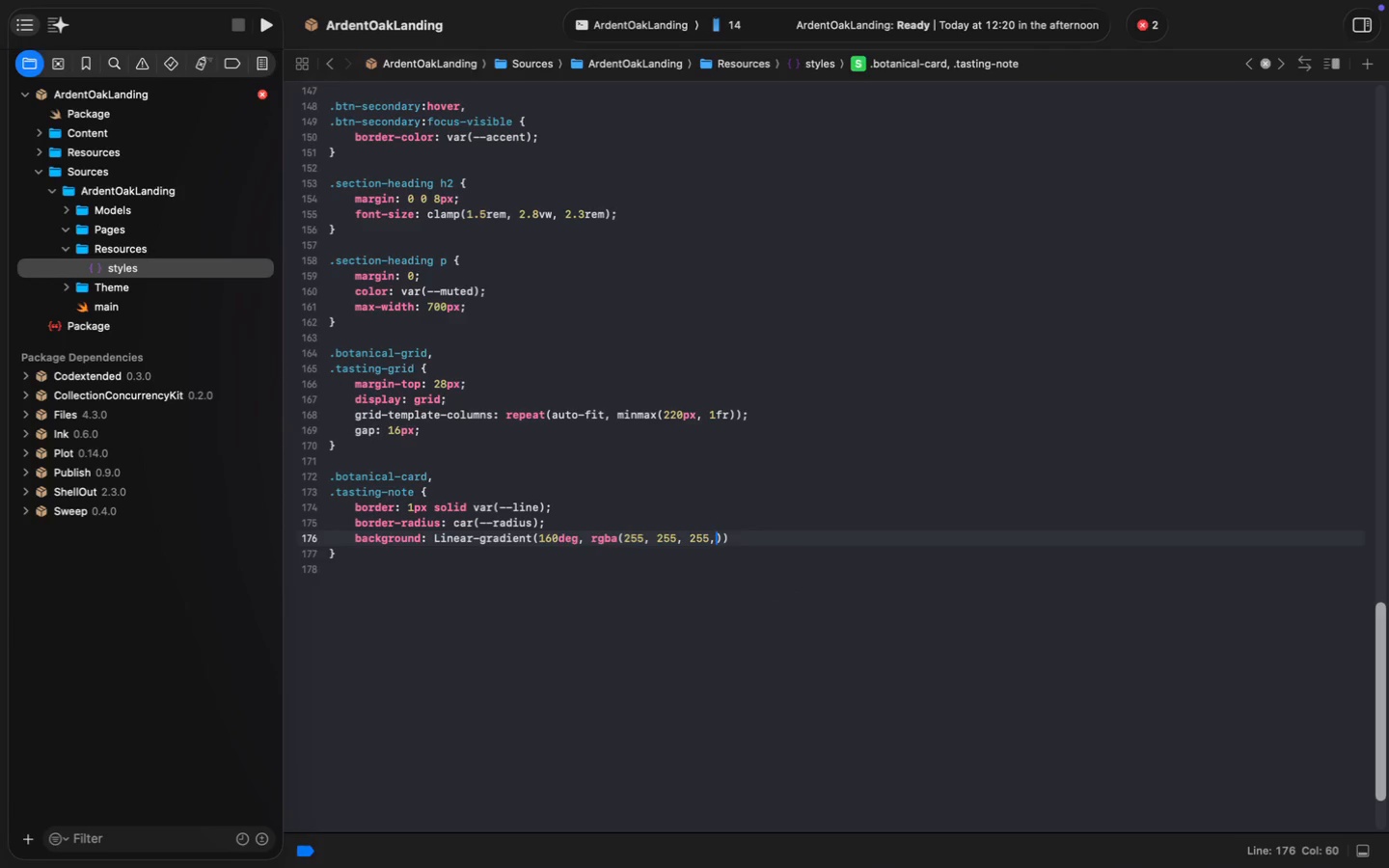 
type(255, 255, 255, 0.02)
 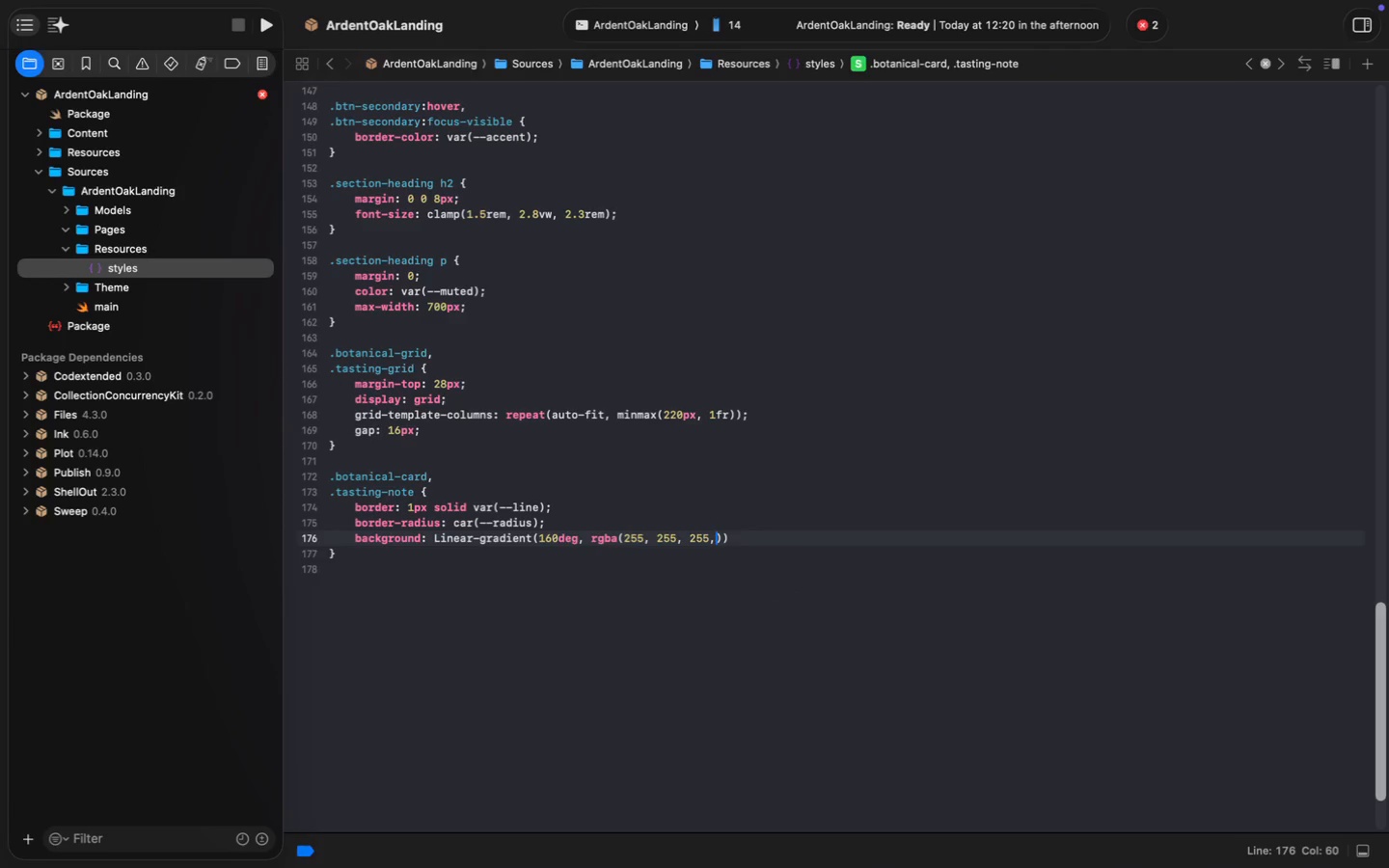 
key(ArrowRight)
 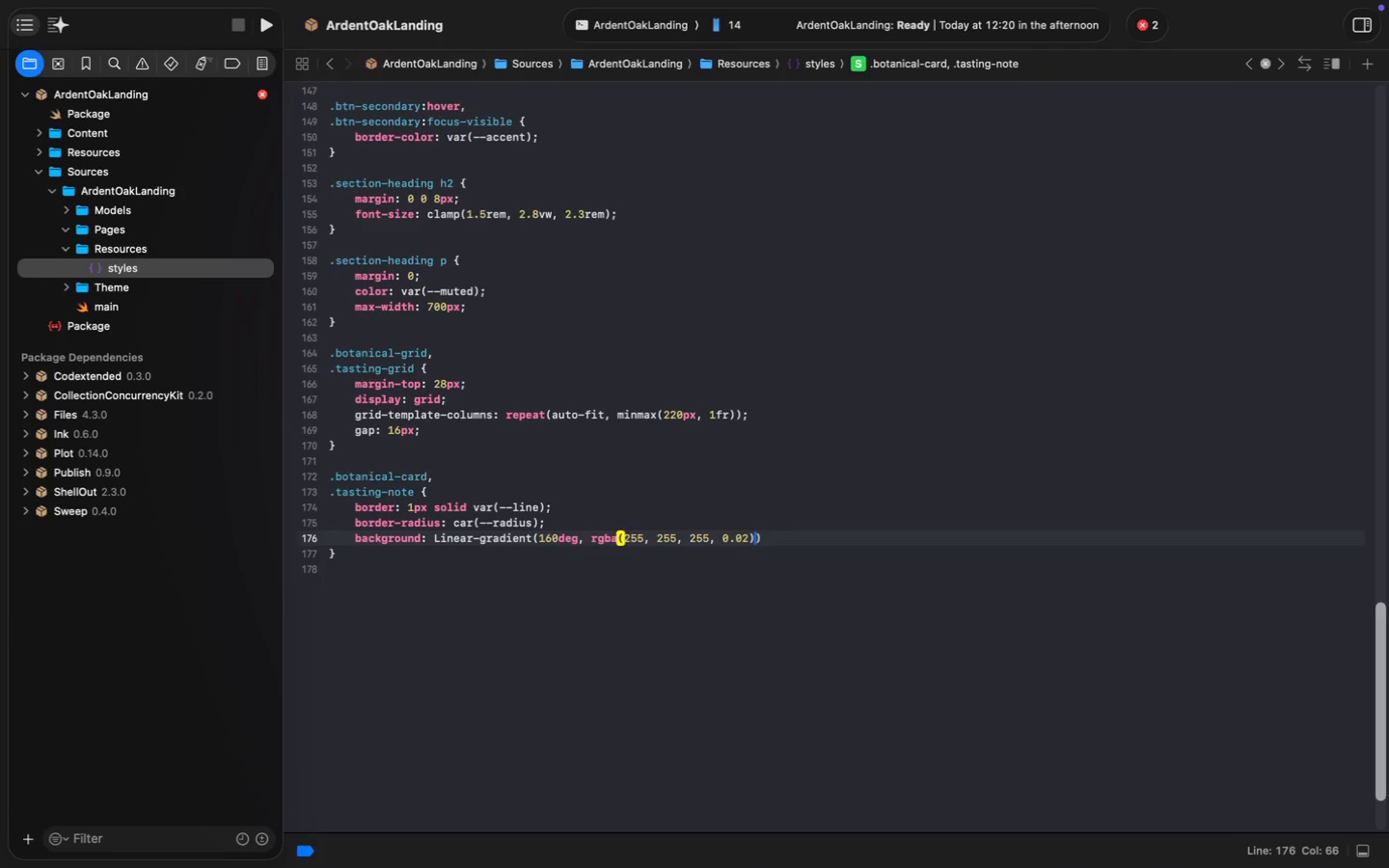 
type(, rgba())
 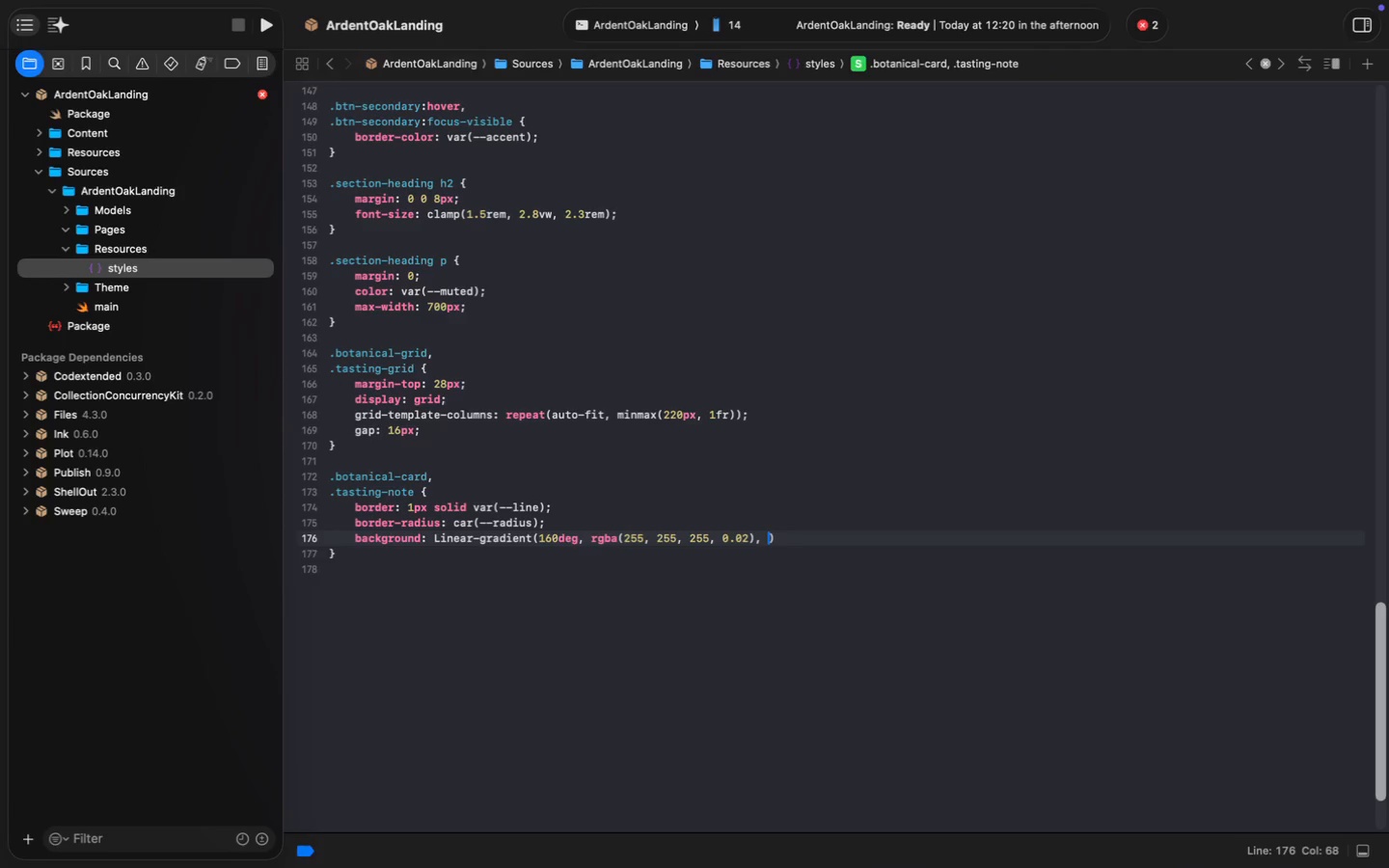 
 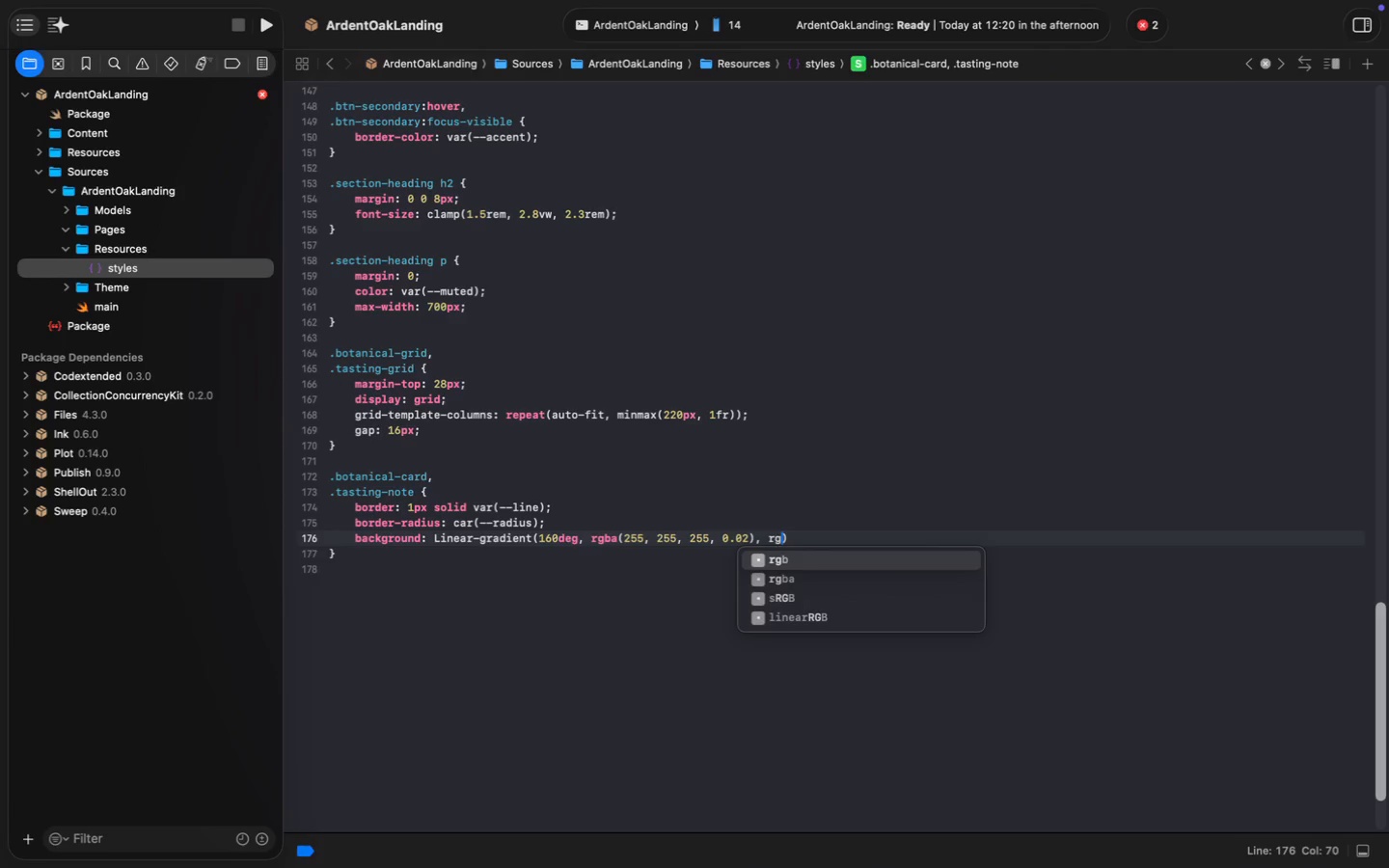 
key(ArrowLeft)
 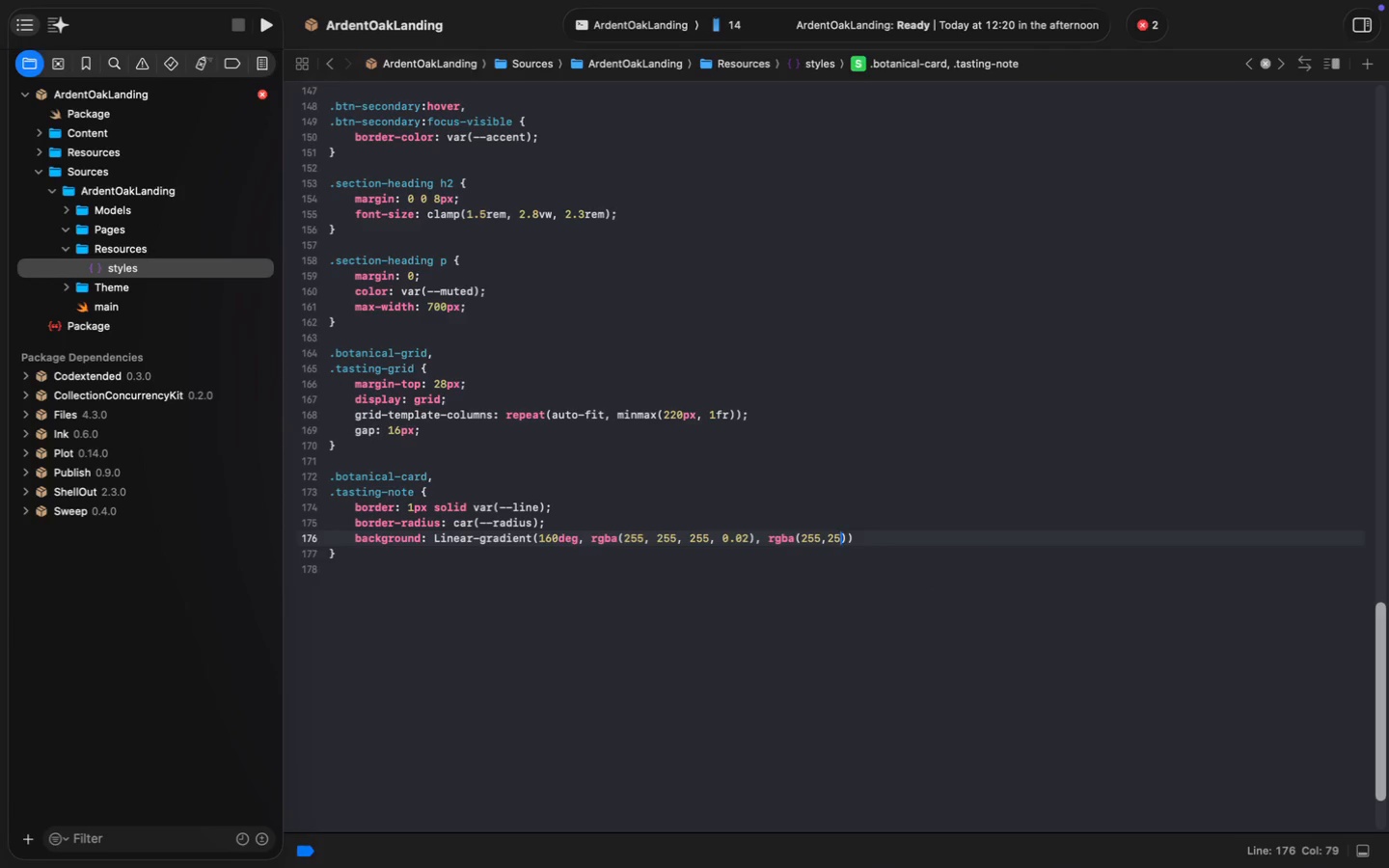 
type(255,255,255, 0.01)
 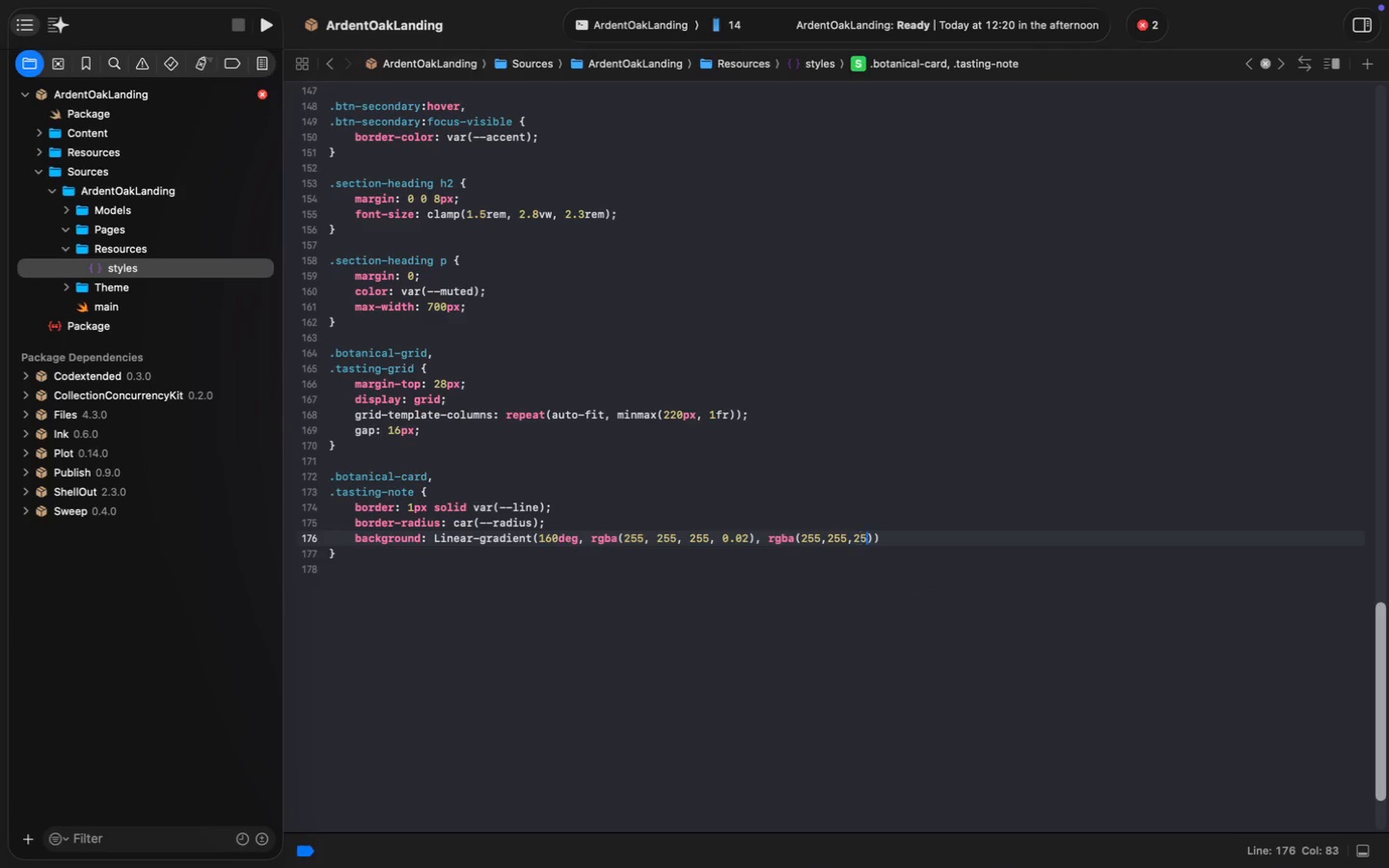 
key(Meta+ArrowRight)
 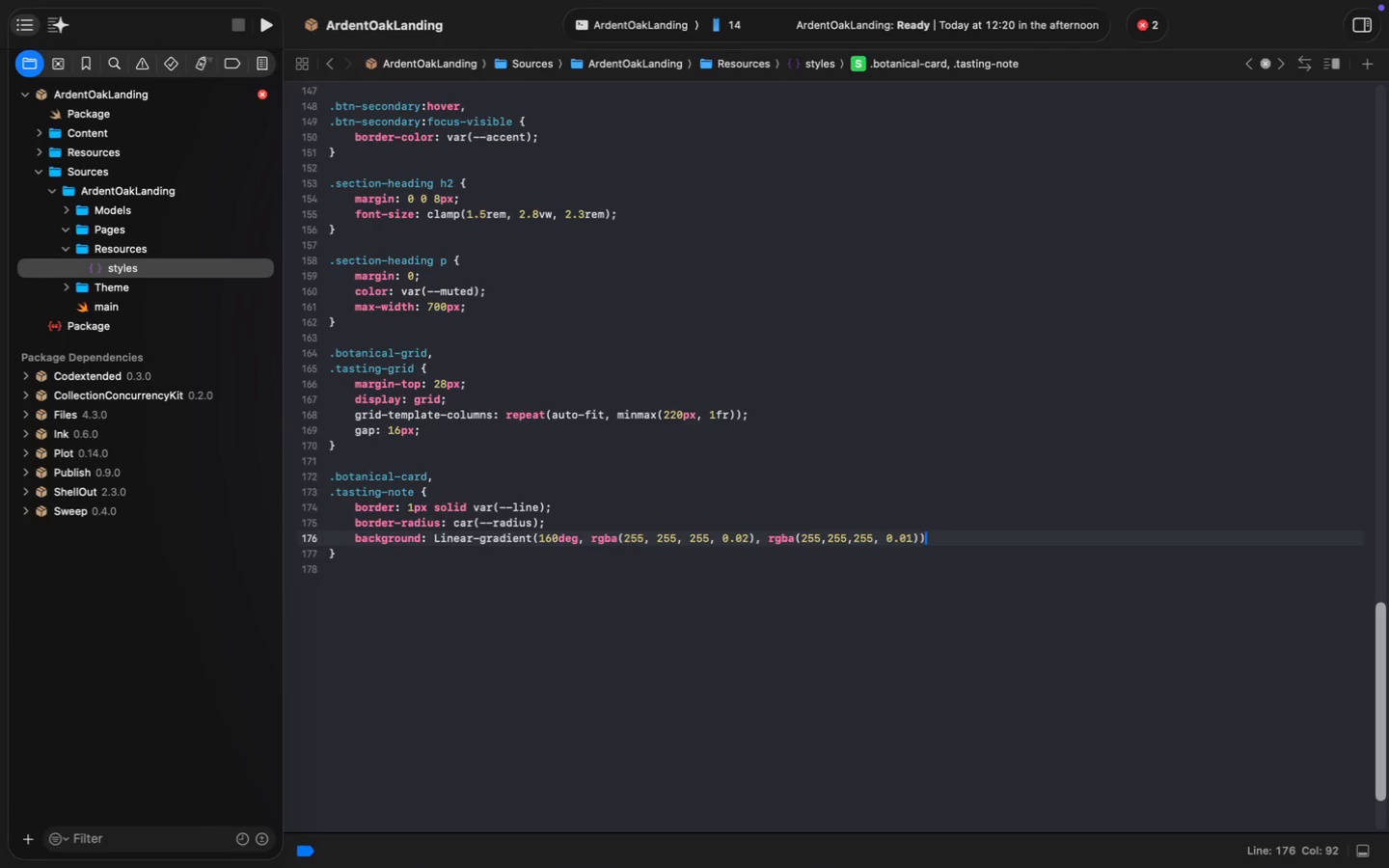 
key(Semicolon)
 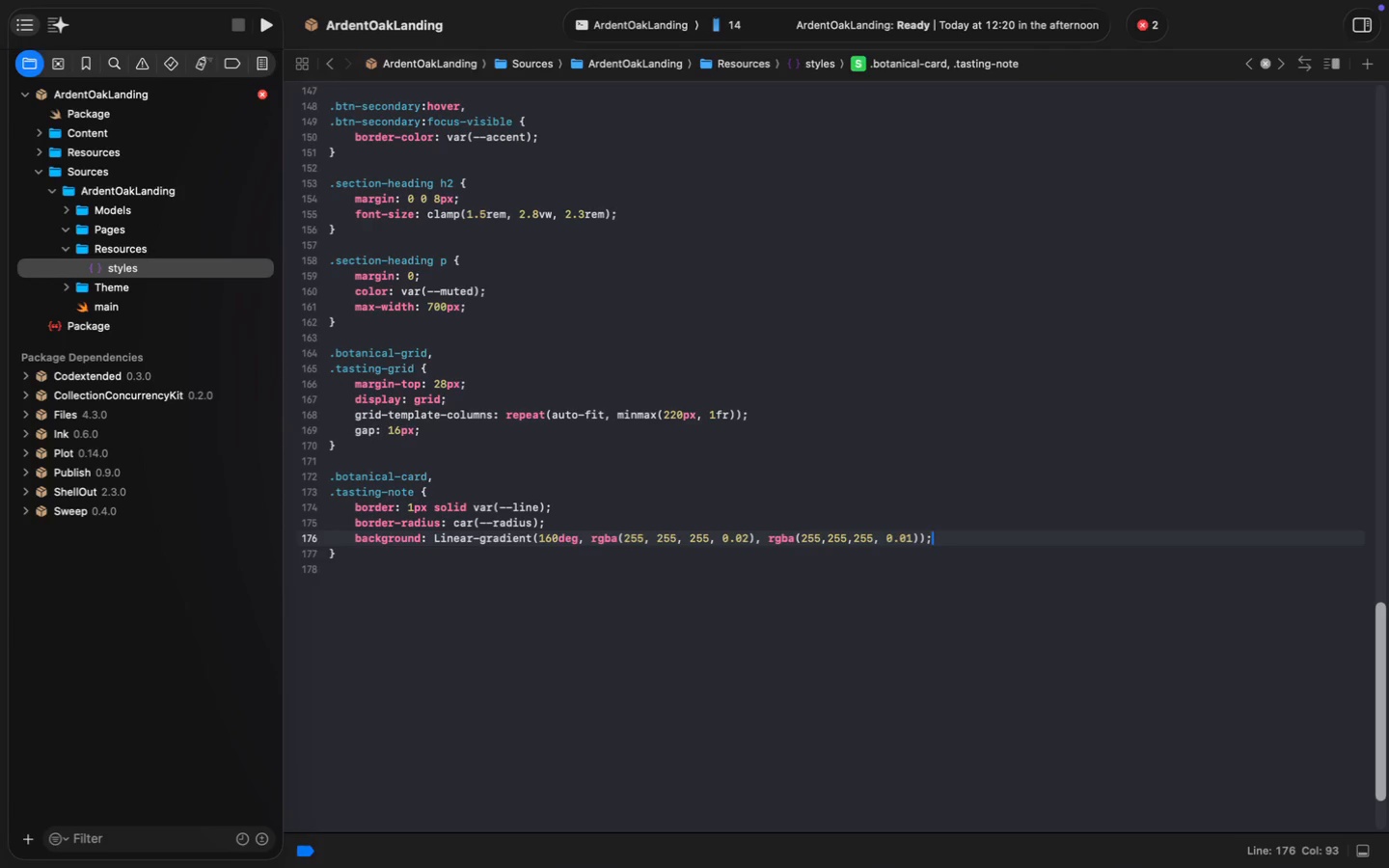 
key(Enter)
 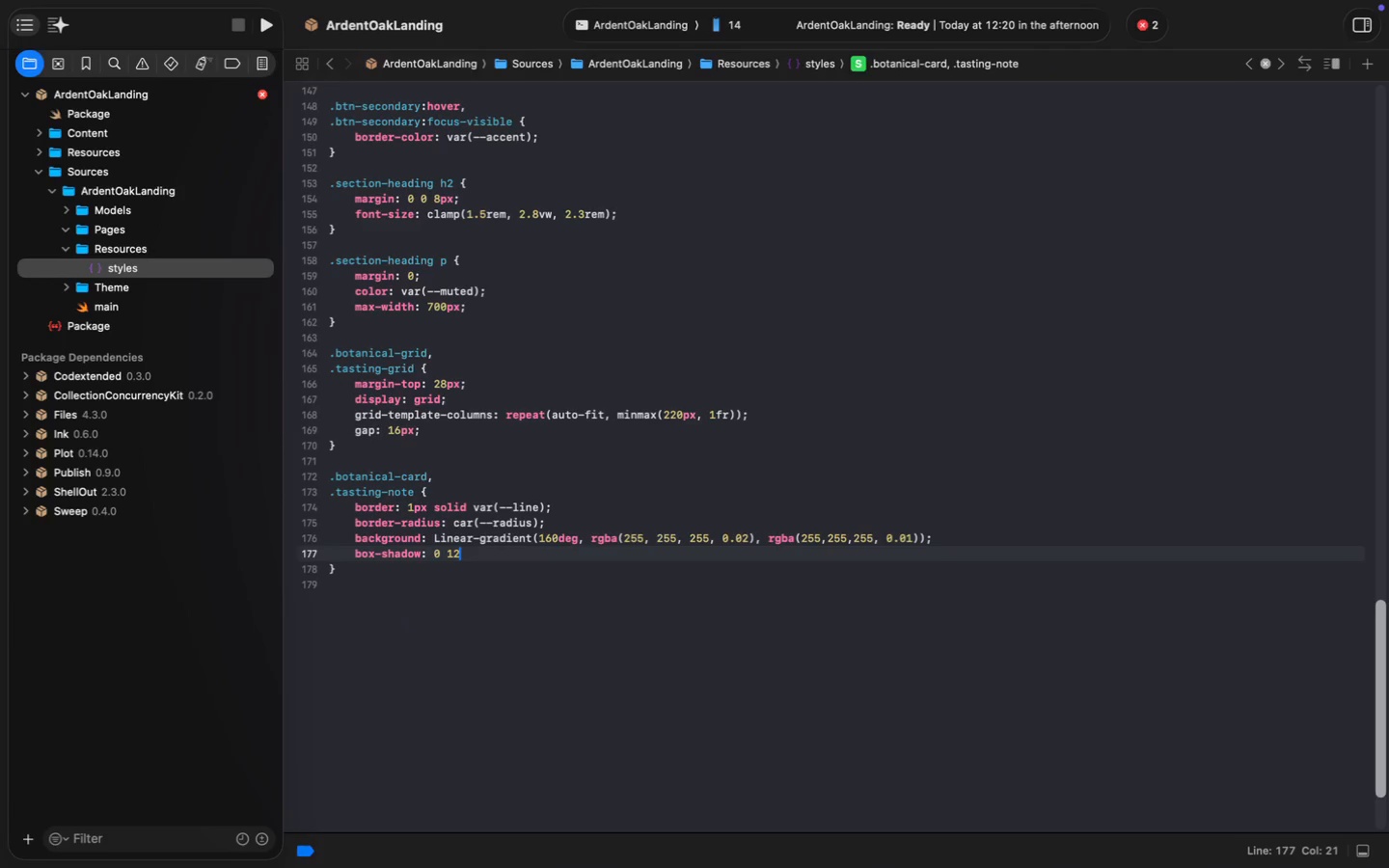 
type(box)
key(Tab)
type(: 0 12px 40px -26px var(--sh)
 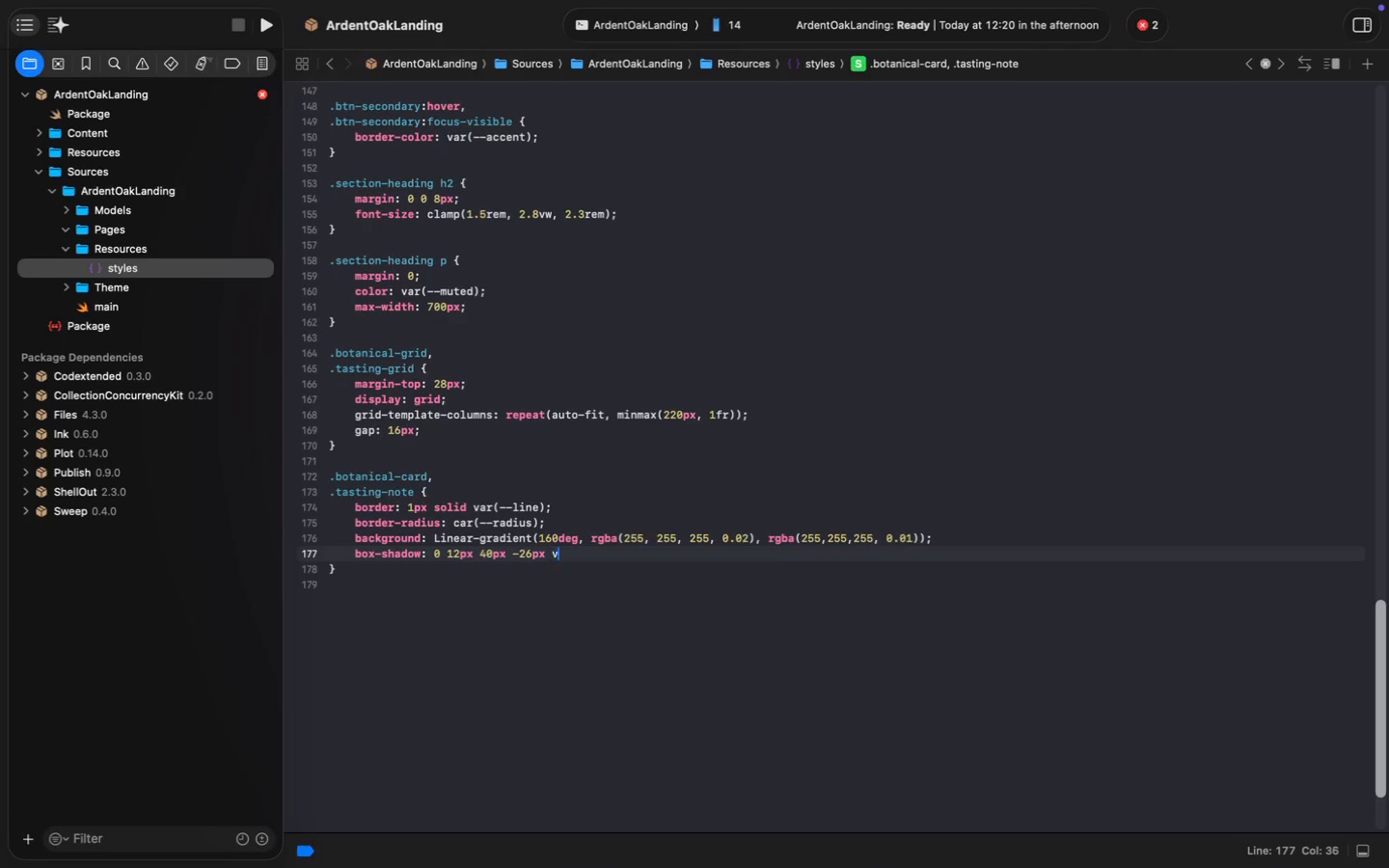 
 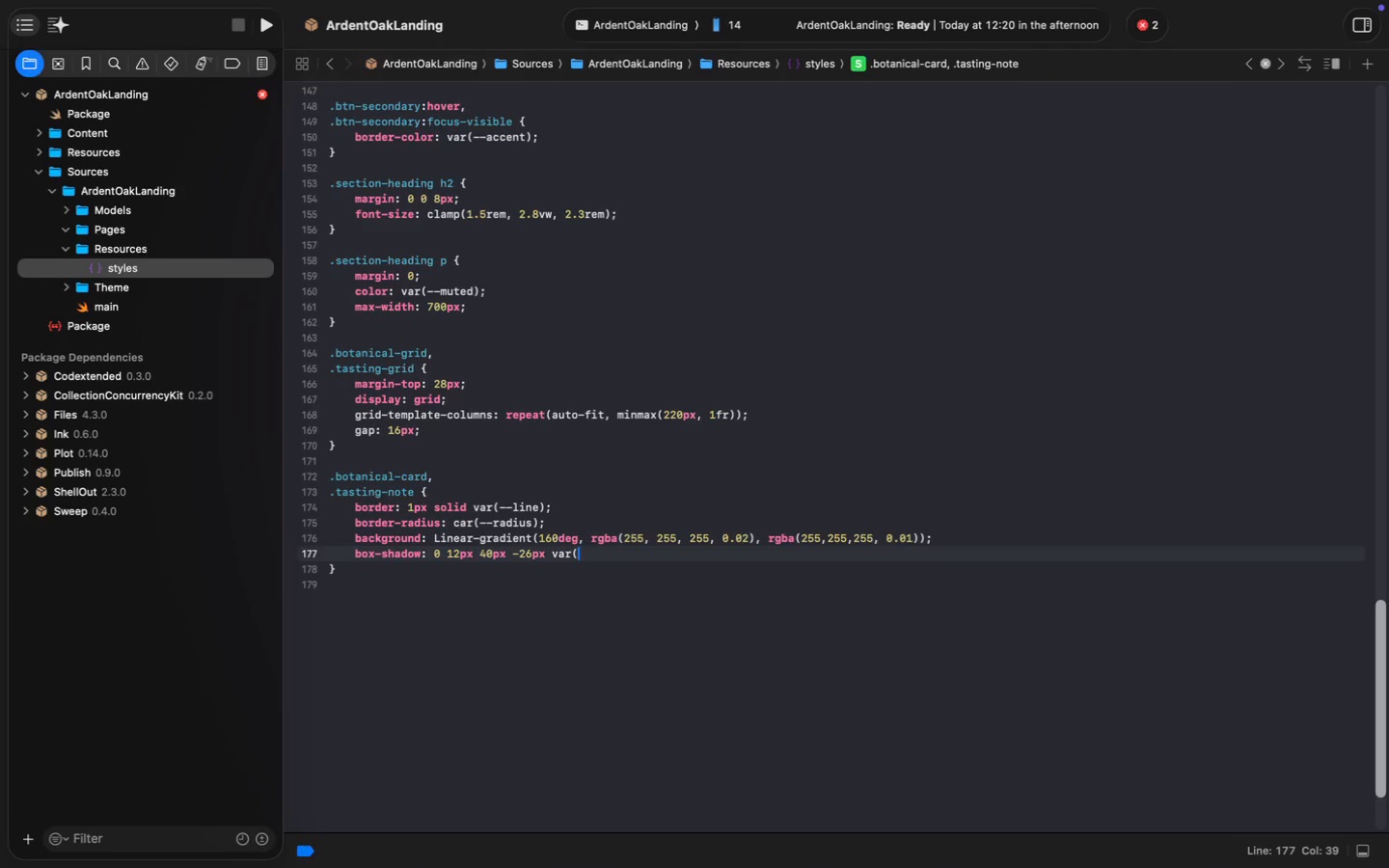 
key(Enter)
 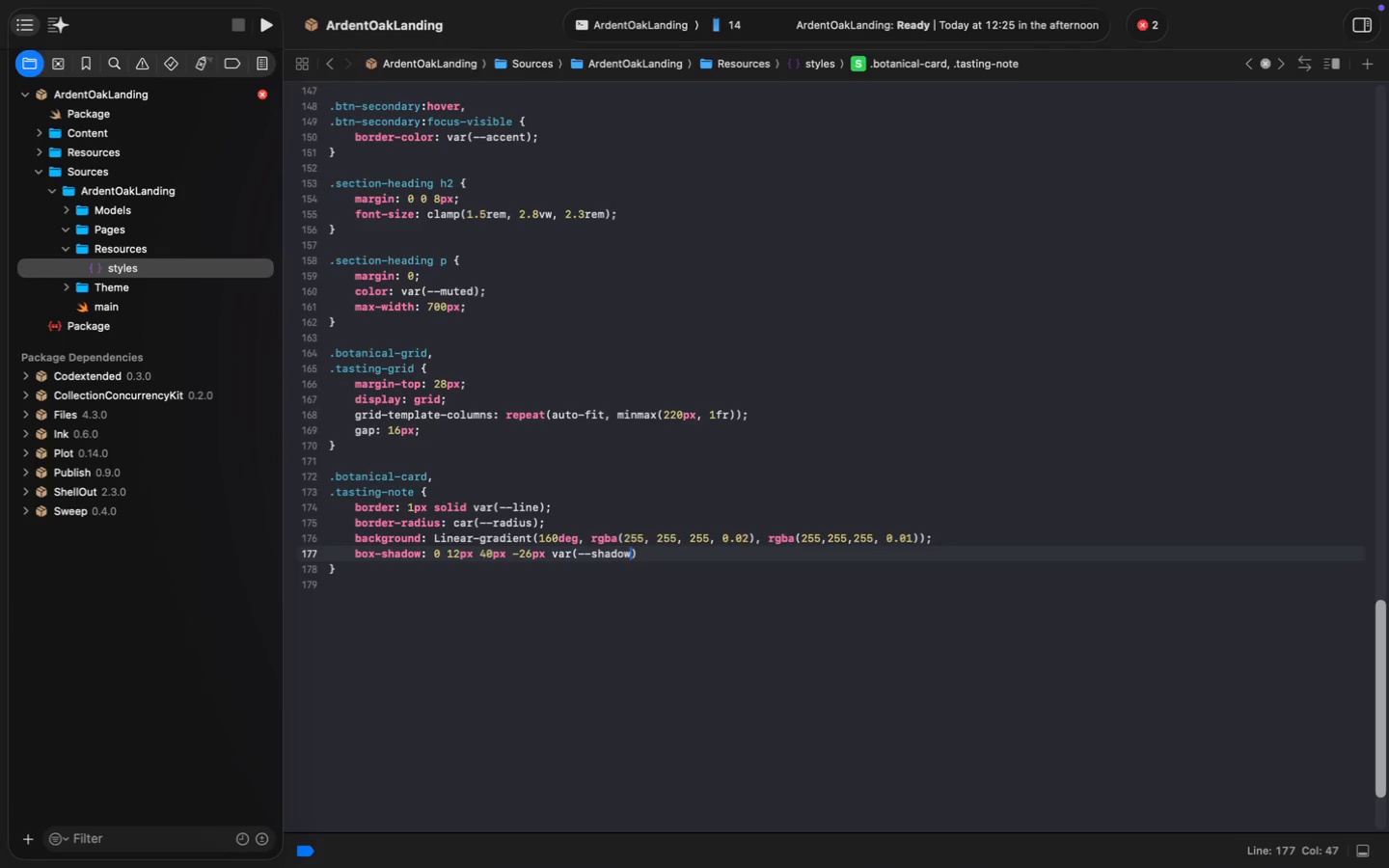 
wait(6.87)
 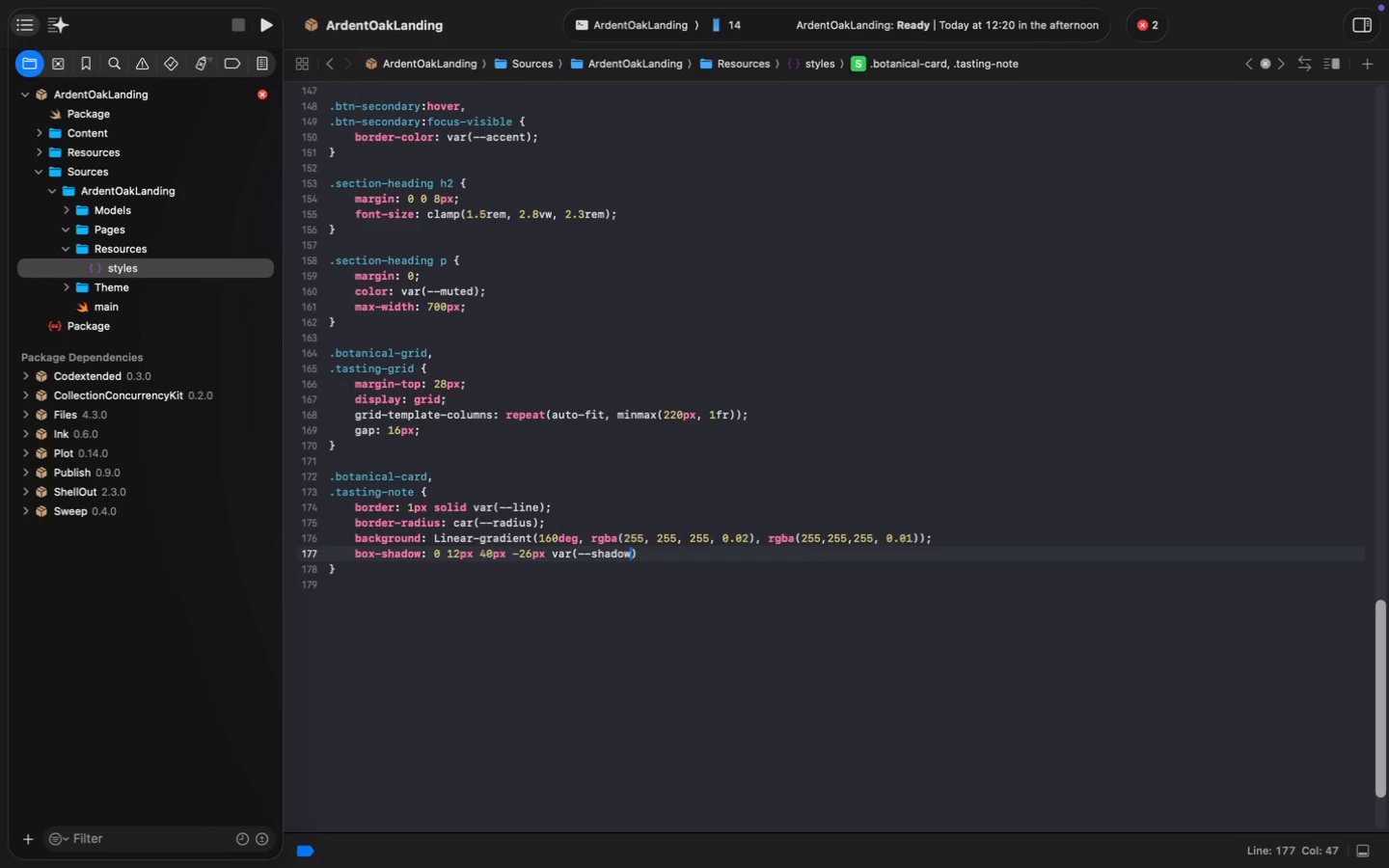 
key(Meta+MetaRight)
 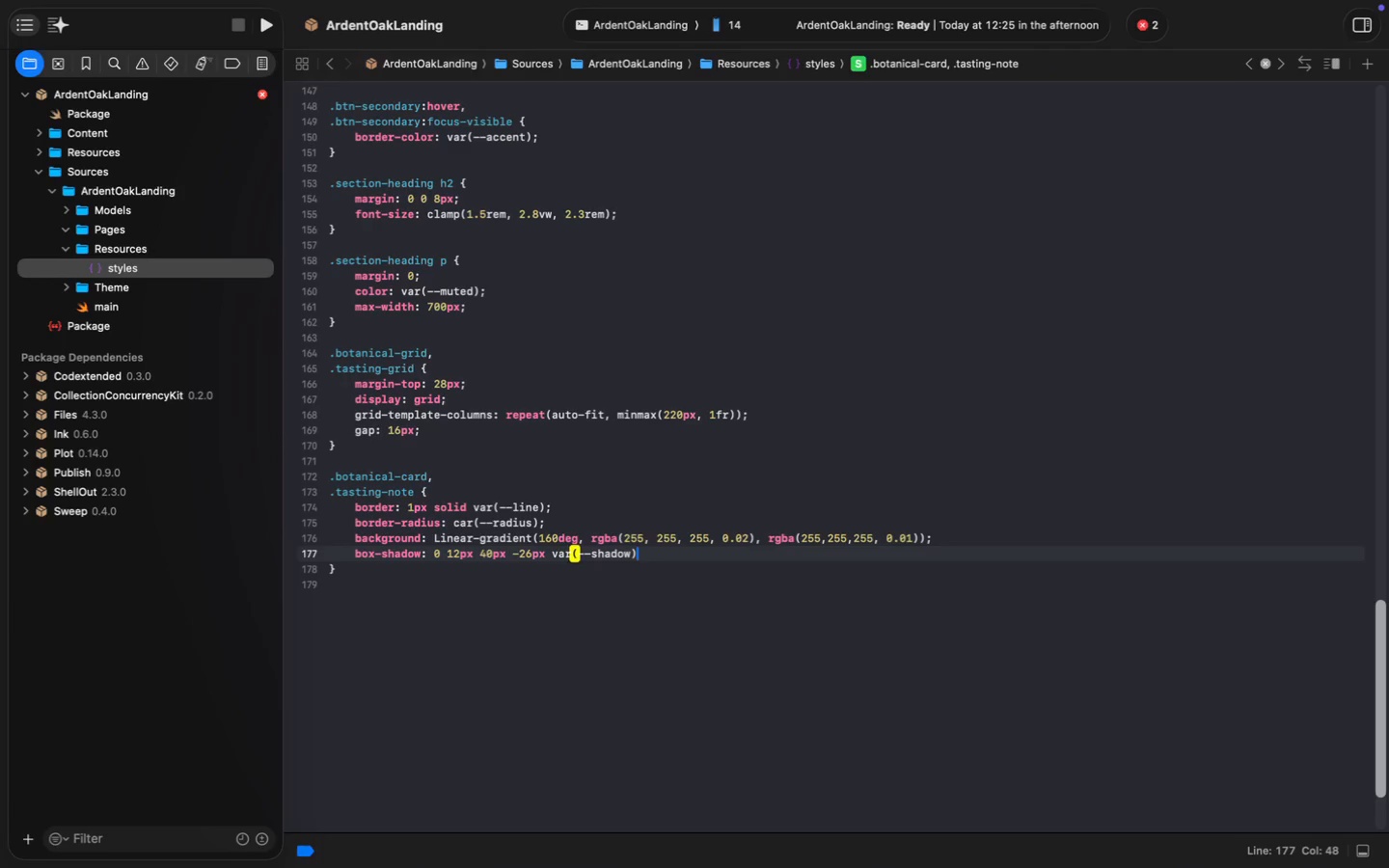 
key(Meta+ArrowRight)
 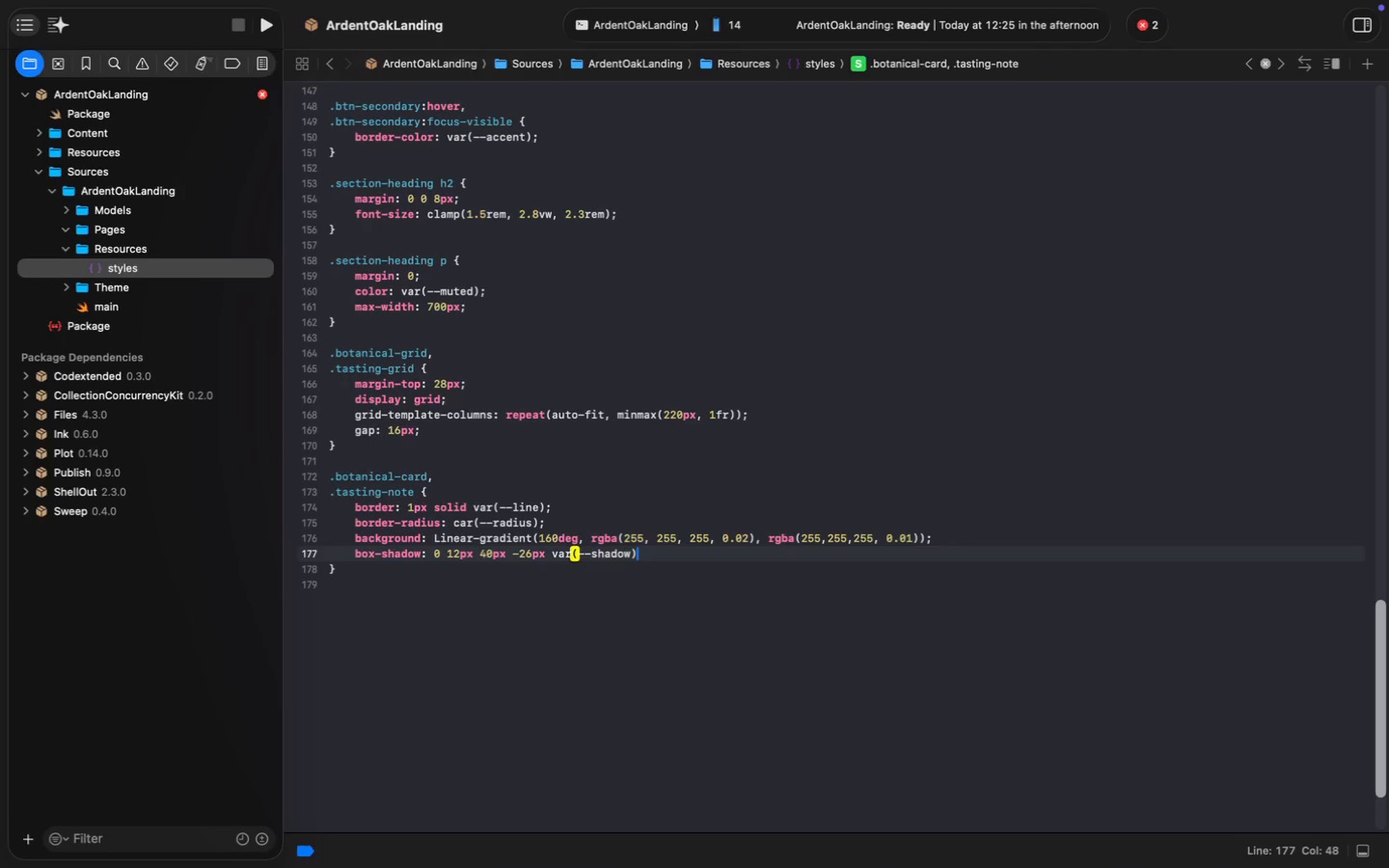 
key(Semicolon)
 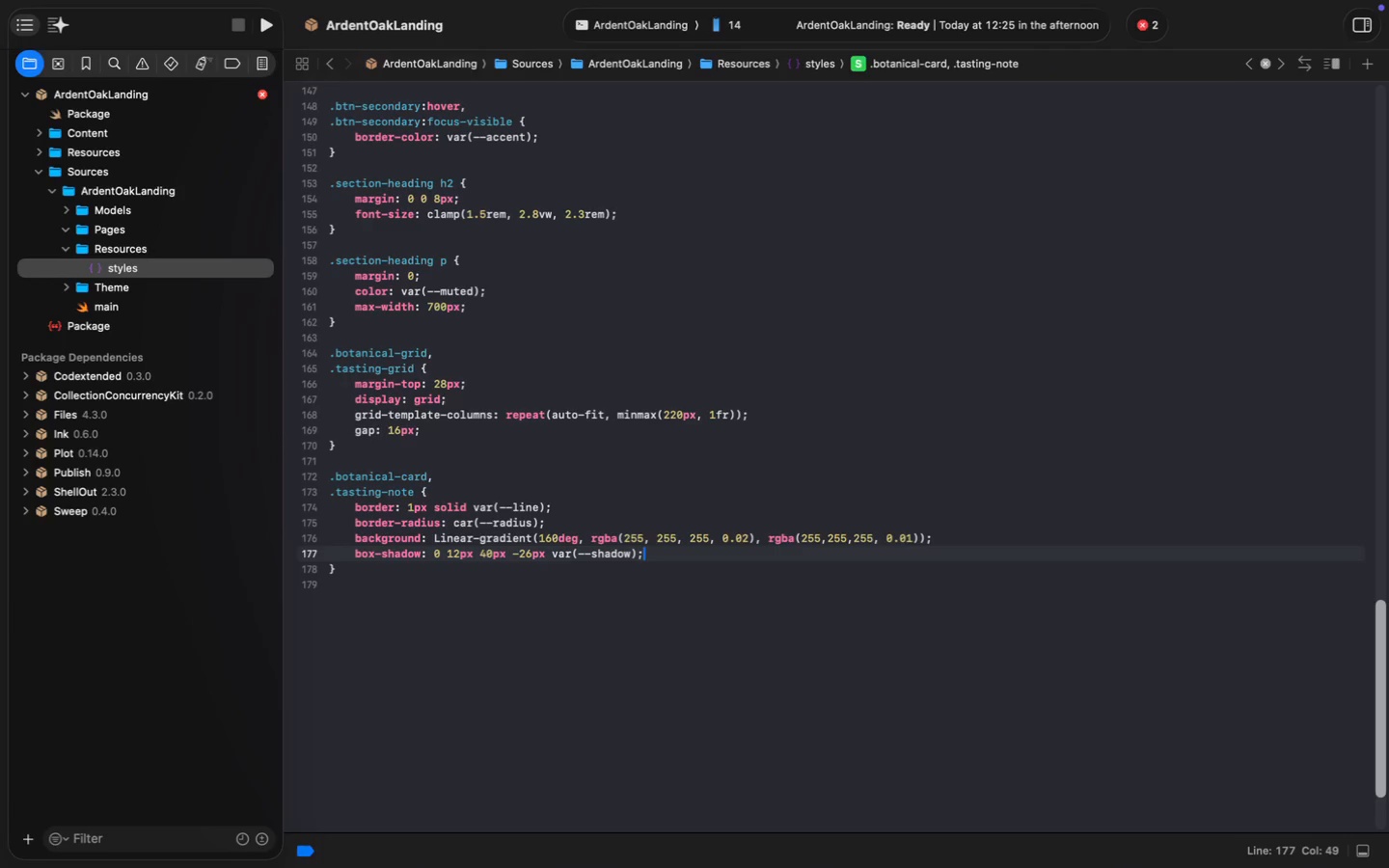 
key(ArrowDown)
 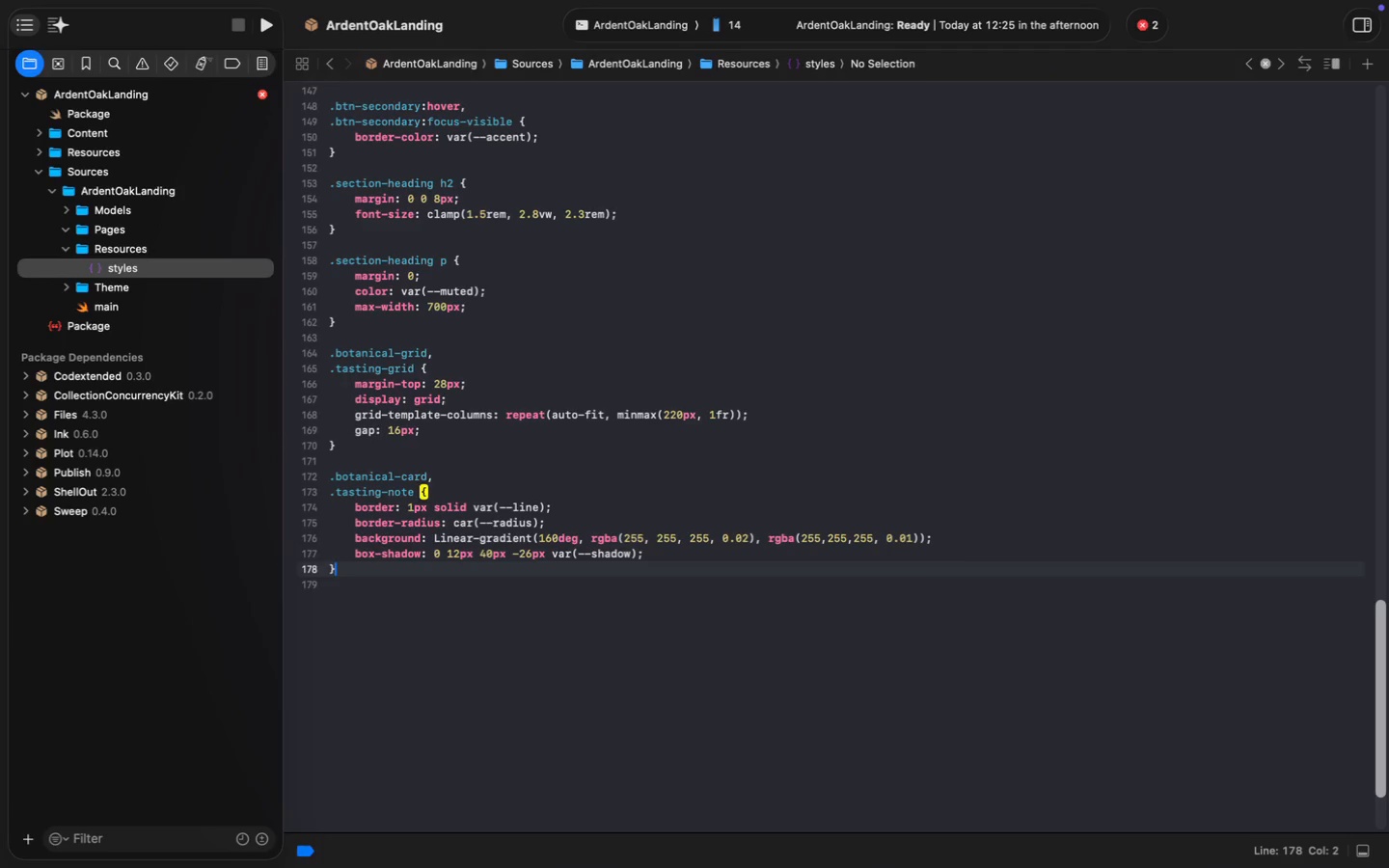 
key(Enter)
 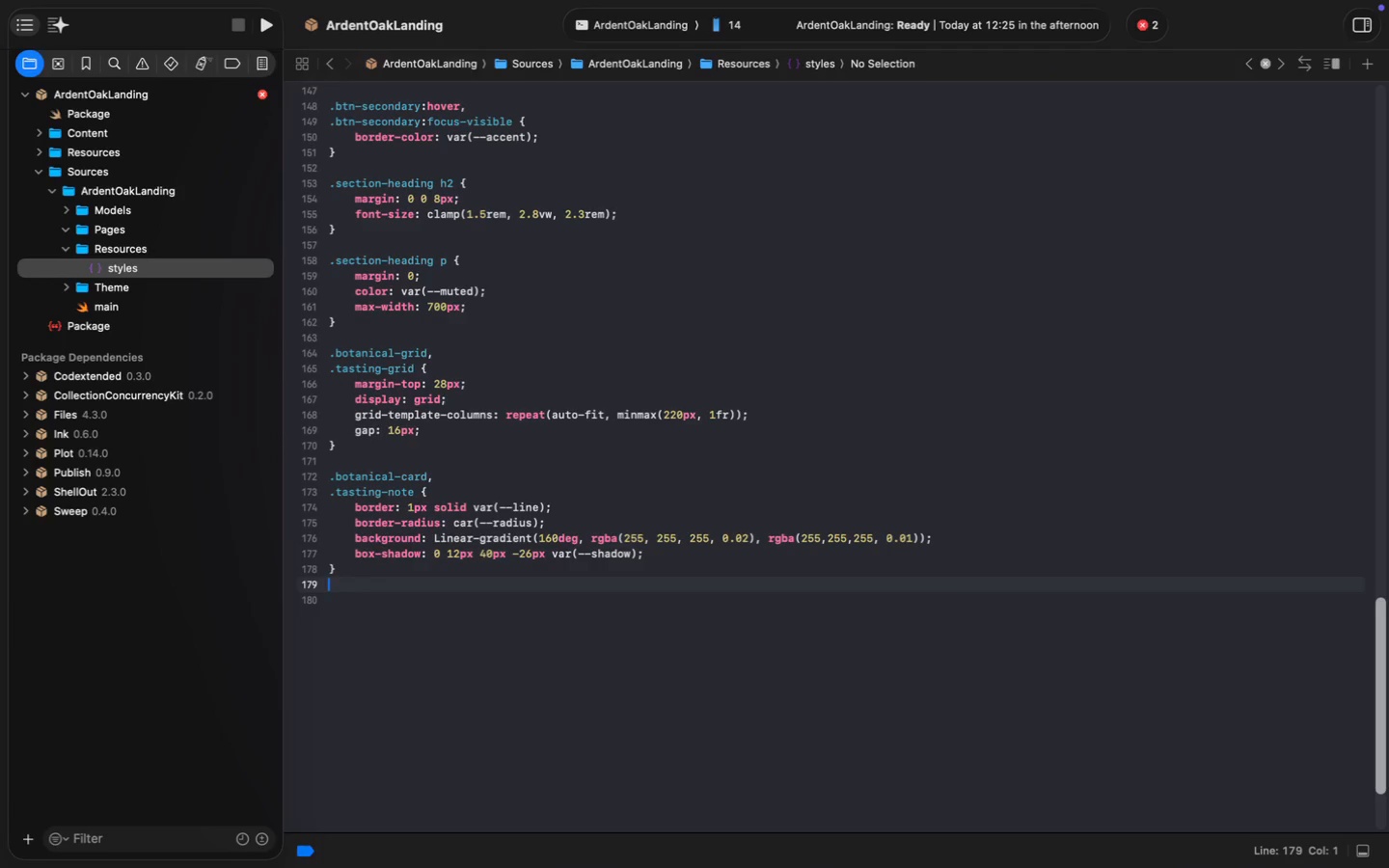 
key(Enter)
 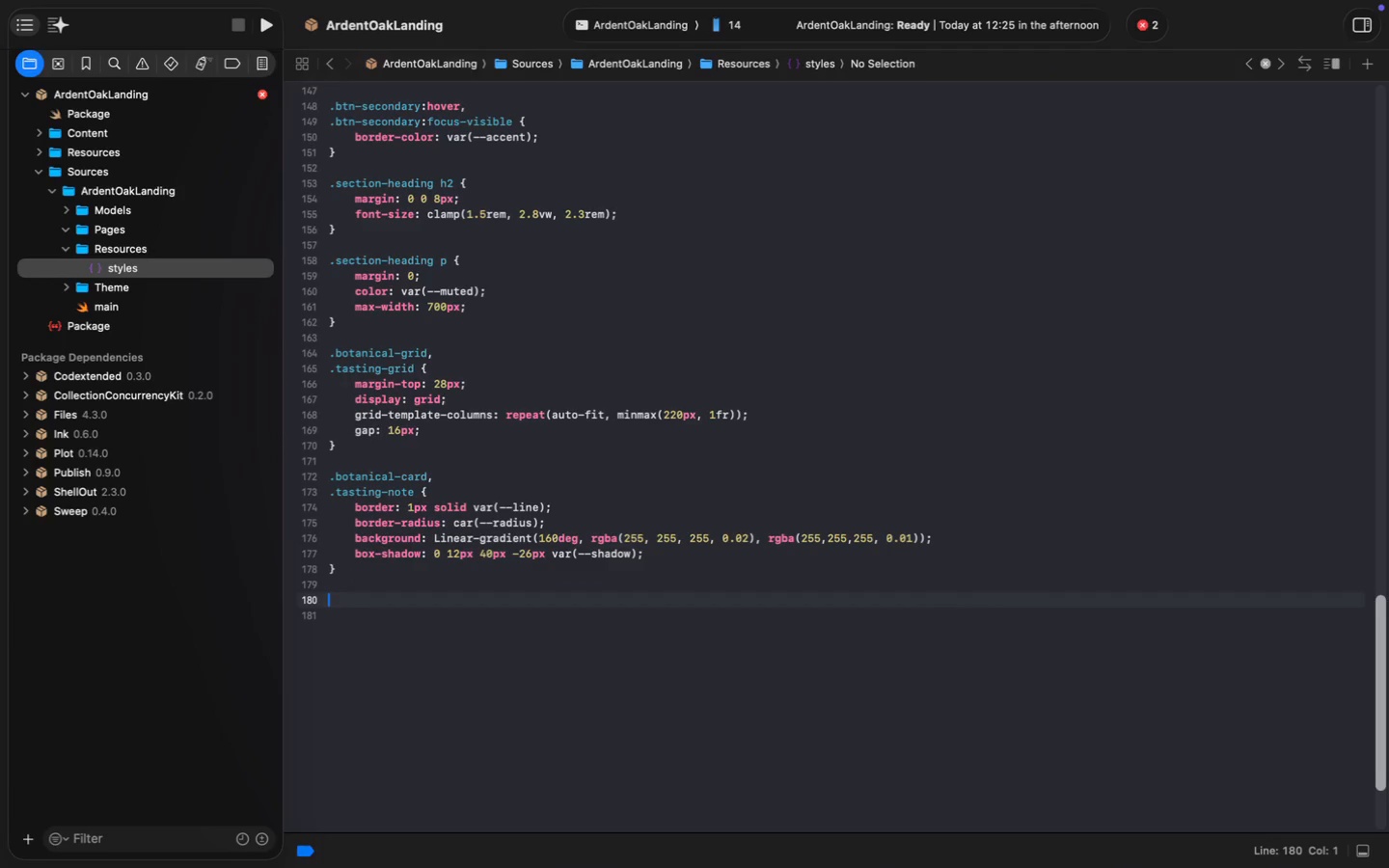 
type(.botan)
key(Tab)
type( {)
 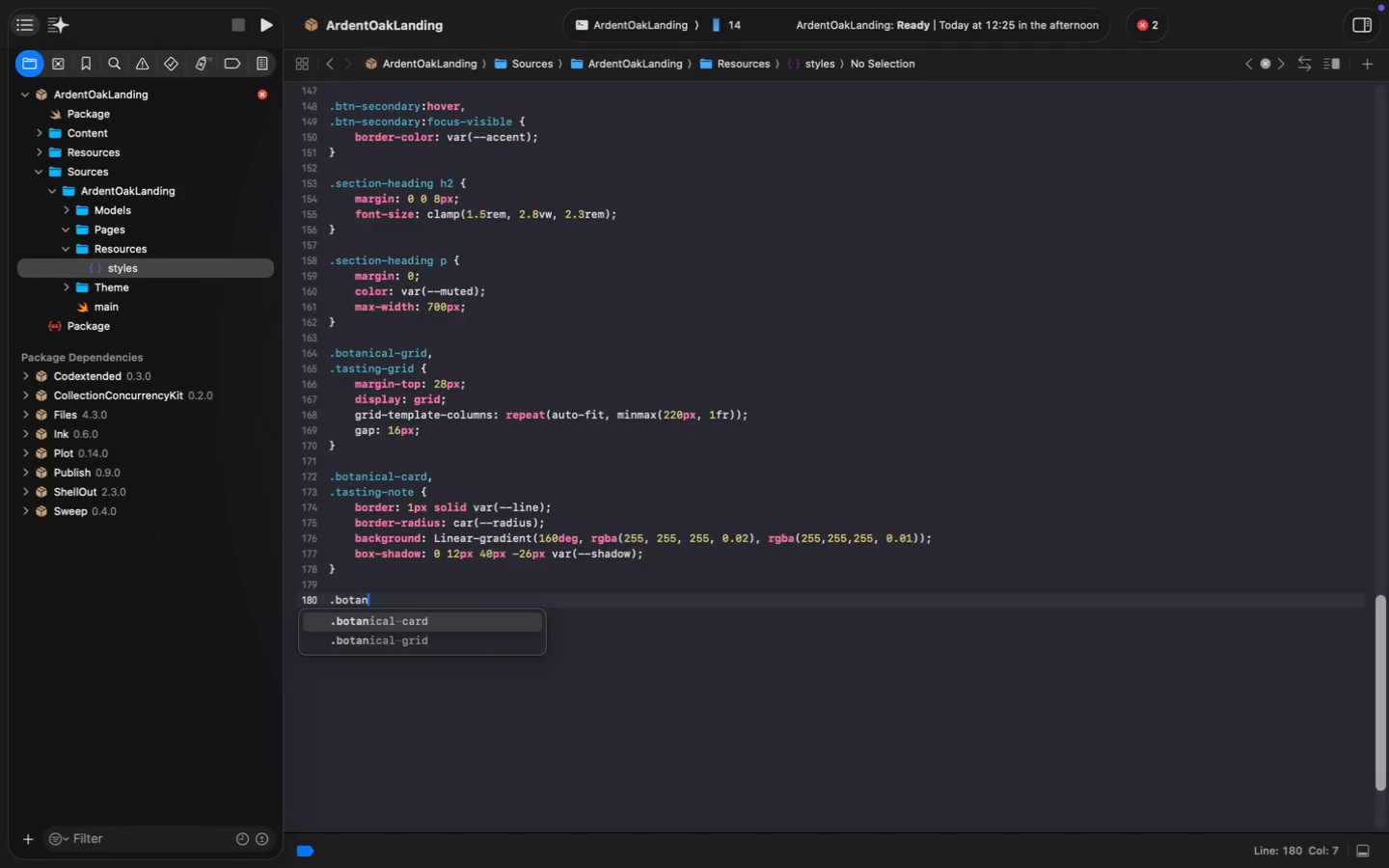 
key(Enter)
 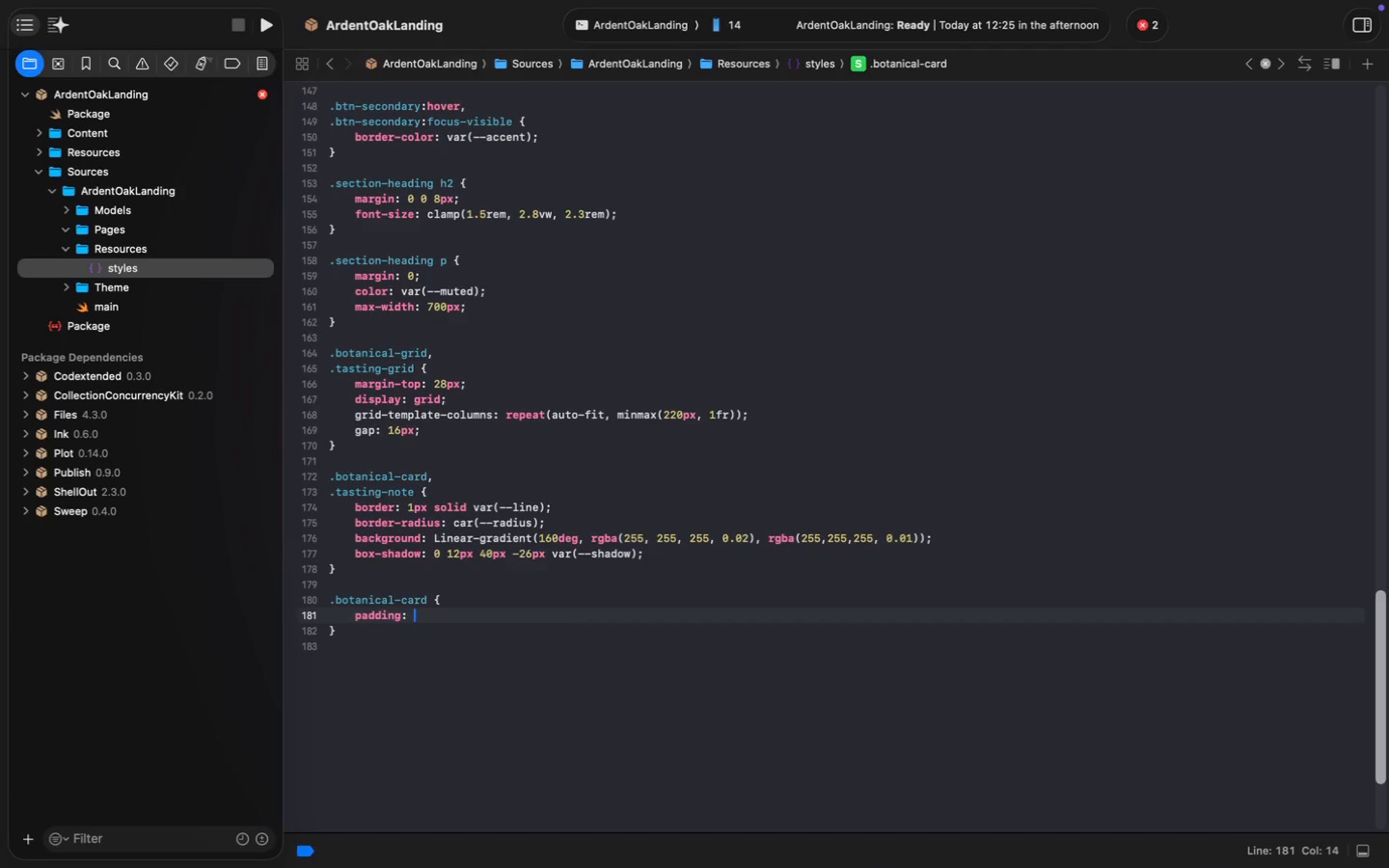 
type(padding: 20px;)
 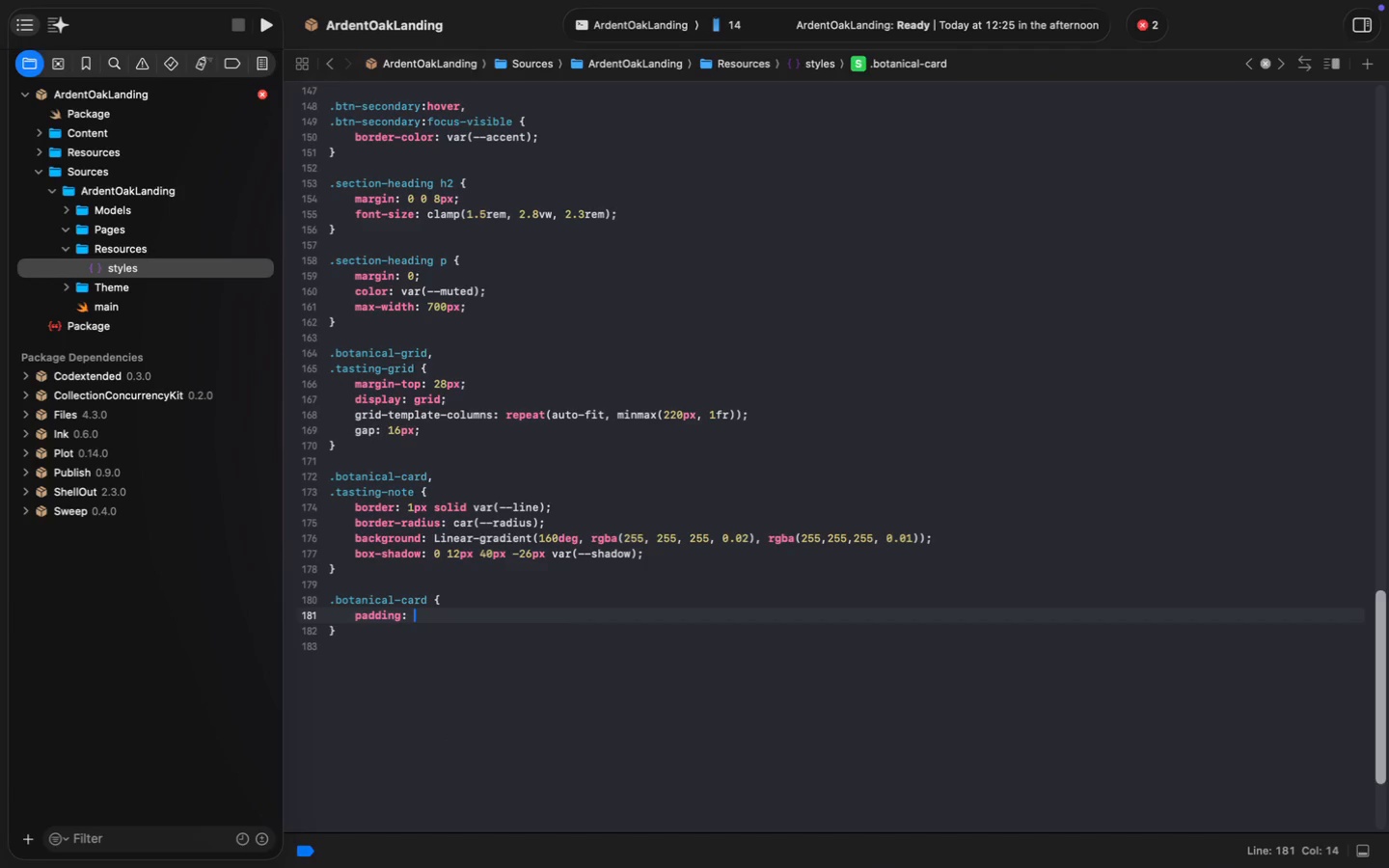 
key(ArrowDown)
 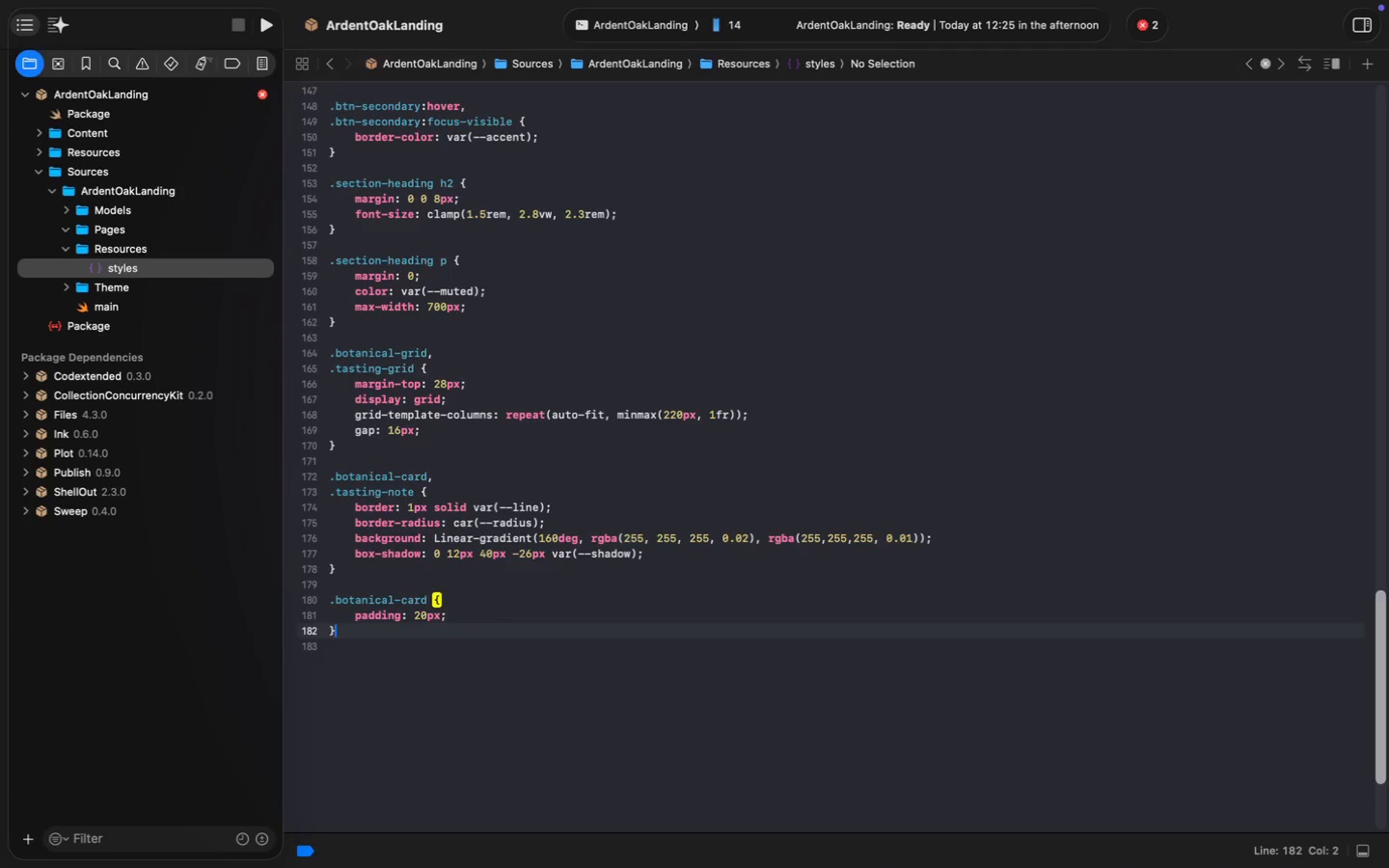 
key(Enter)
 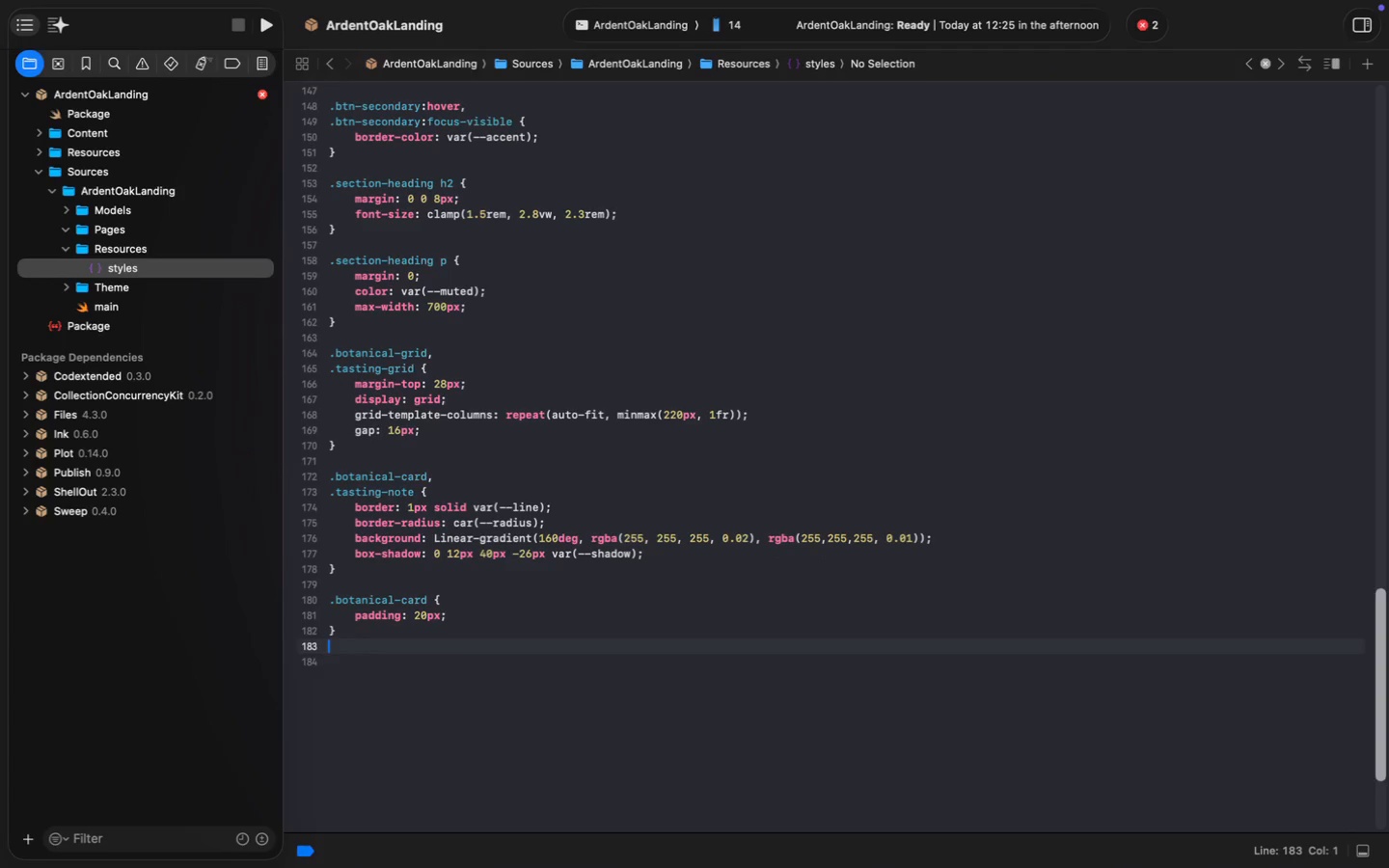 
key(Enter)
 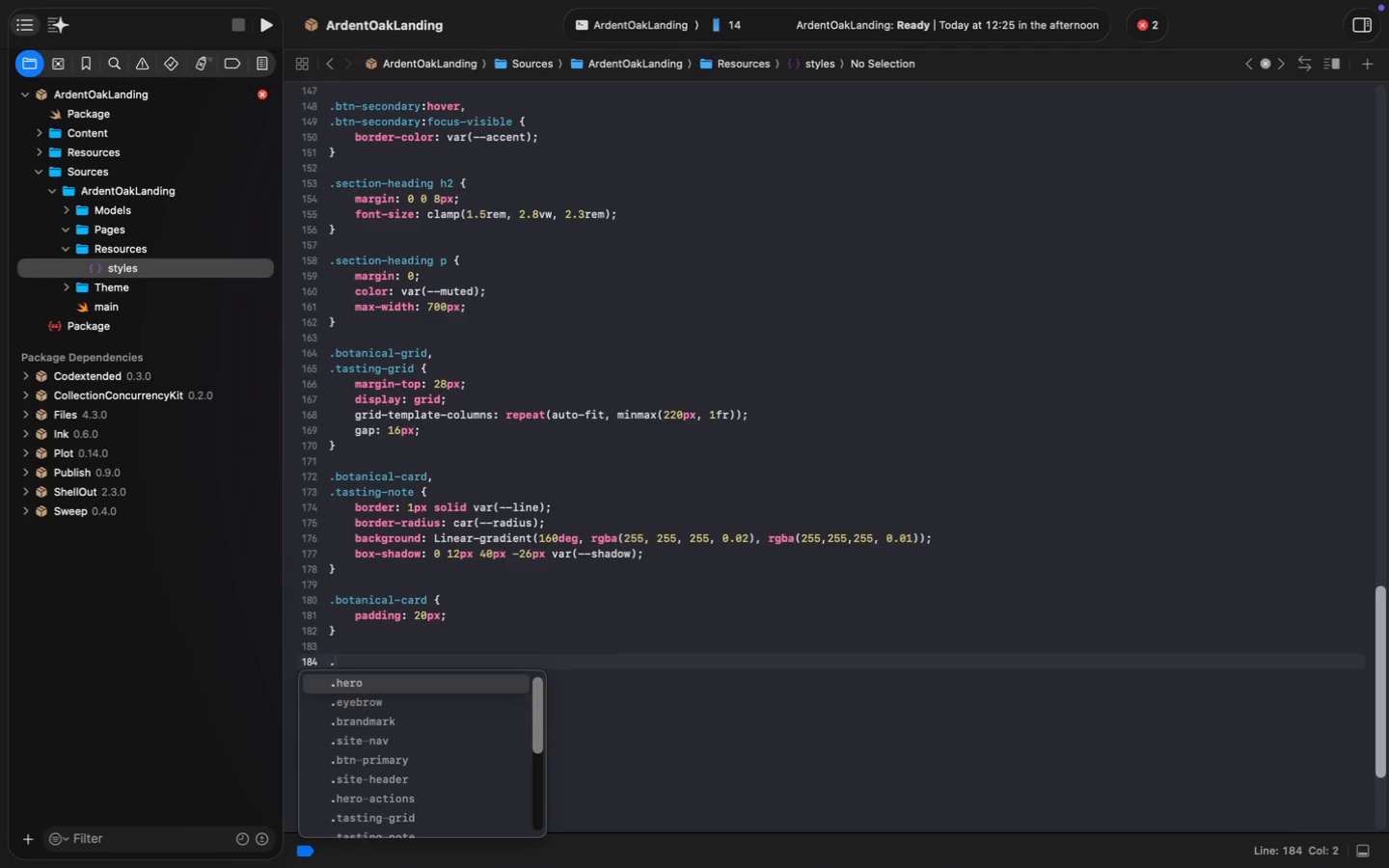 
type(.bota)
 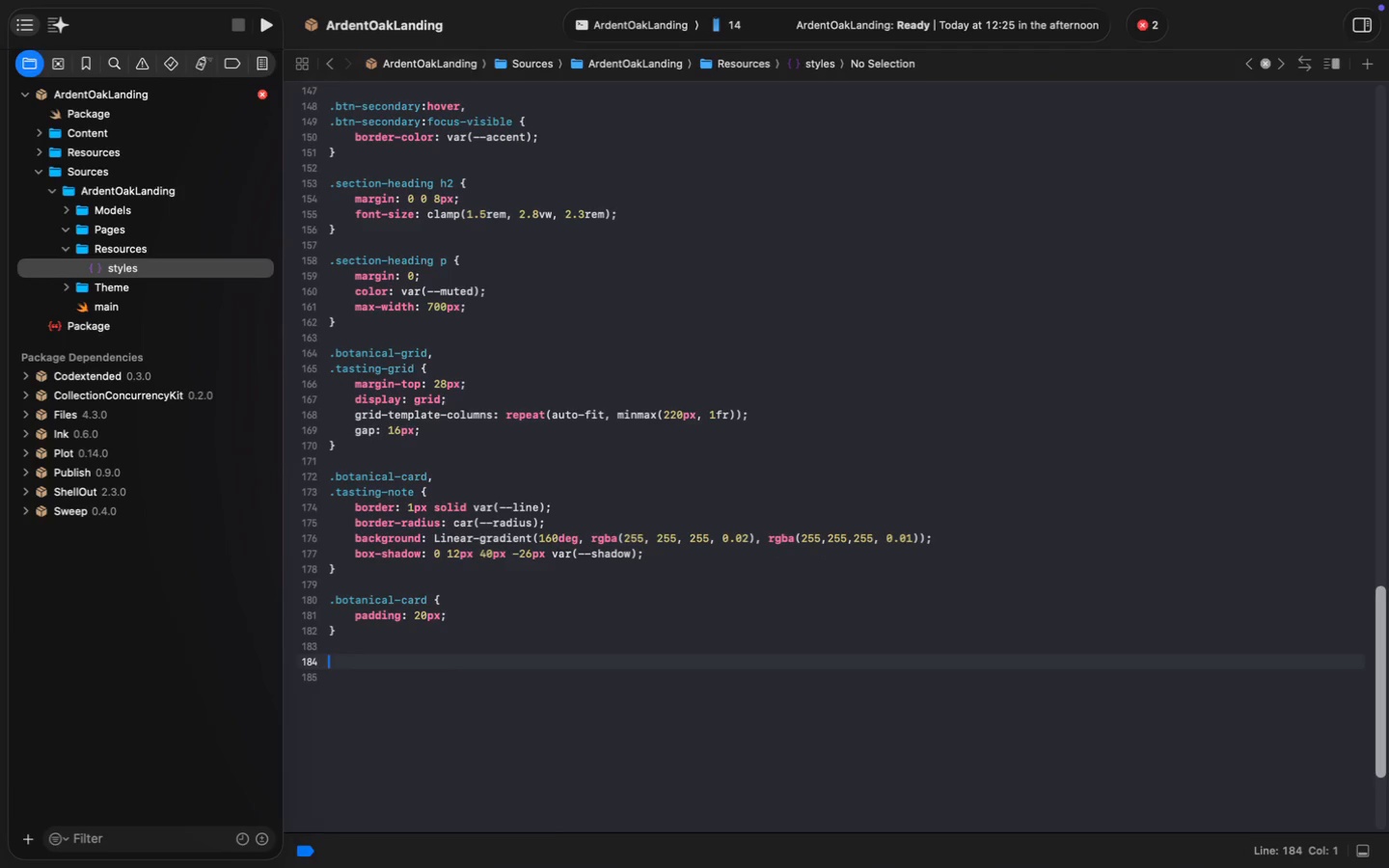 
key(Enter)
 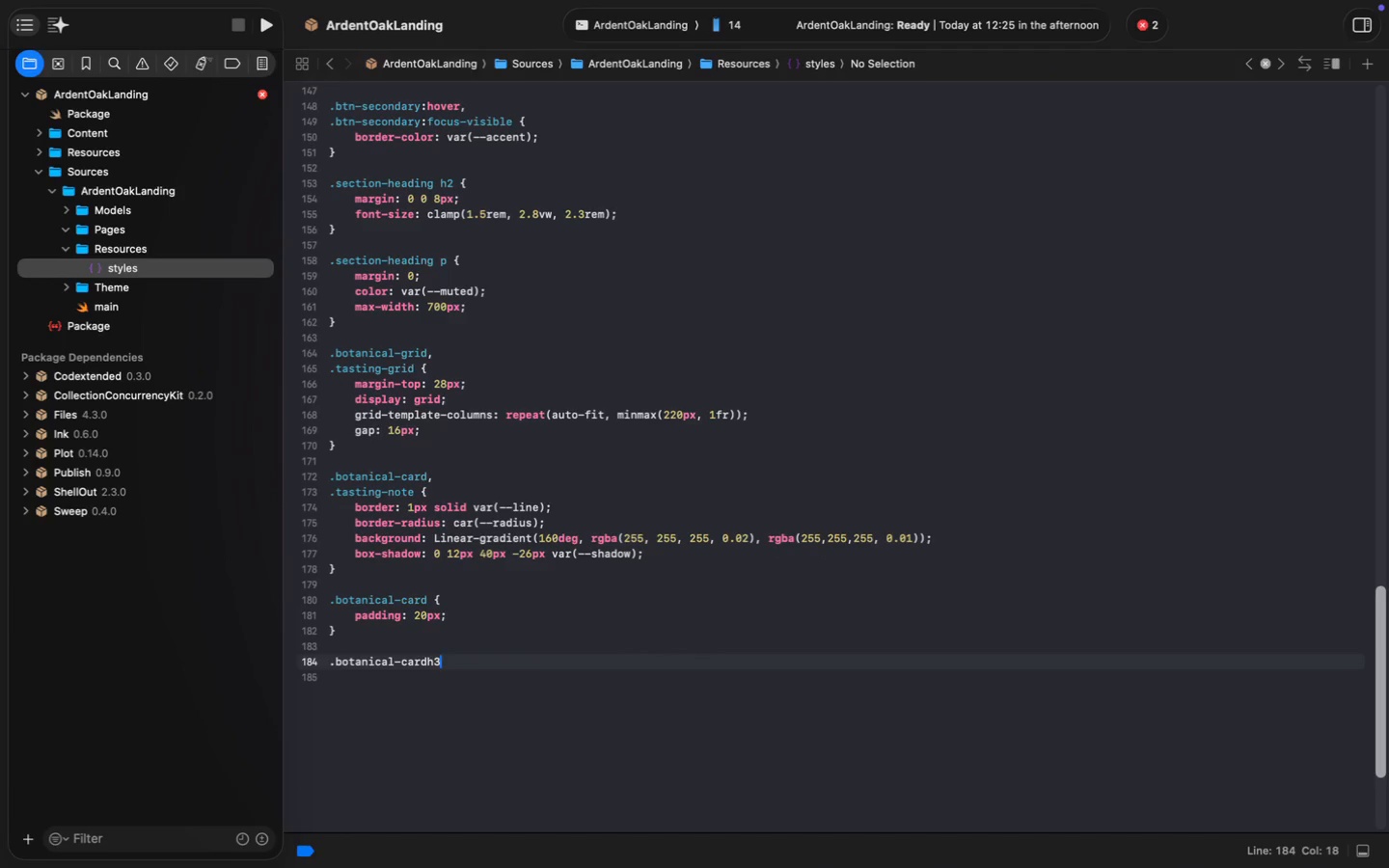 
type(h3)
 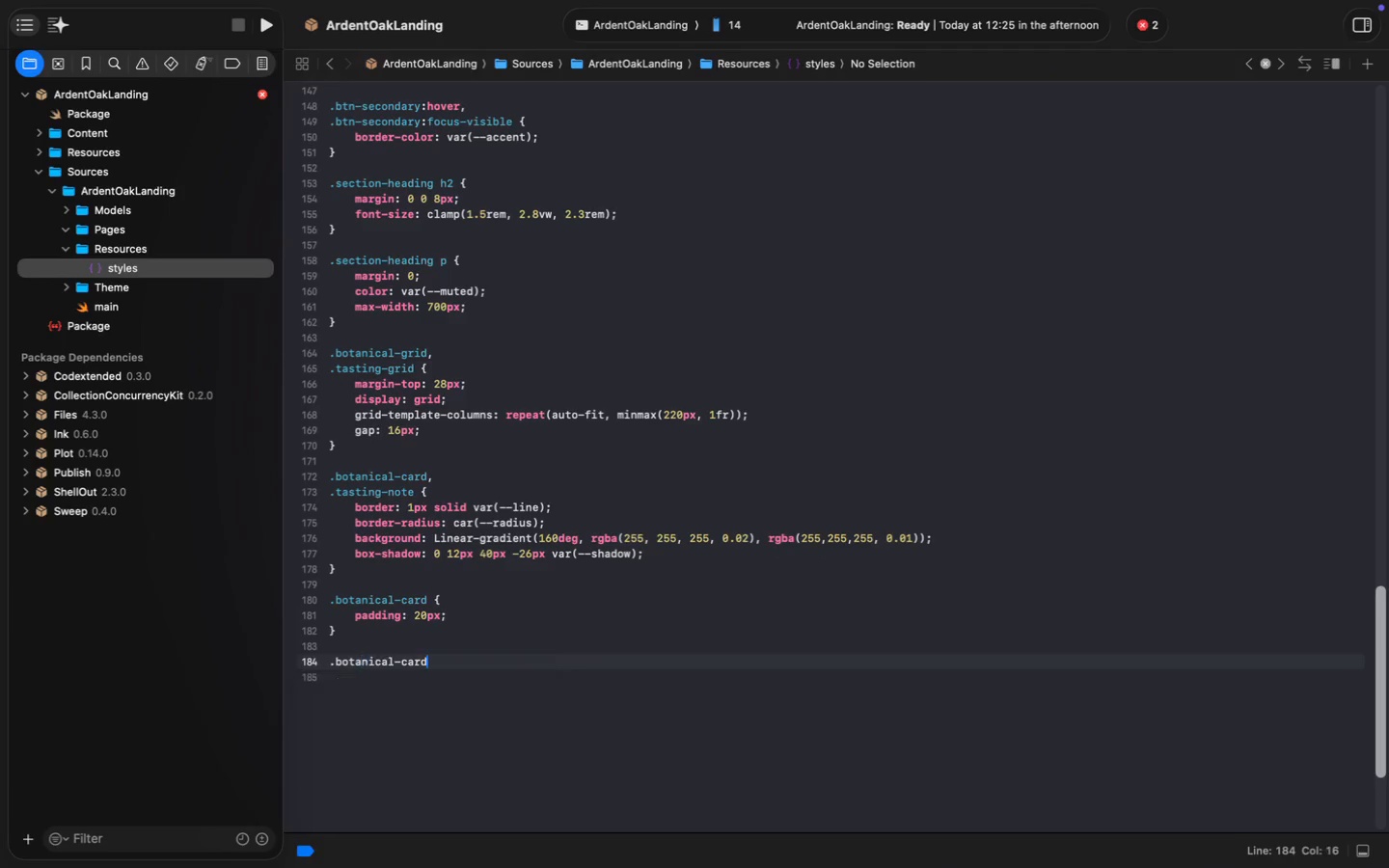 
key(ArrowLeft)
 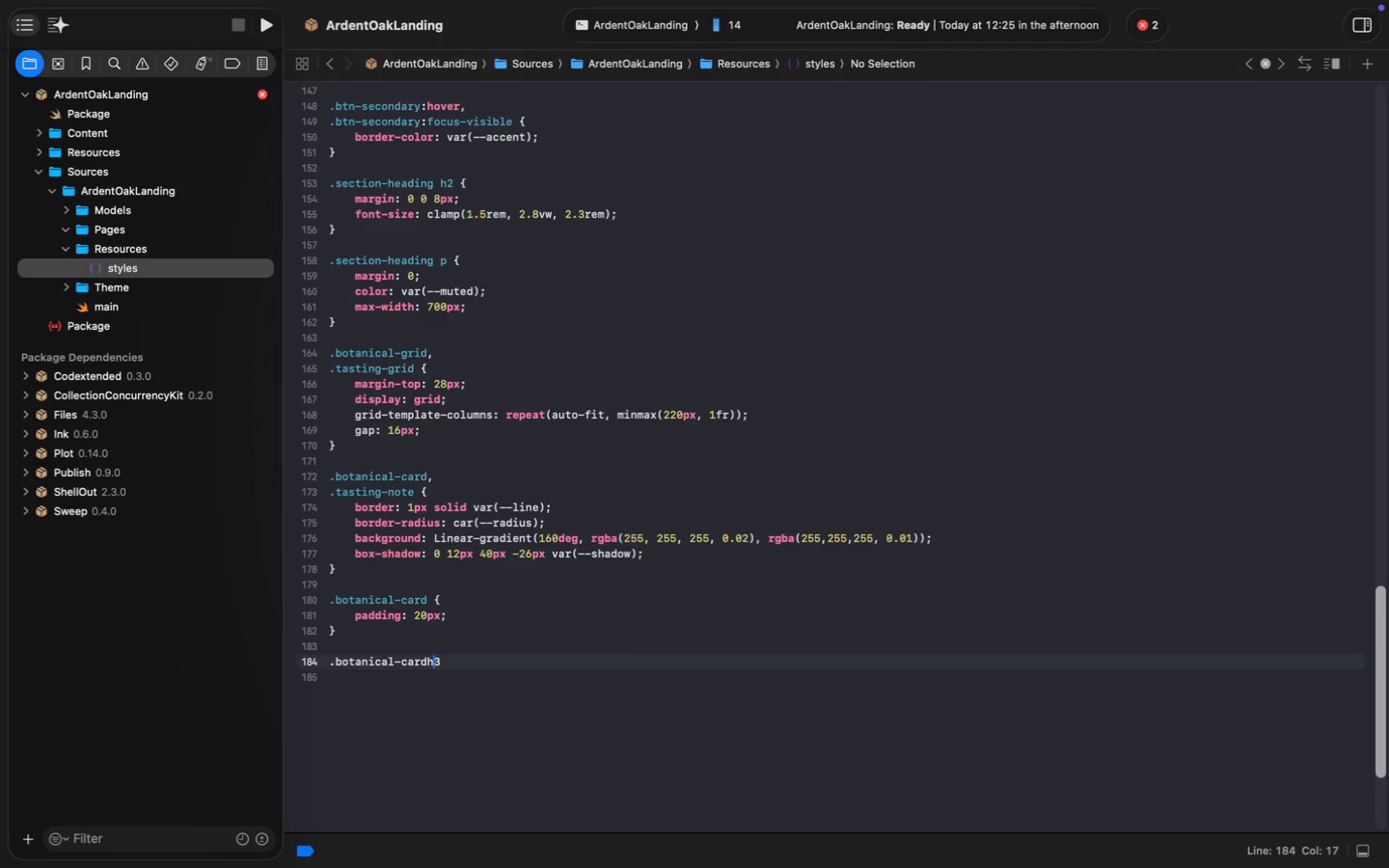 
key(ArrowLeft)
 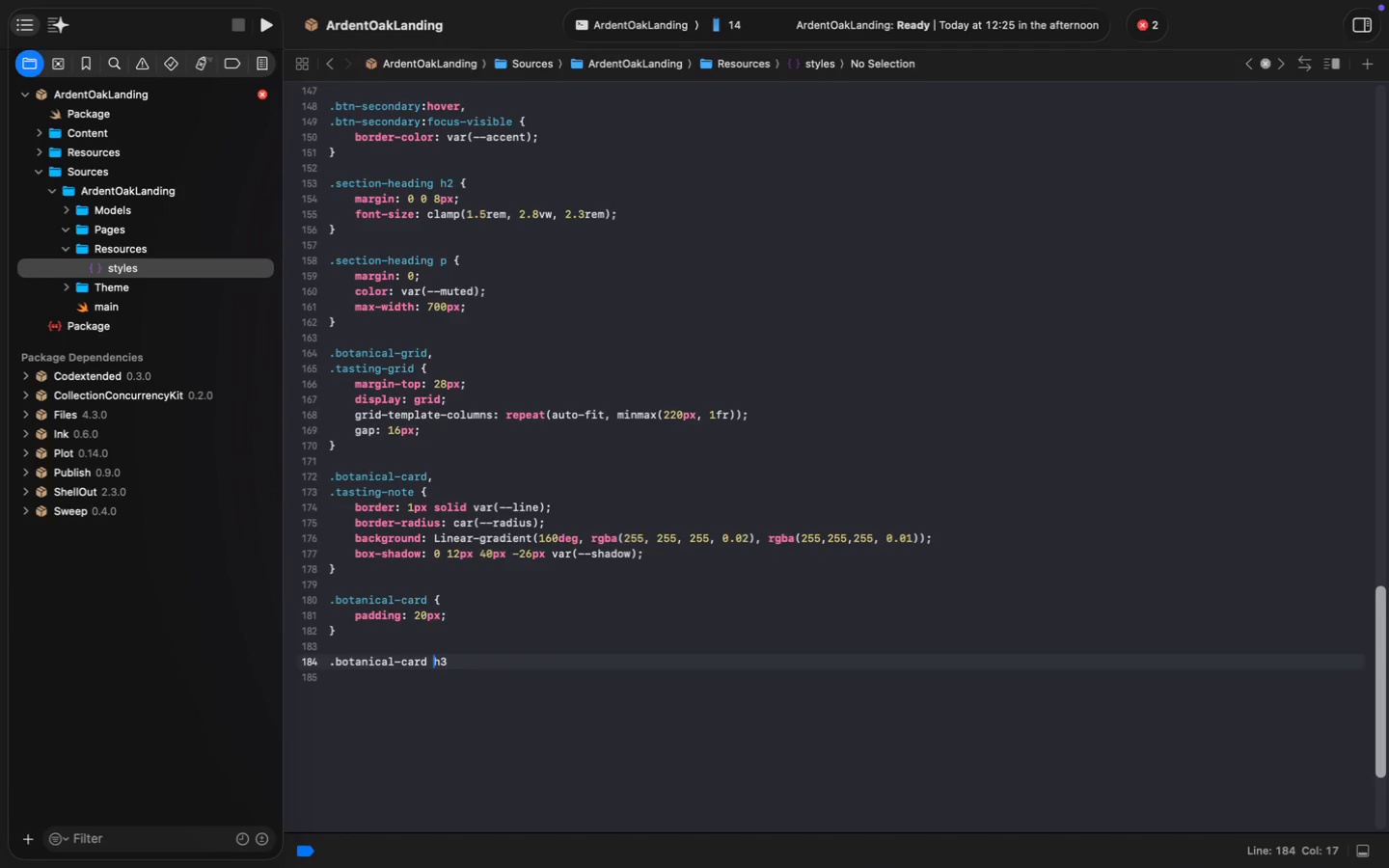 
key(Space)
 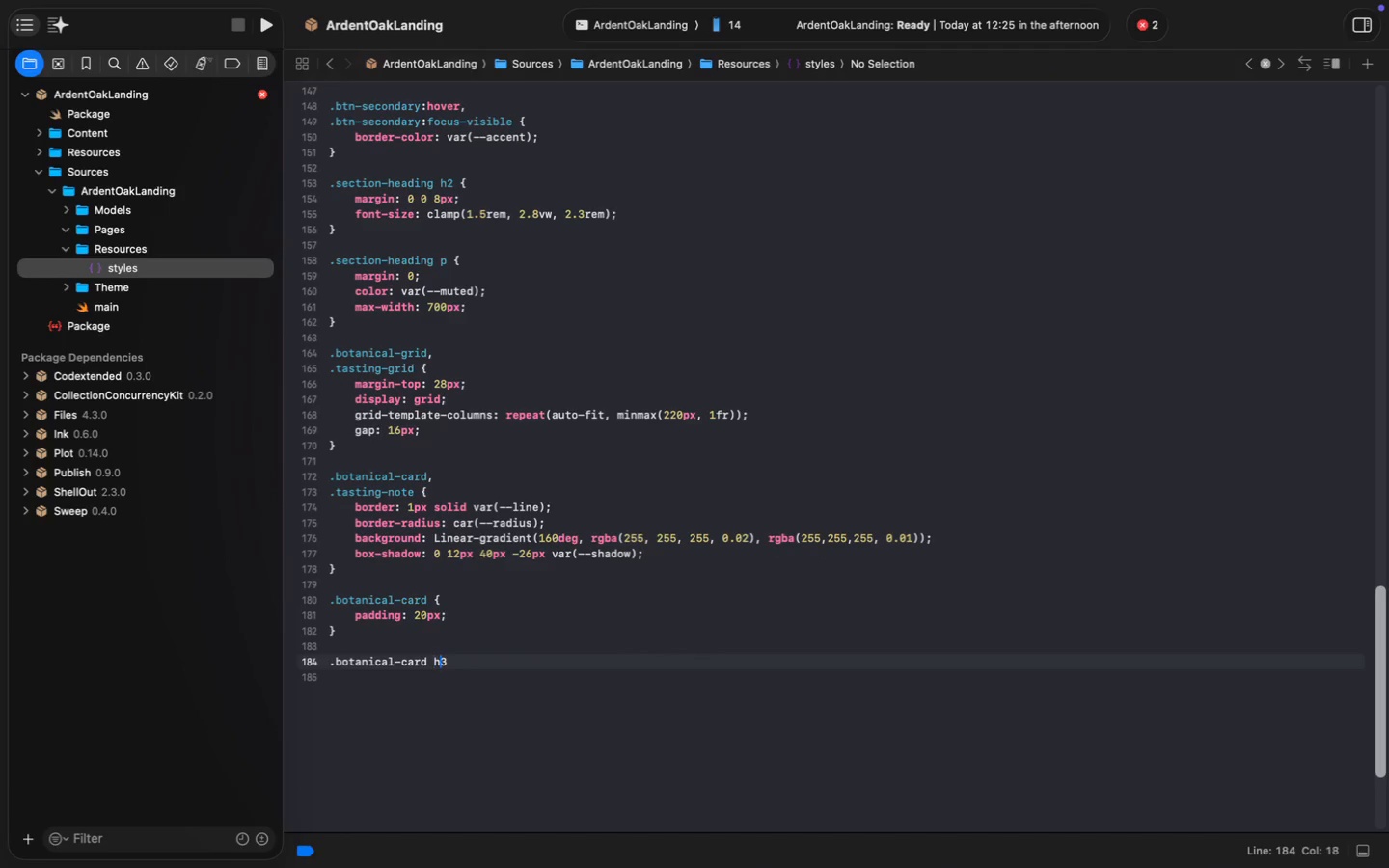 
key(ArrowRight)
 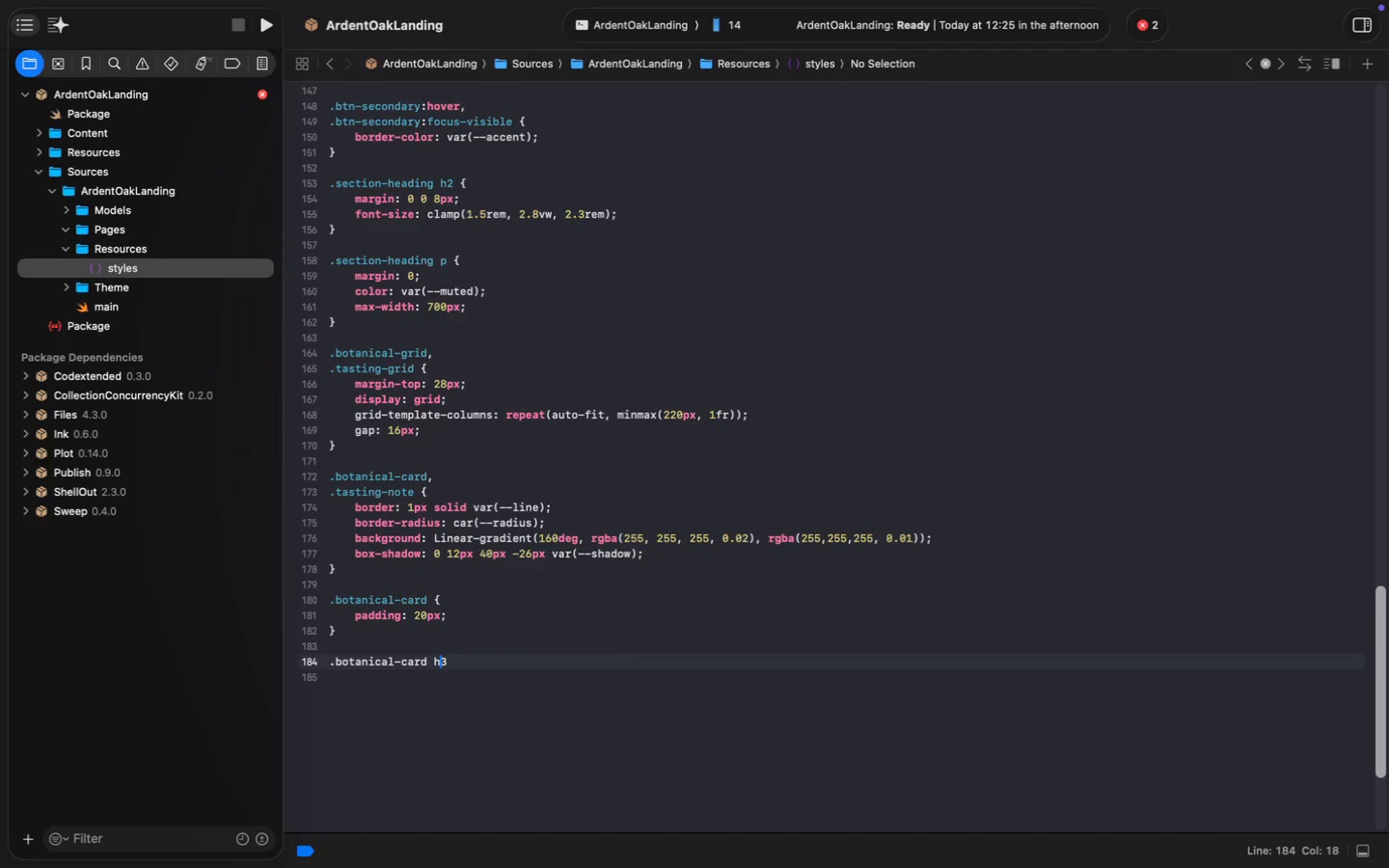 
key(ArrowRight)
 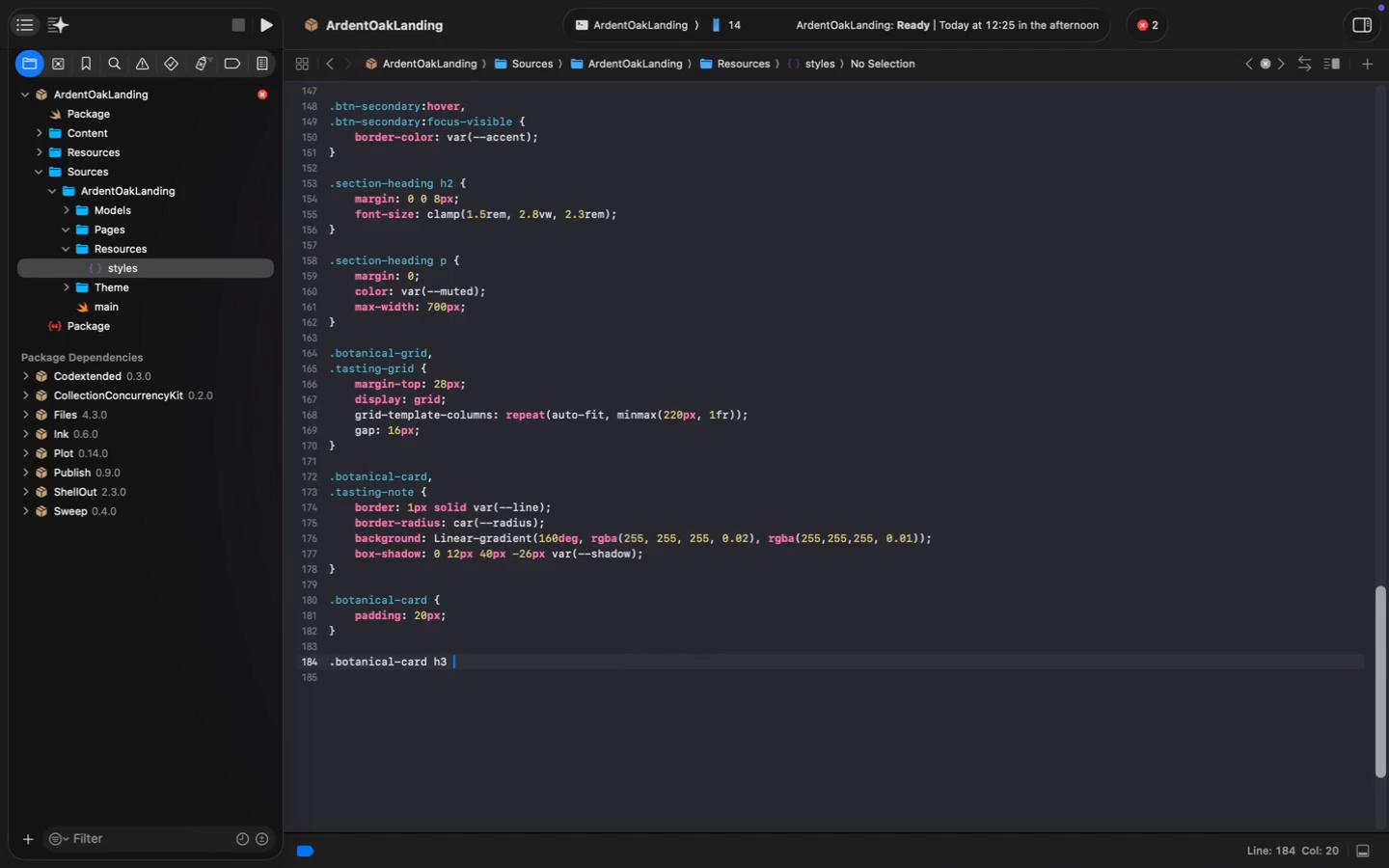 
key(Space)
 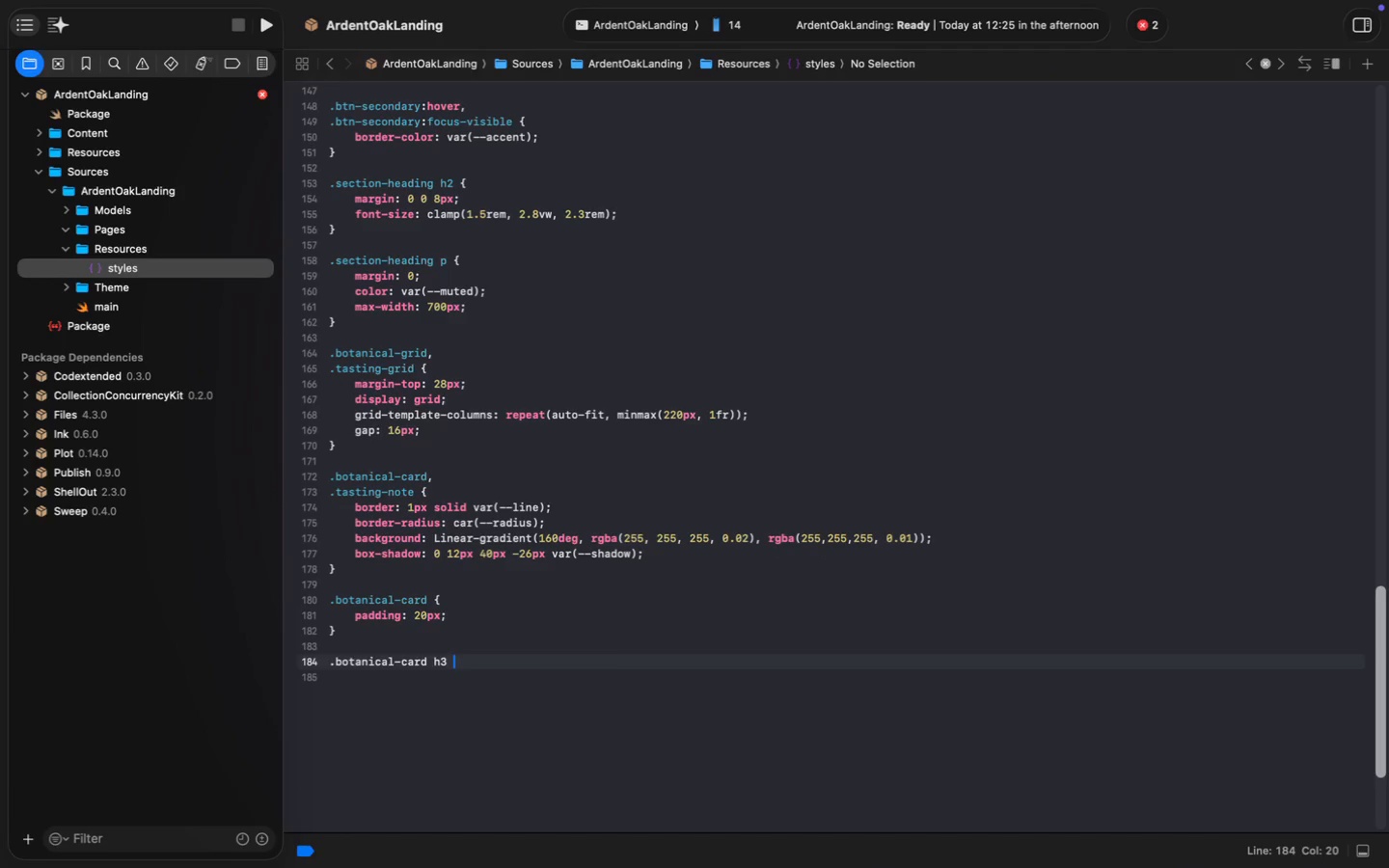 
key(Shift+ShiftLeft)
 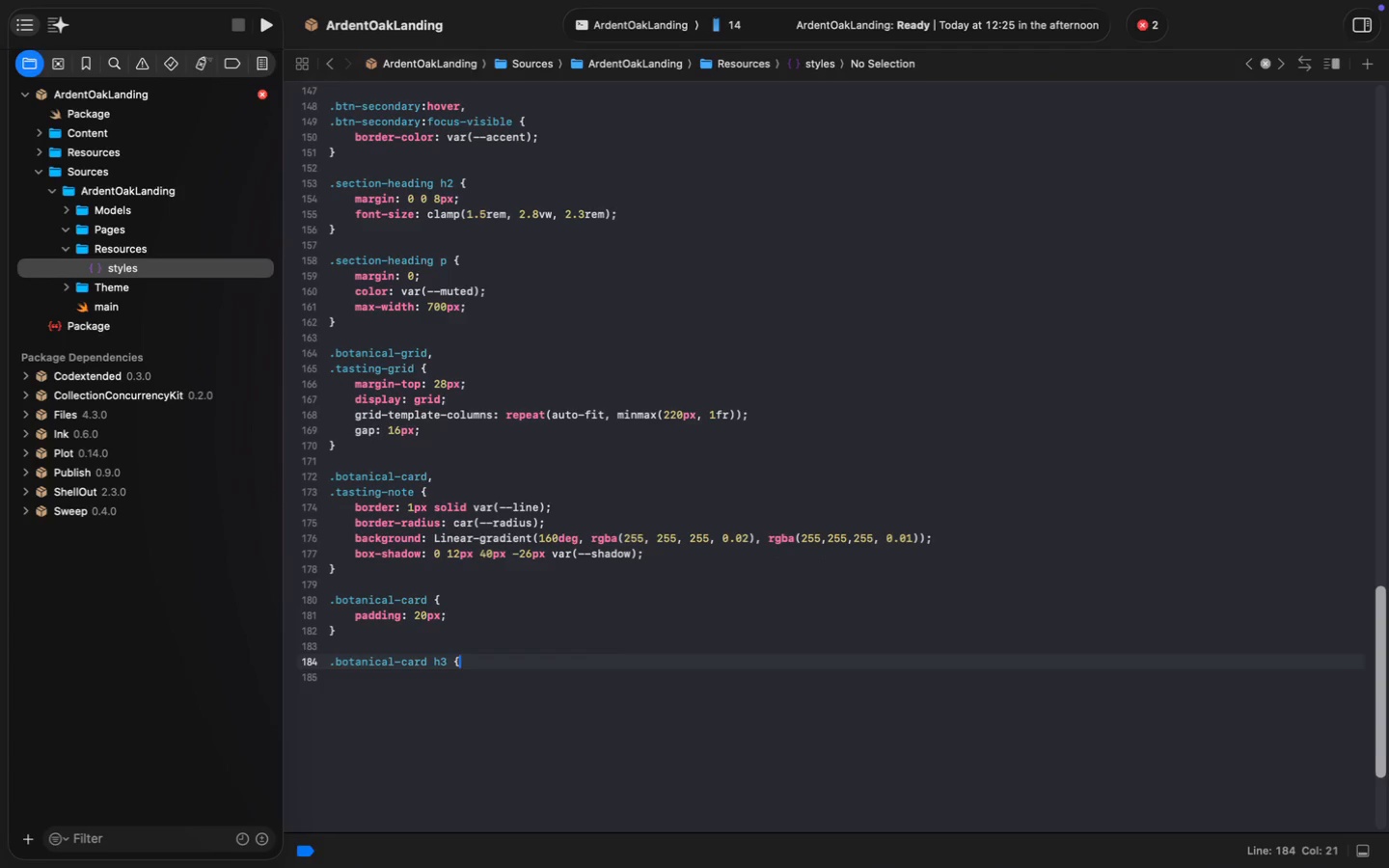 
key(Shift+BracketLeft)
 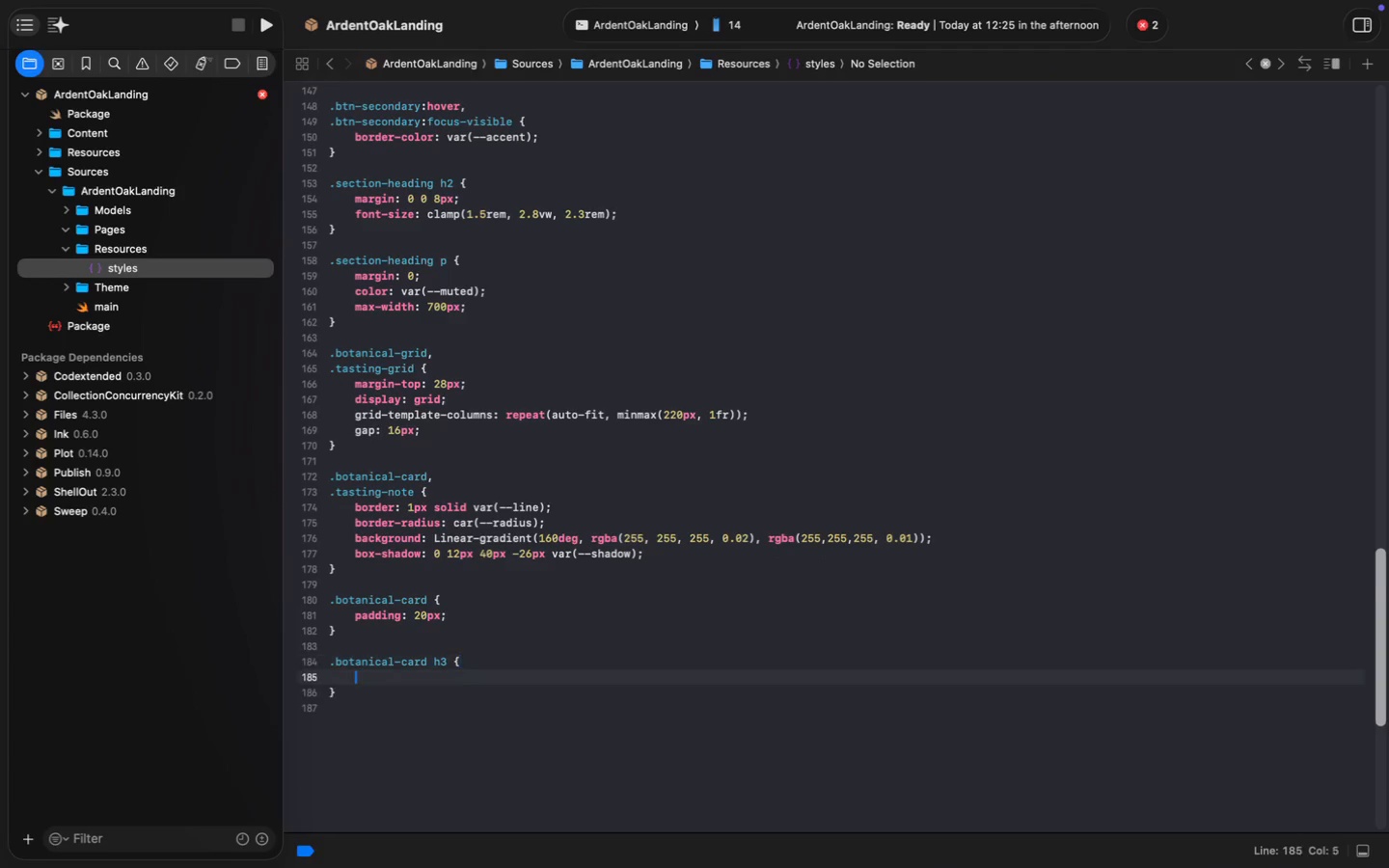 
key(Enter)
 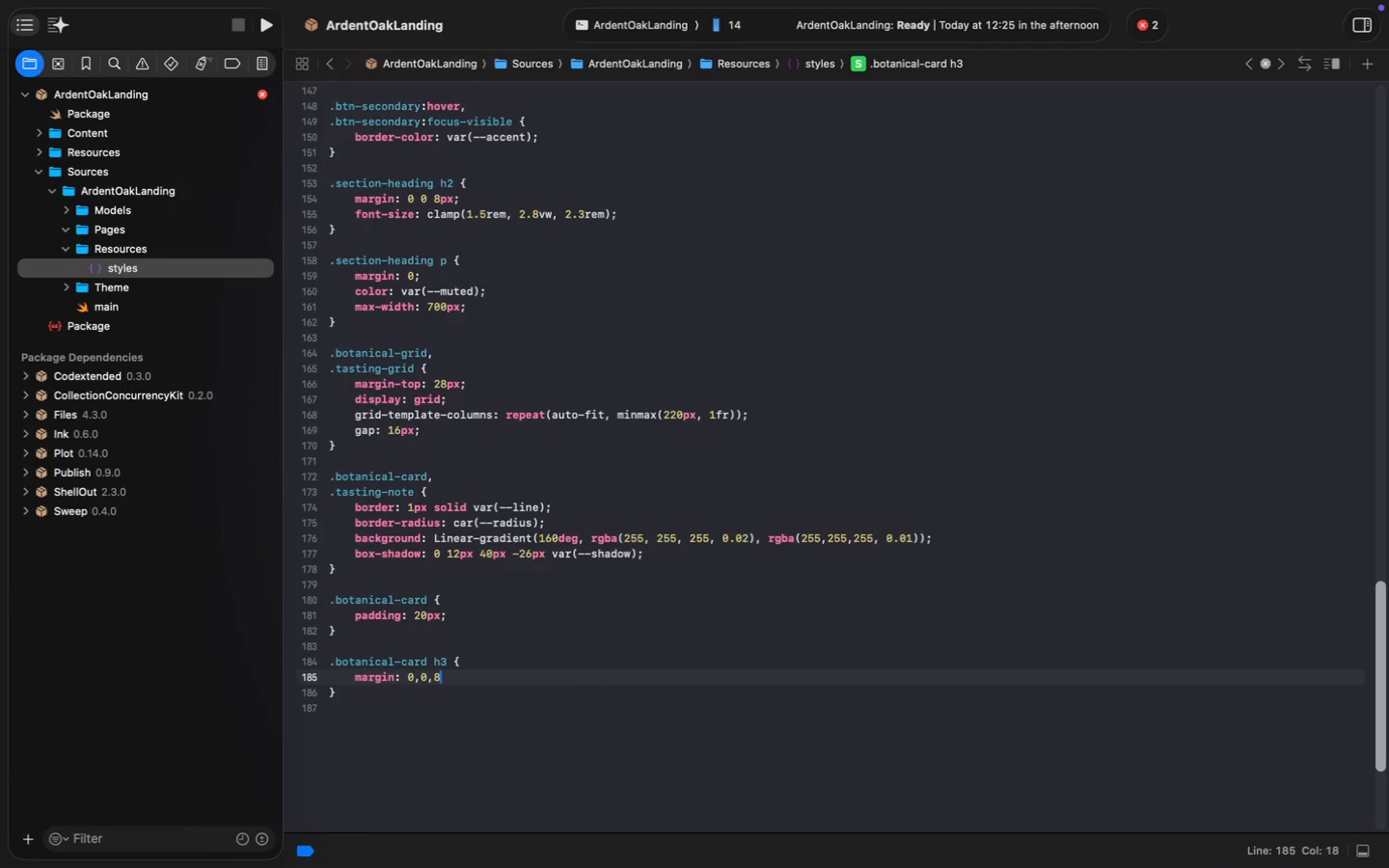 
type(margin: 0,0,8px;)
 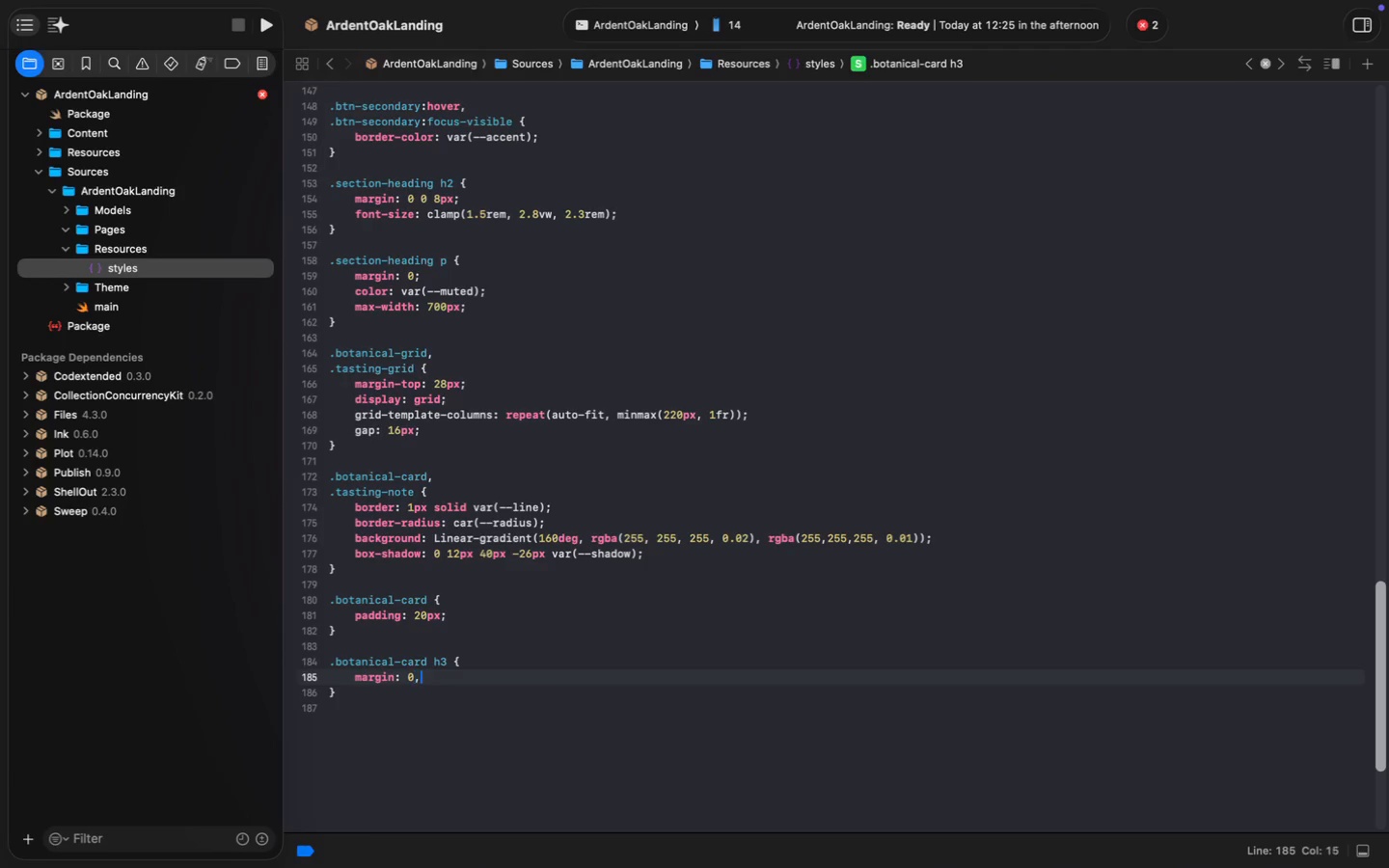 
key(ArrowLeft)
 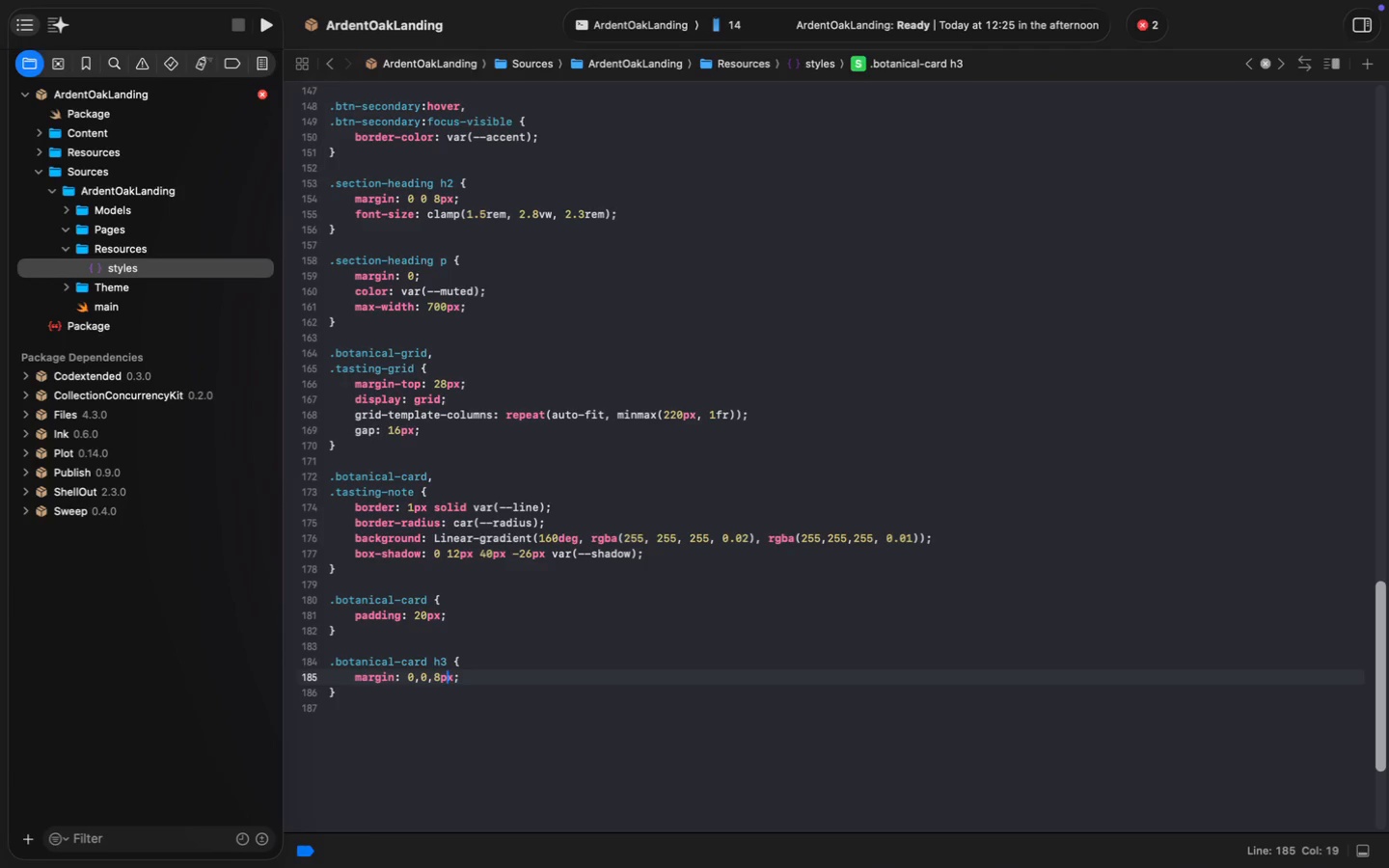 
key(ArrowLeft)
 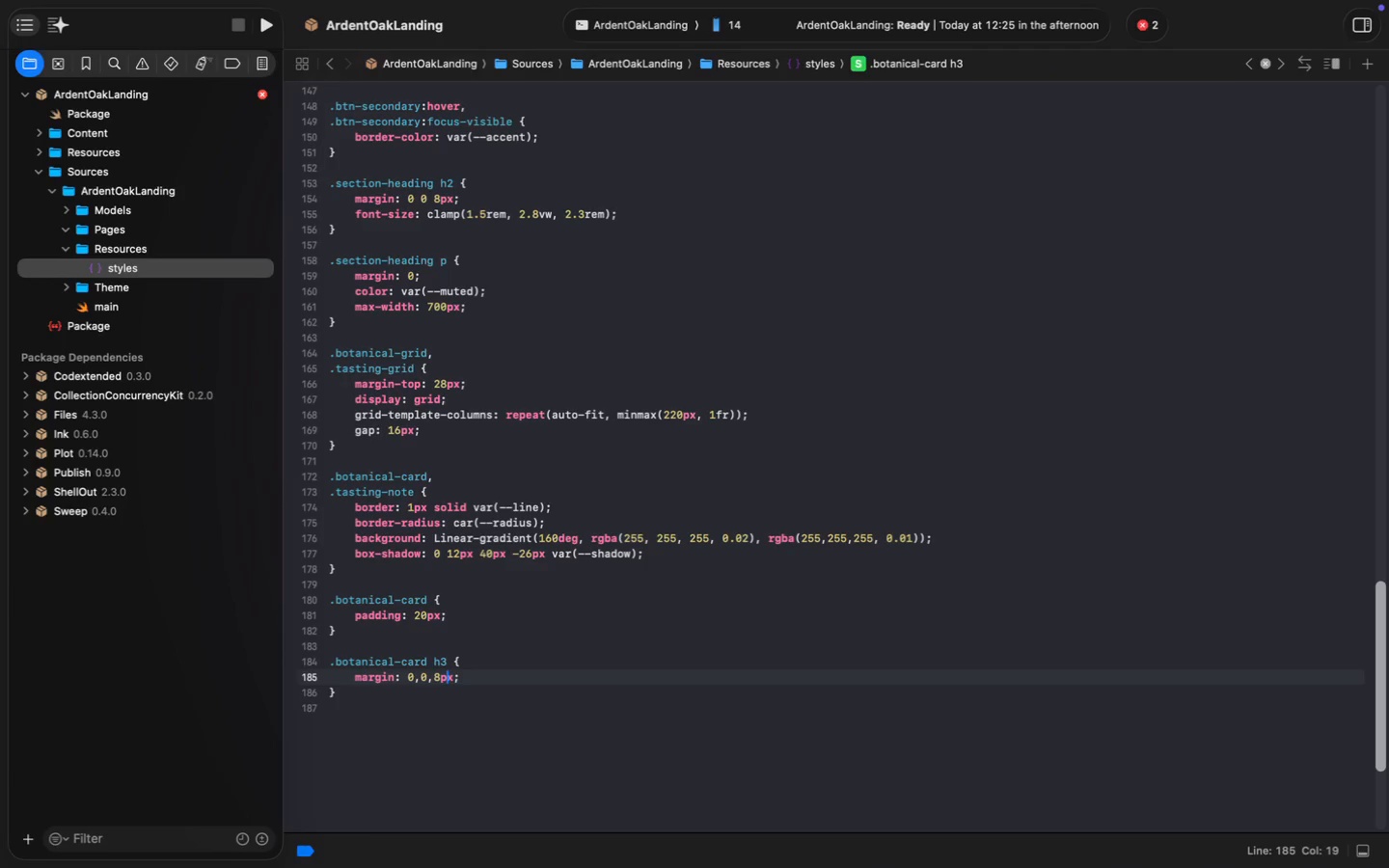 
key(ArrowDown)
 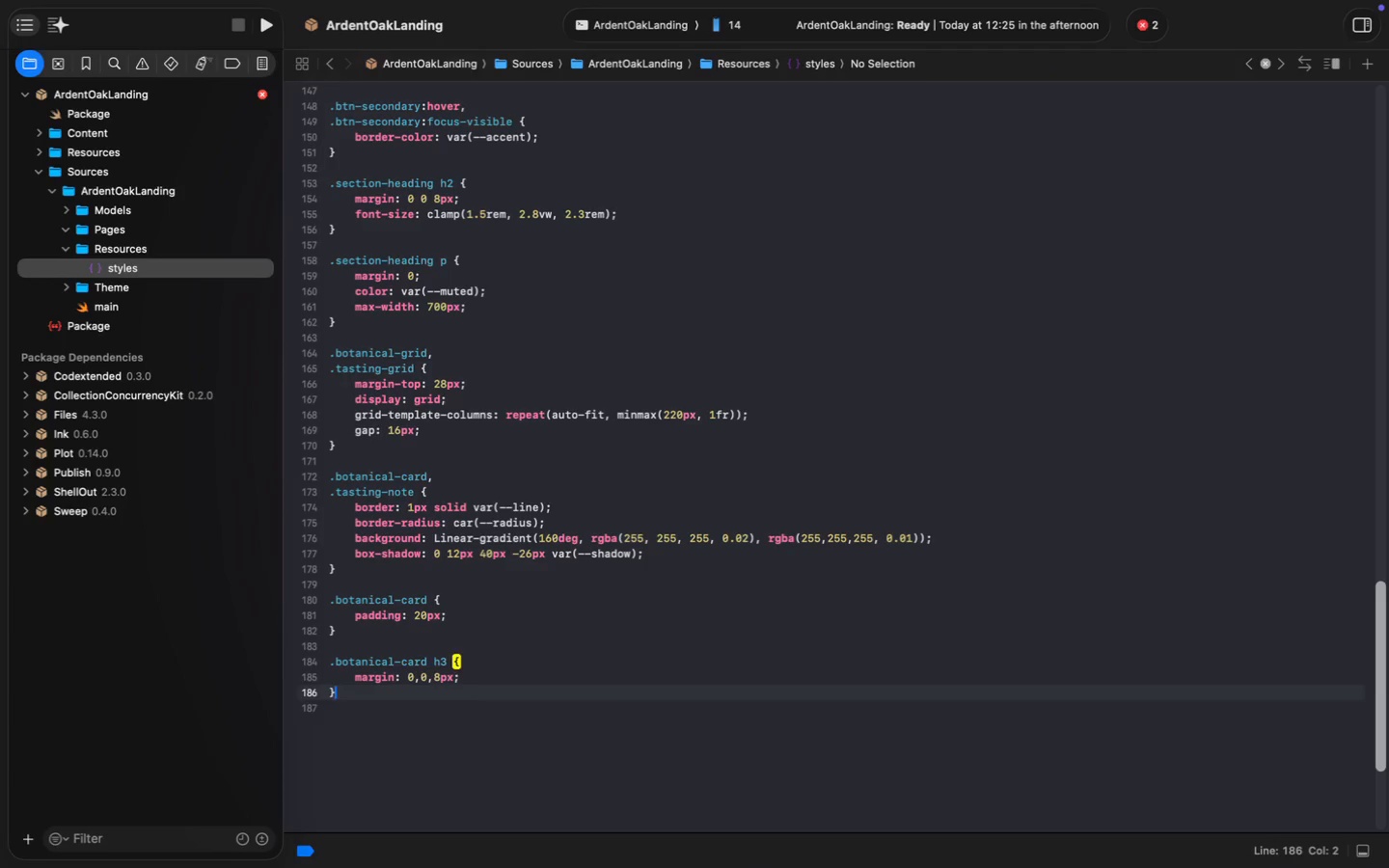 
key(Enter)
 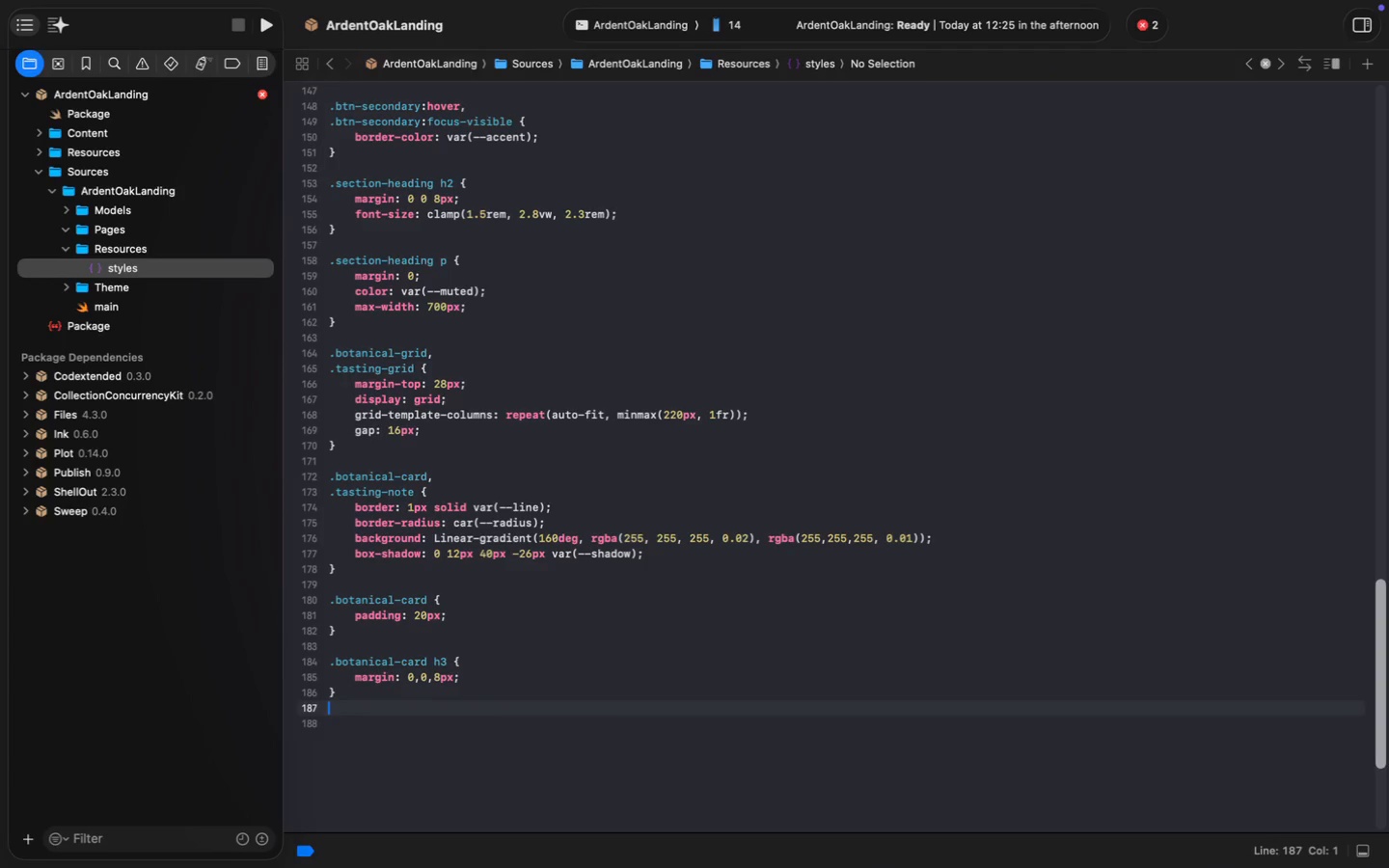 
key(Enter)
 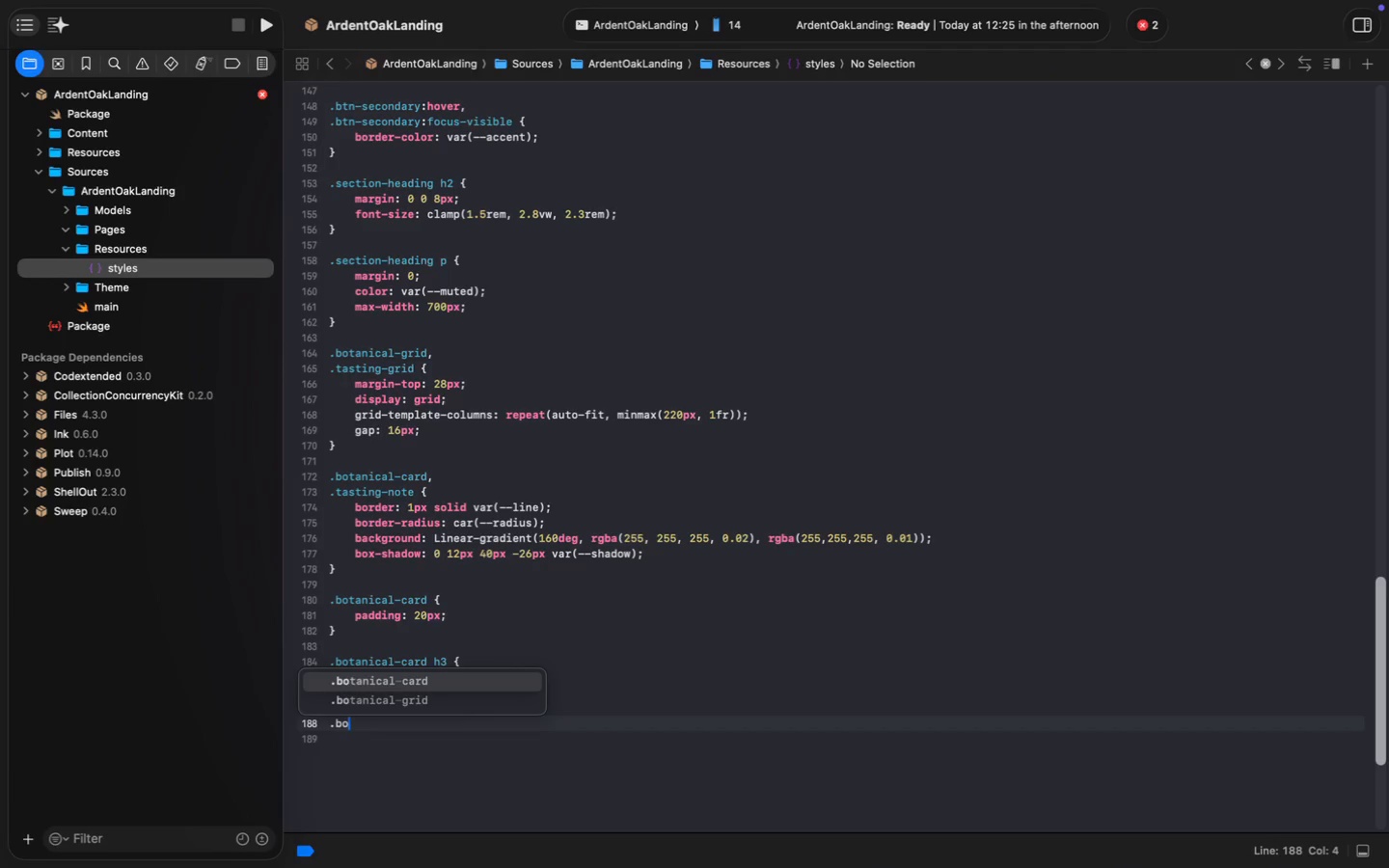 
type(.bota)
 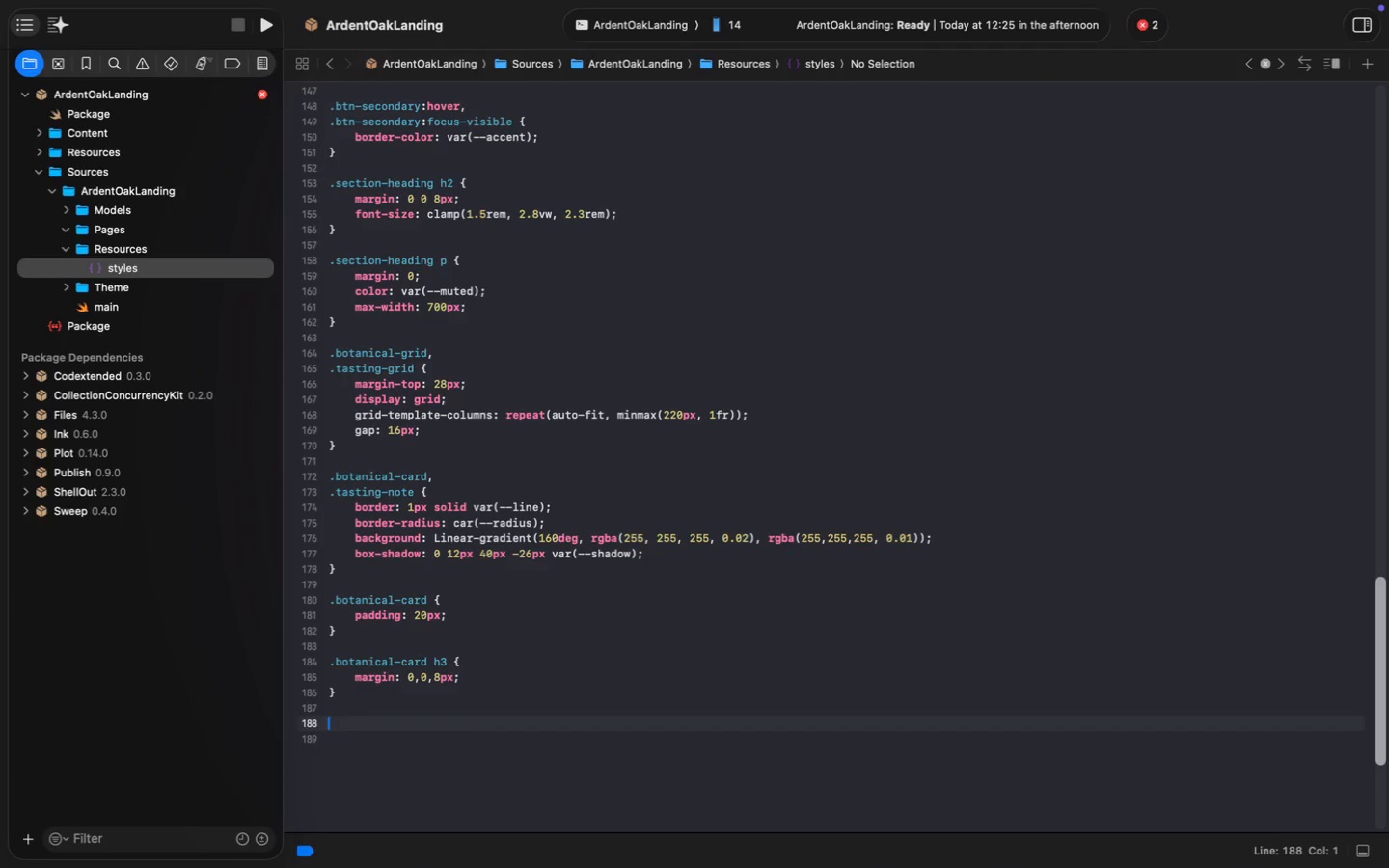 
key(Enter)
 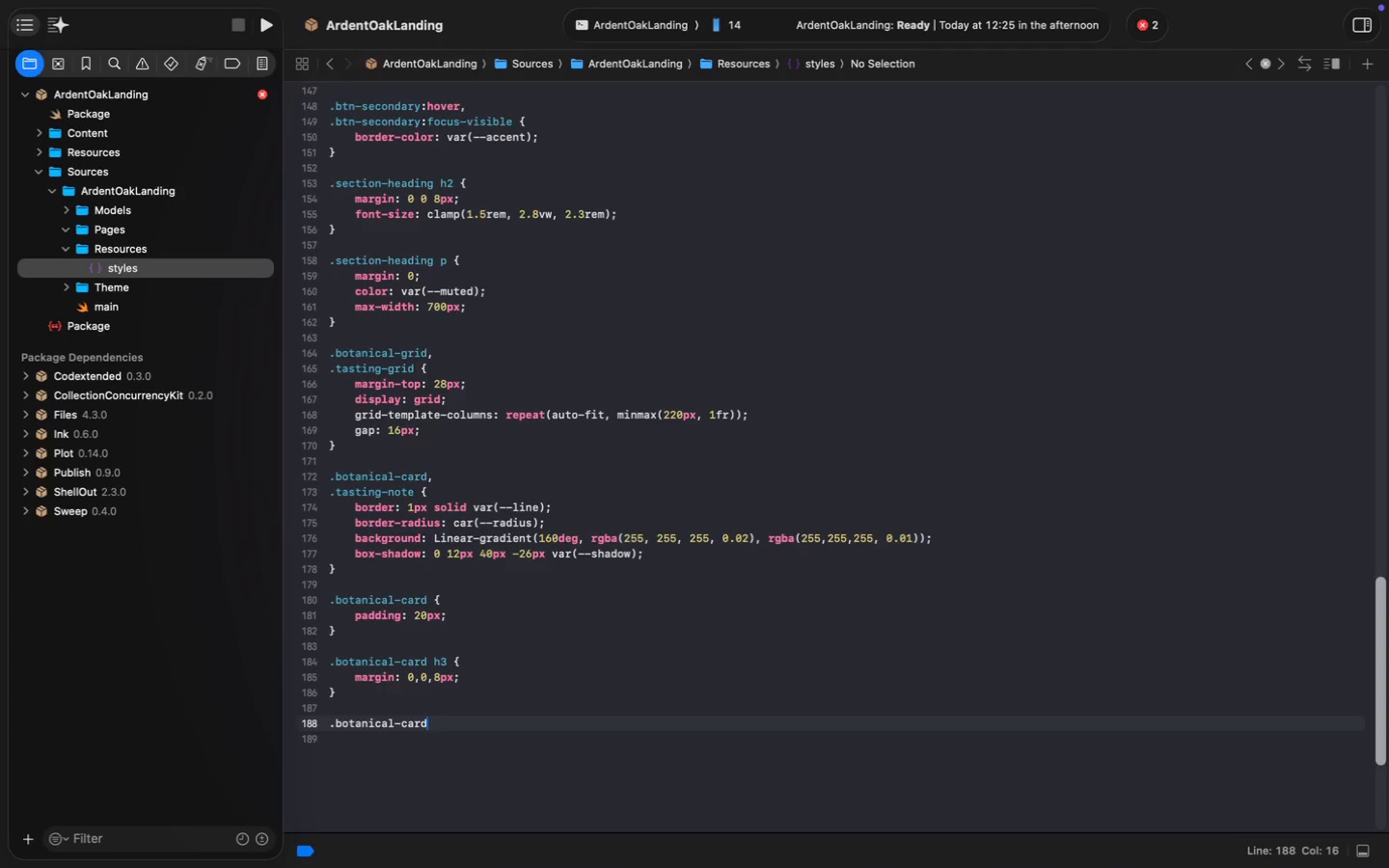 
key(Space)
 